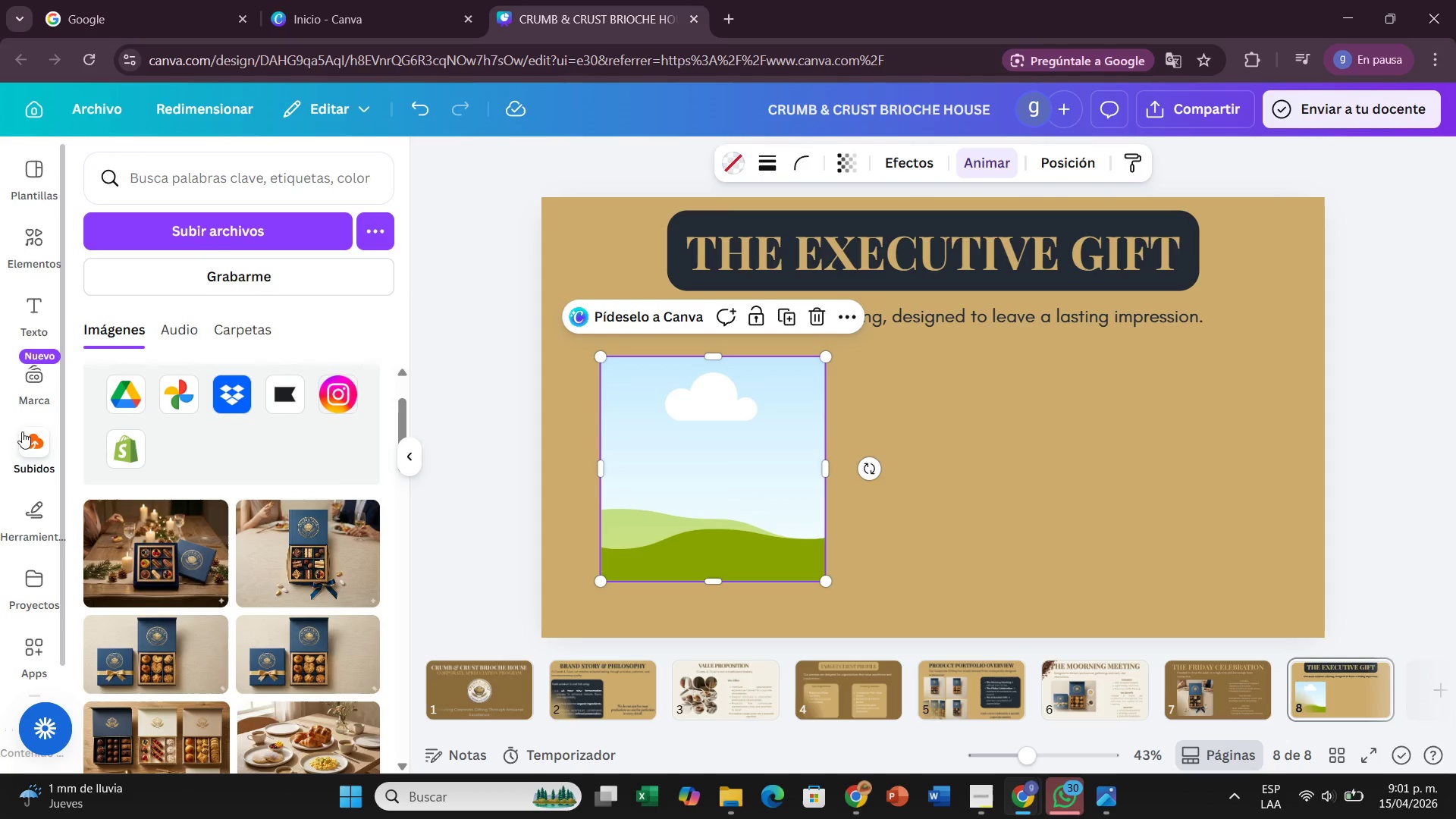 
left_click([22, 431])
 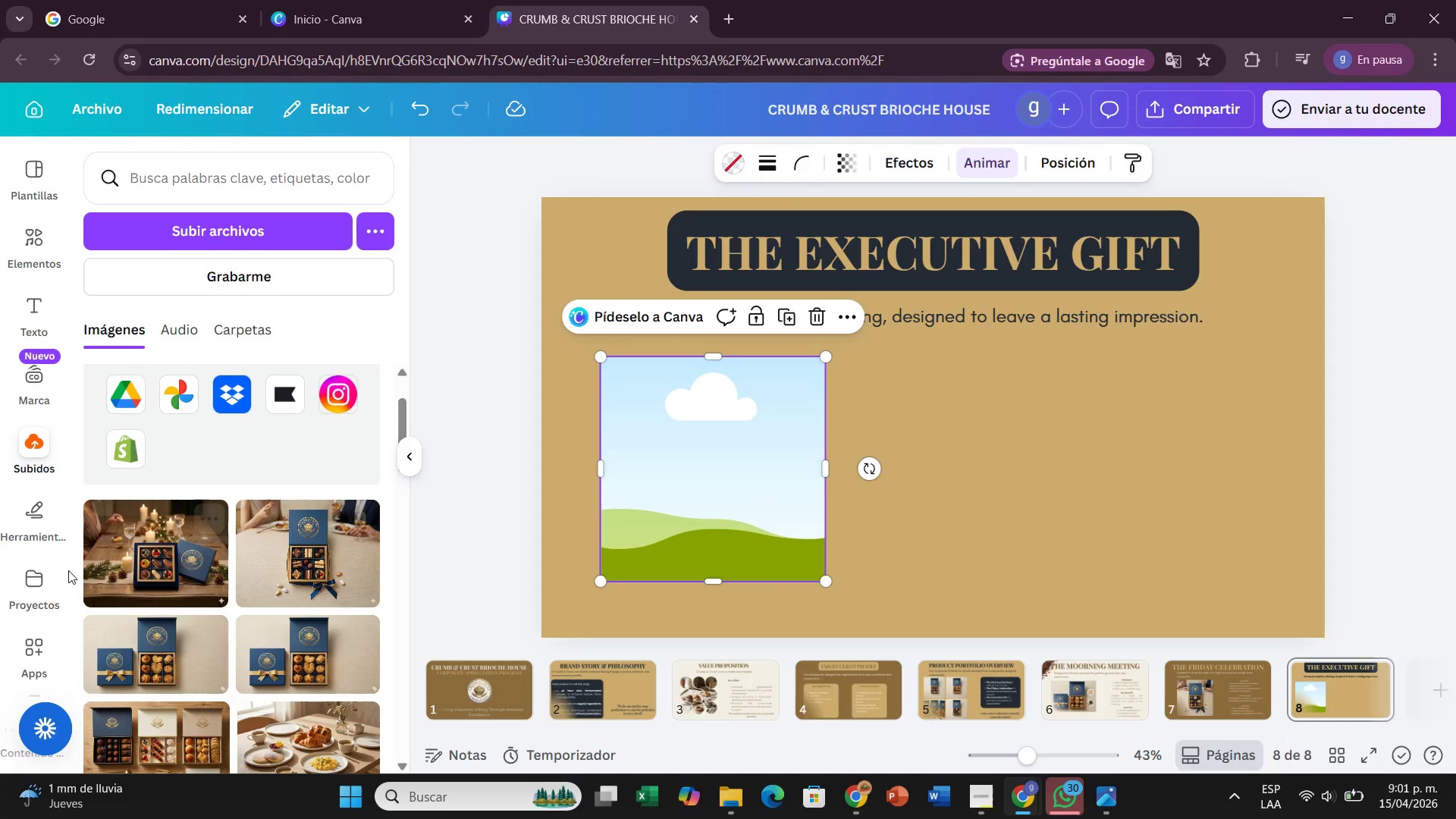 
left_click_drag(start_coordinate=[123, 560], to_coordinate=[623, 430])
 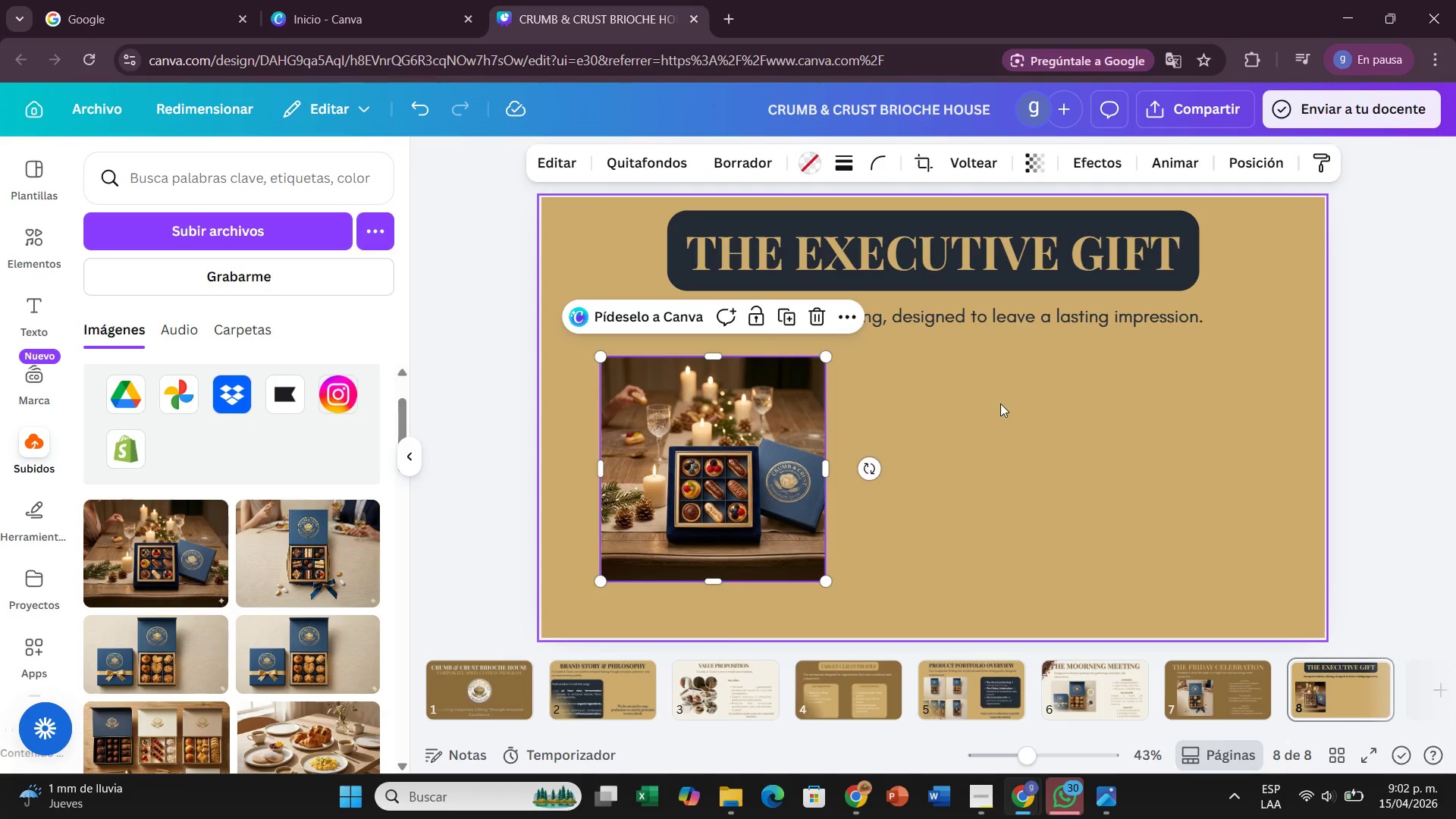 
left_click([1002, 410])
 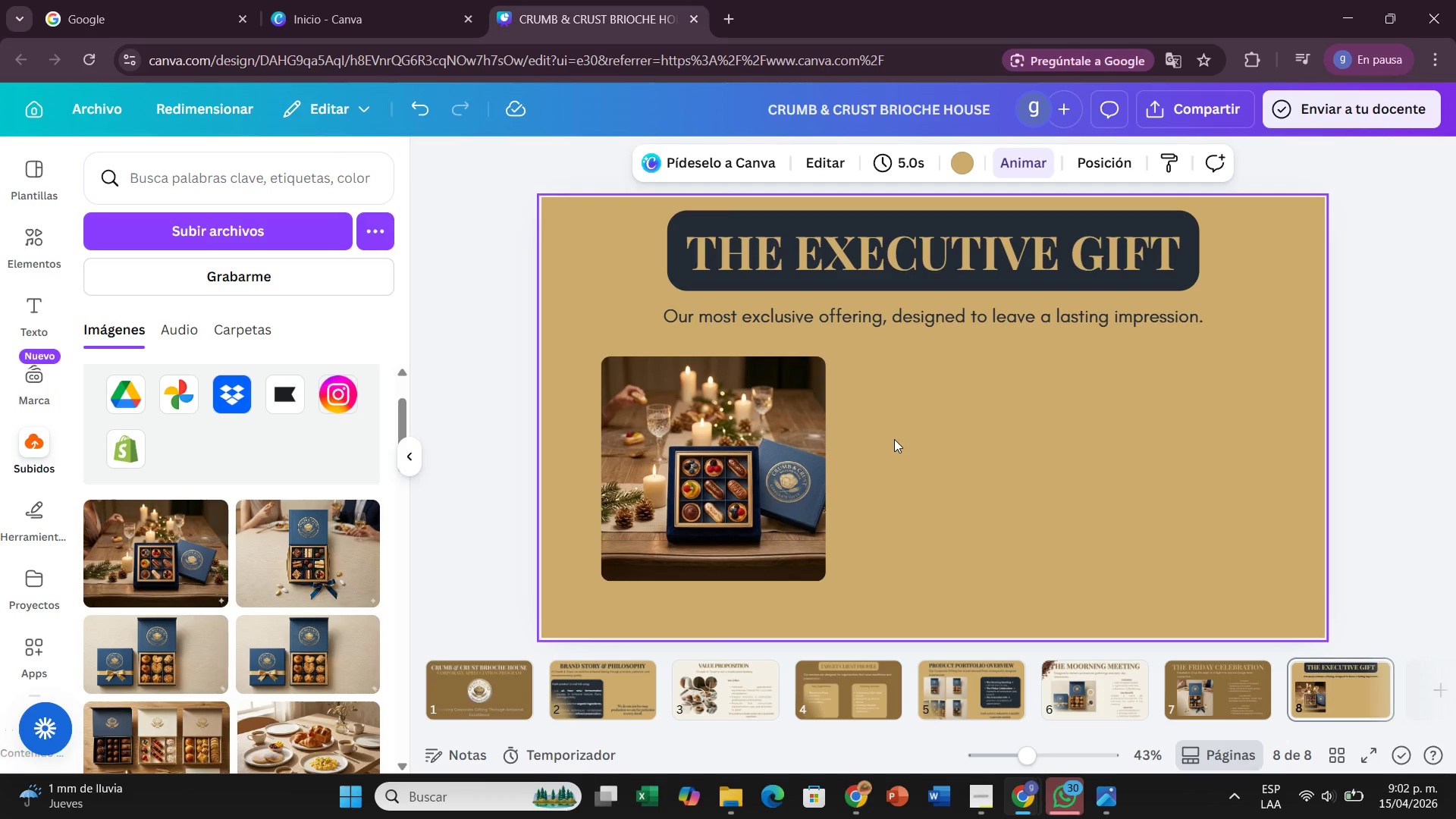 
wait(20.3)
 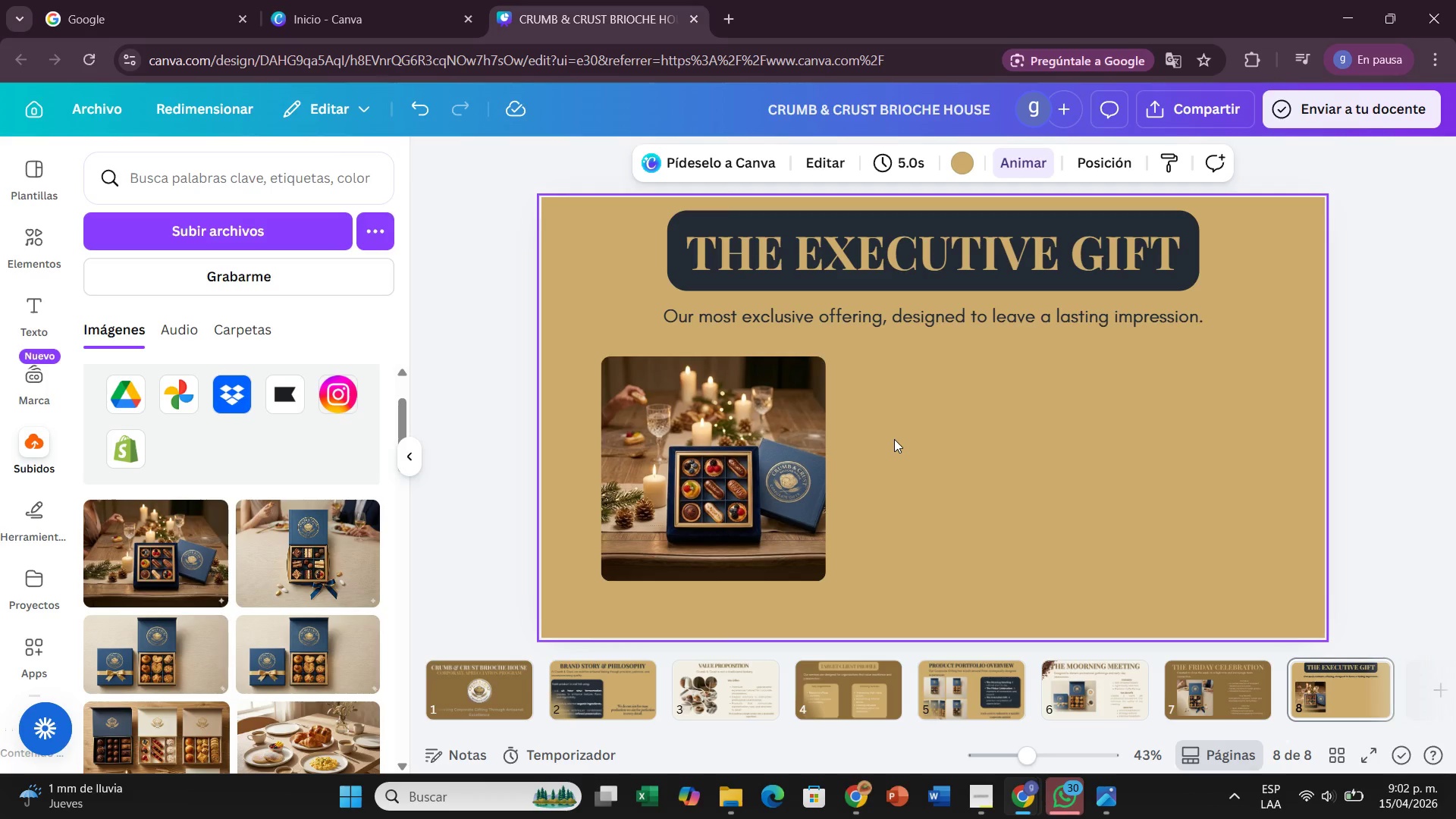 
left_click([1029, 497])
 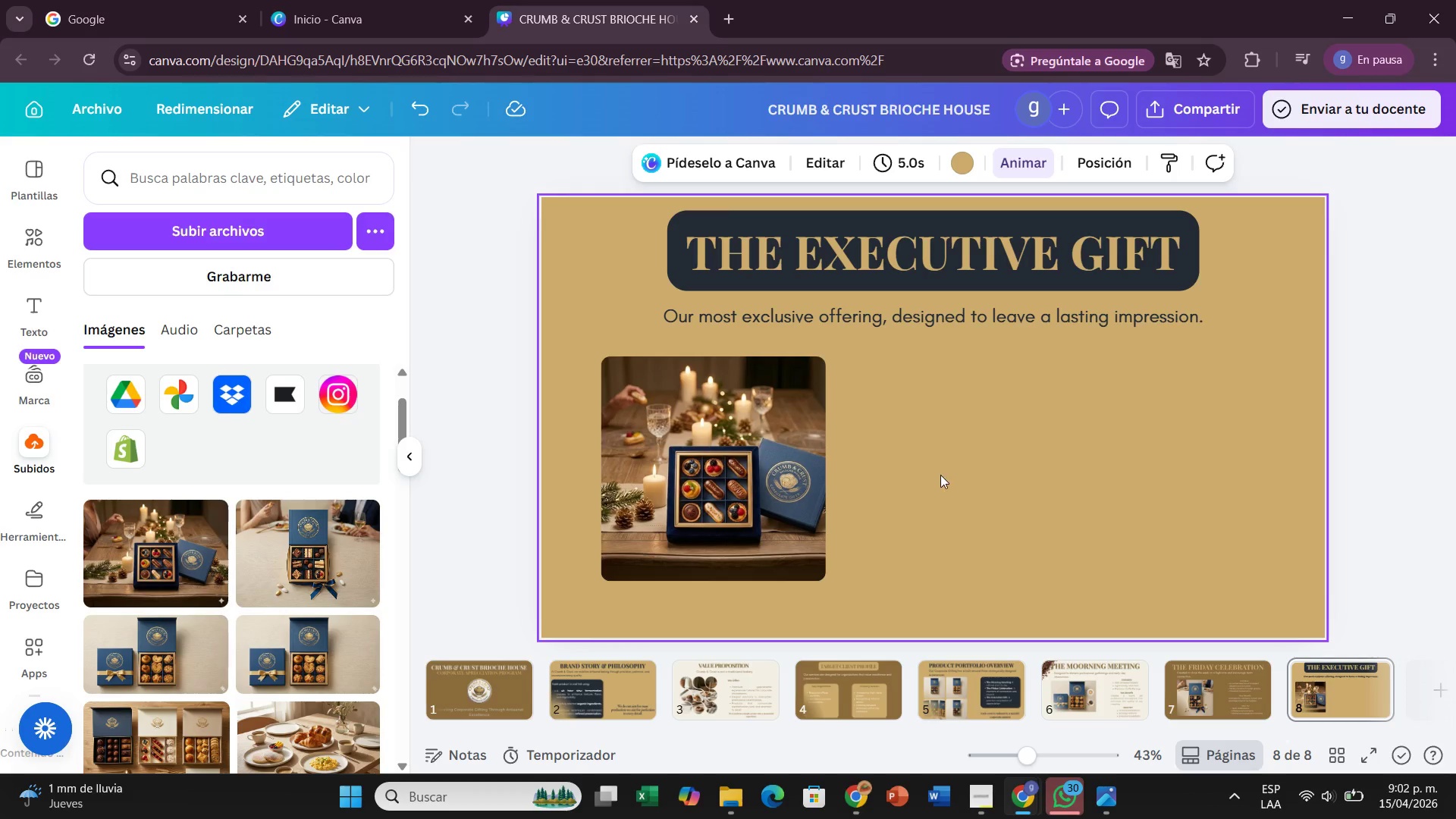 
wait(8.45)
 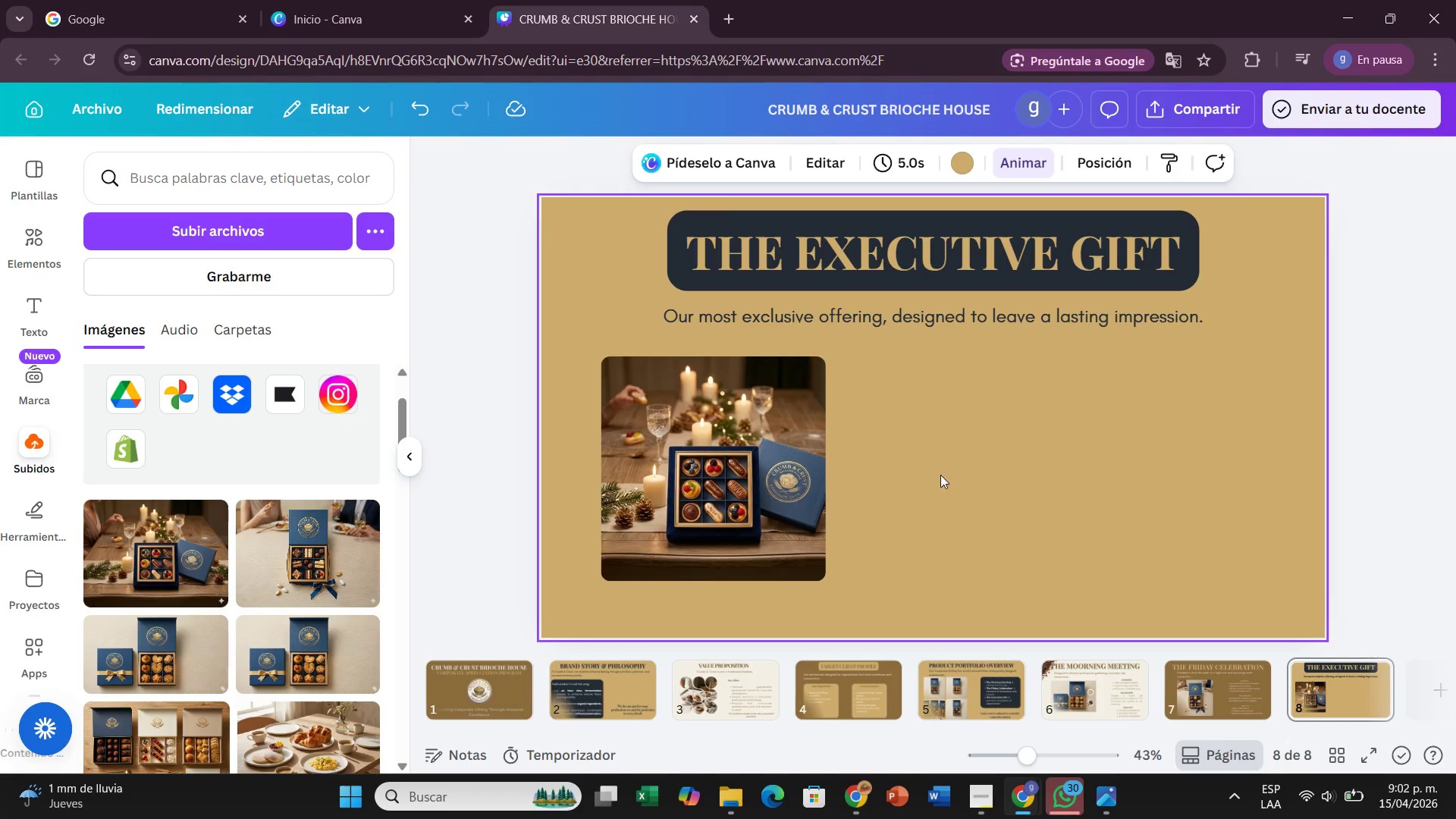 
left_click([43, 300])
 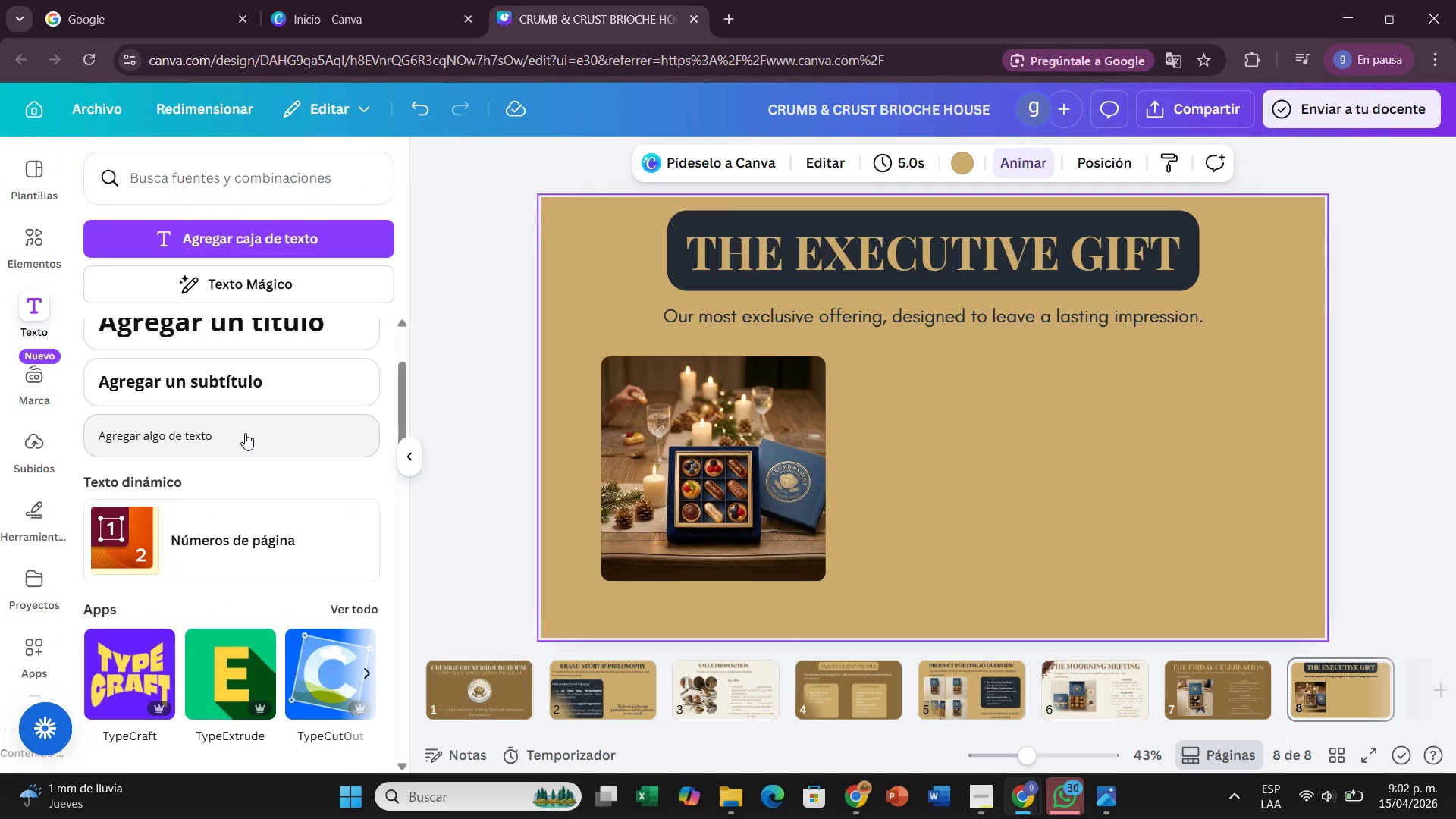 
left_click_drag(start_coordinate=[245, 433], to_coordinate=[1103, 372])
 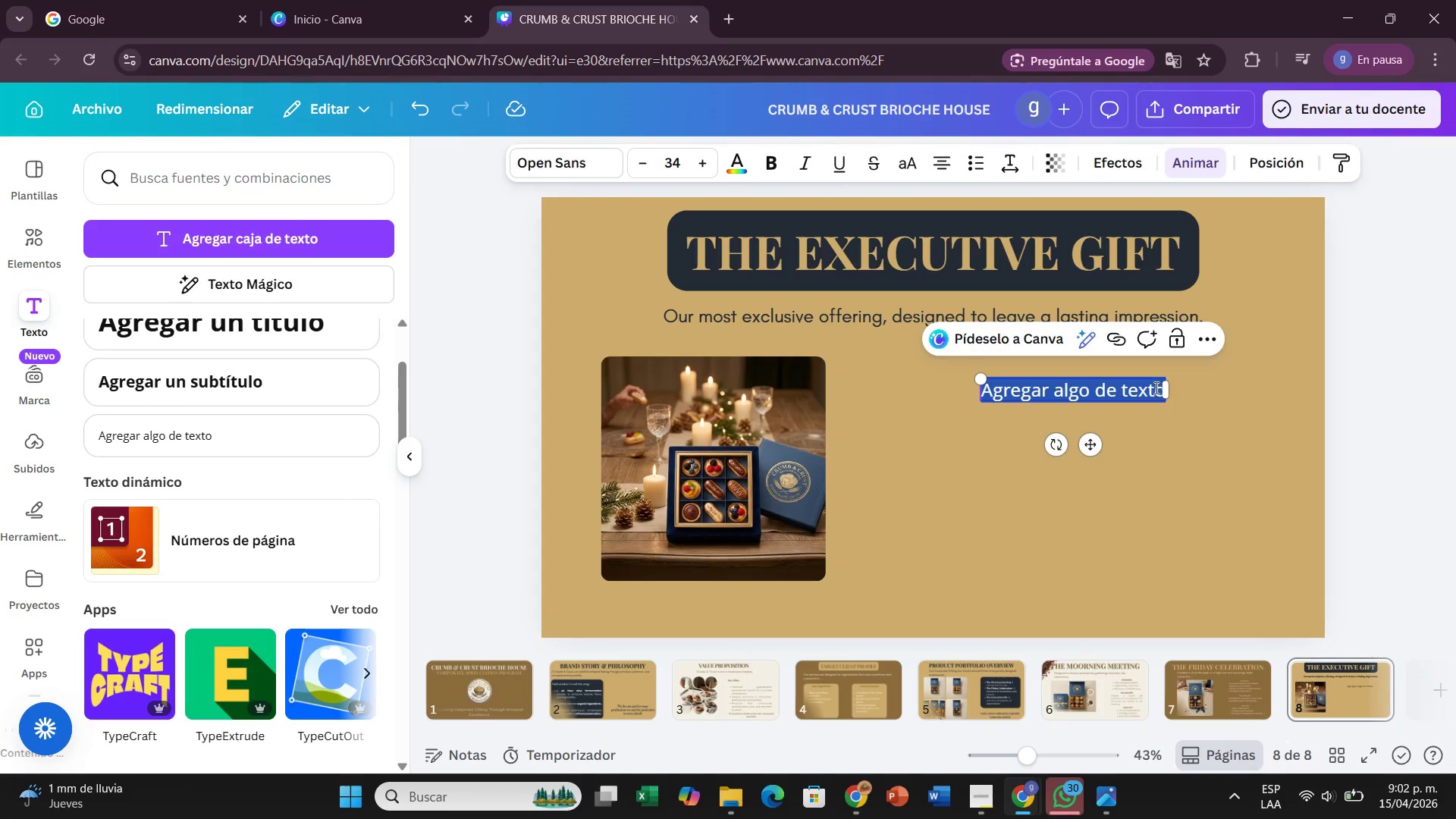 
left_click([1160, 391])
 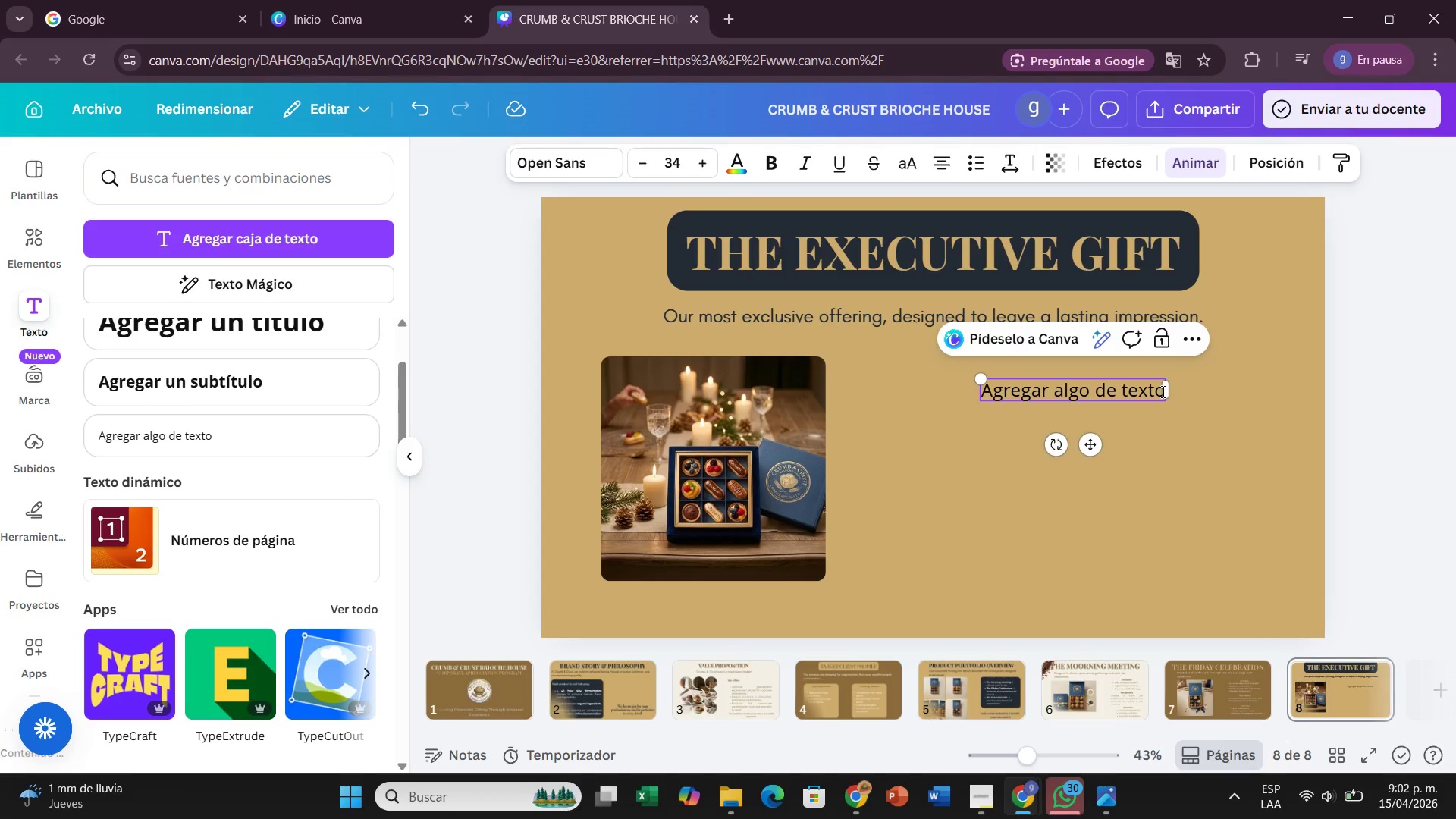 
key(Backspace)
key(Backspace)
key(Backspace)
key(Backspace)
key(Backspace)
key(Backspace)
key(Backspace)
key(Backspace)
key(Backspace)
key(Backspace)
key(Backspace)
key(Backspace)
key(Backspace)
key(Backspace)
key(Backspace)
key(Backspace)
key(Backspace)
key(Backspace)
key(Backspace)
key(Backspace)
key(Backspace)
type(Included )
 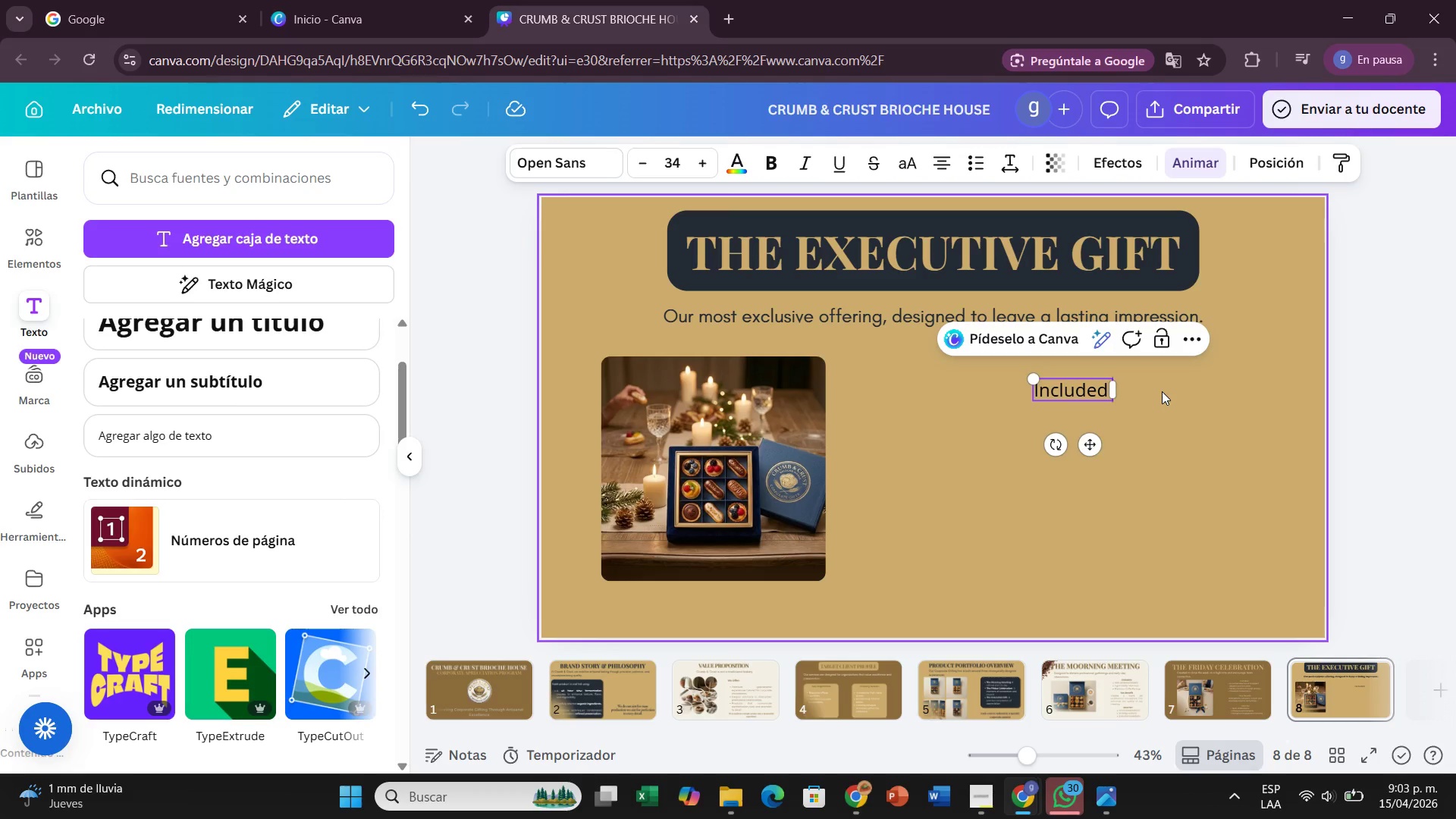 
wait(22.16)
 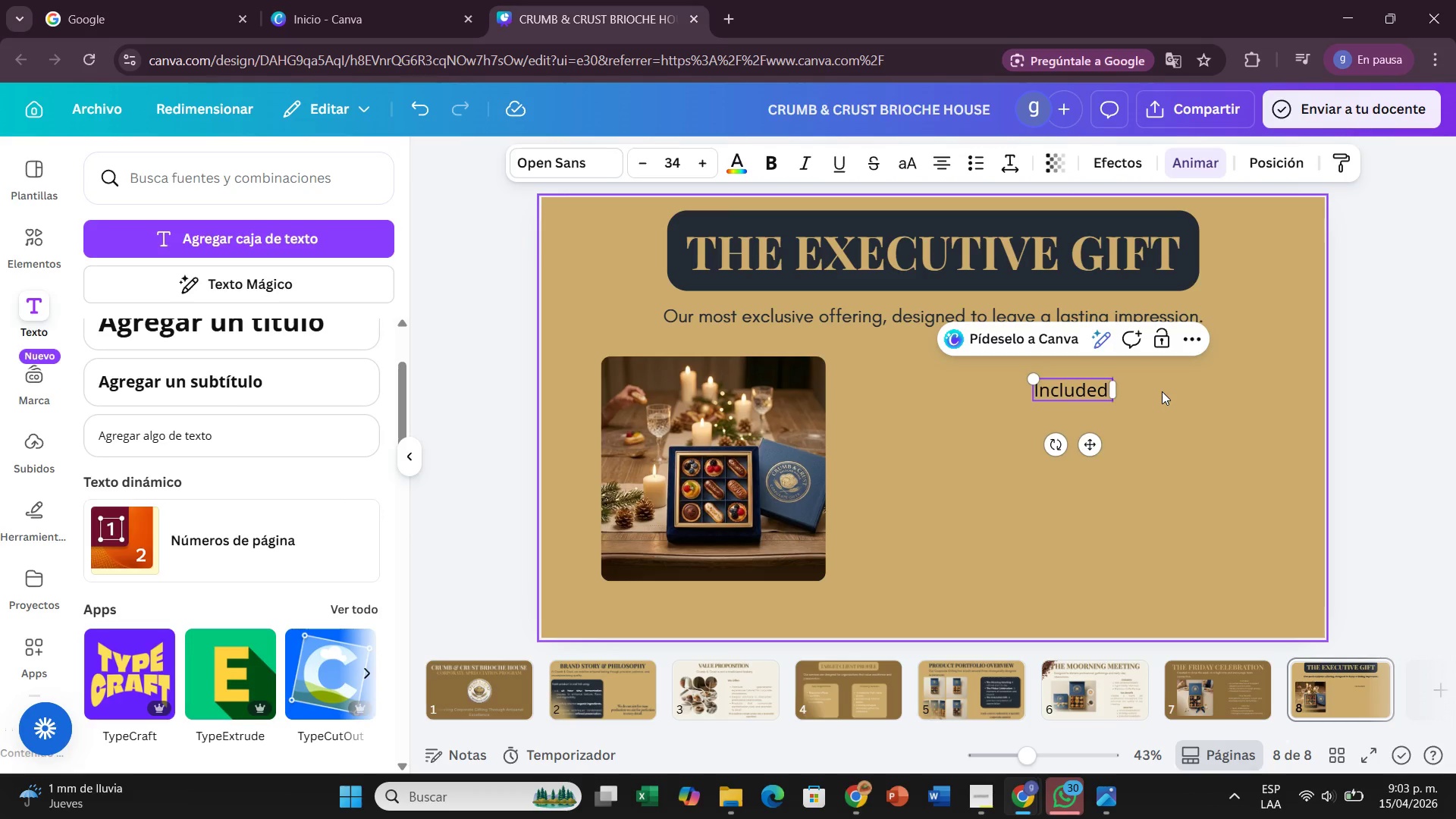 
left_click([1112, 388])
 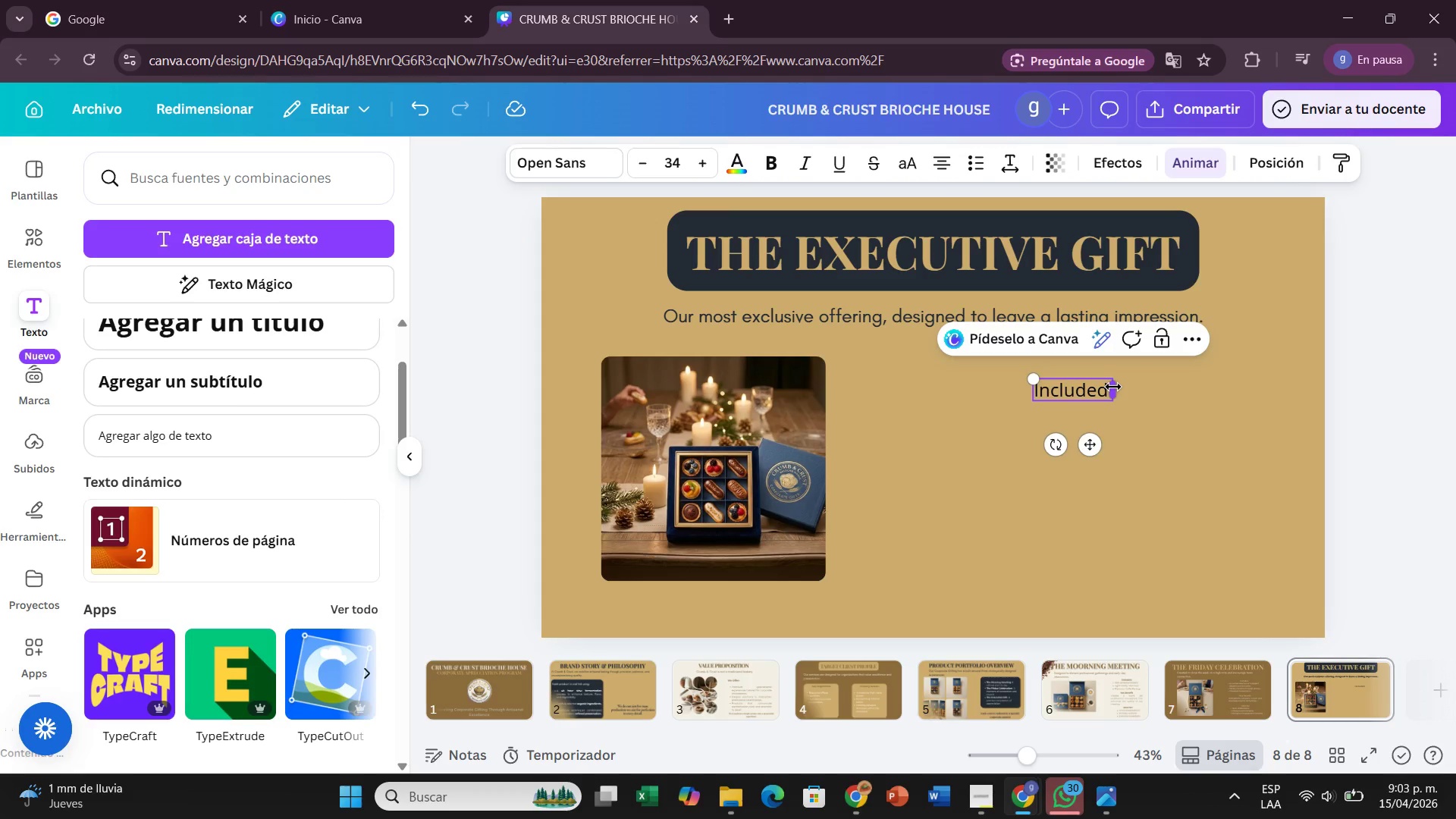 
left_click([1111, 392])
 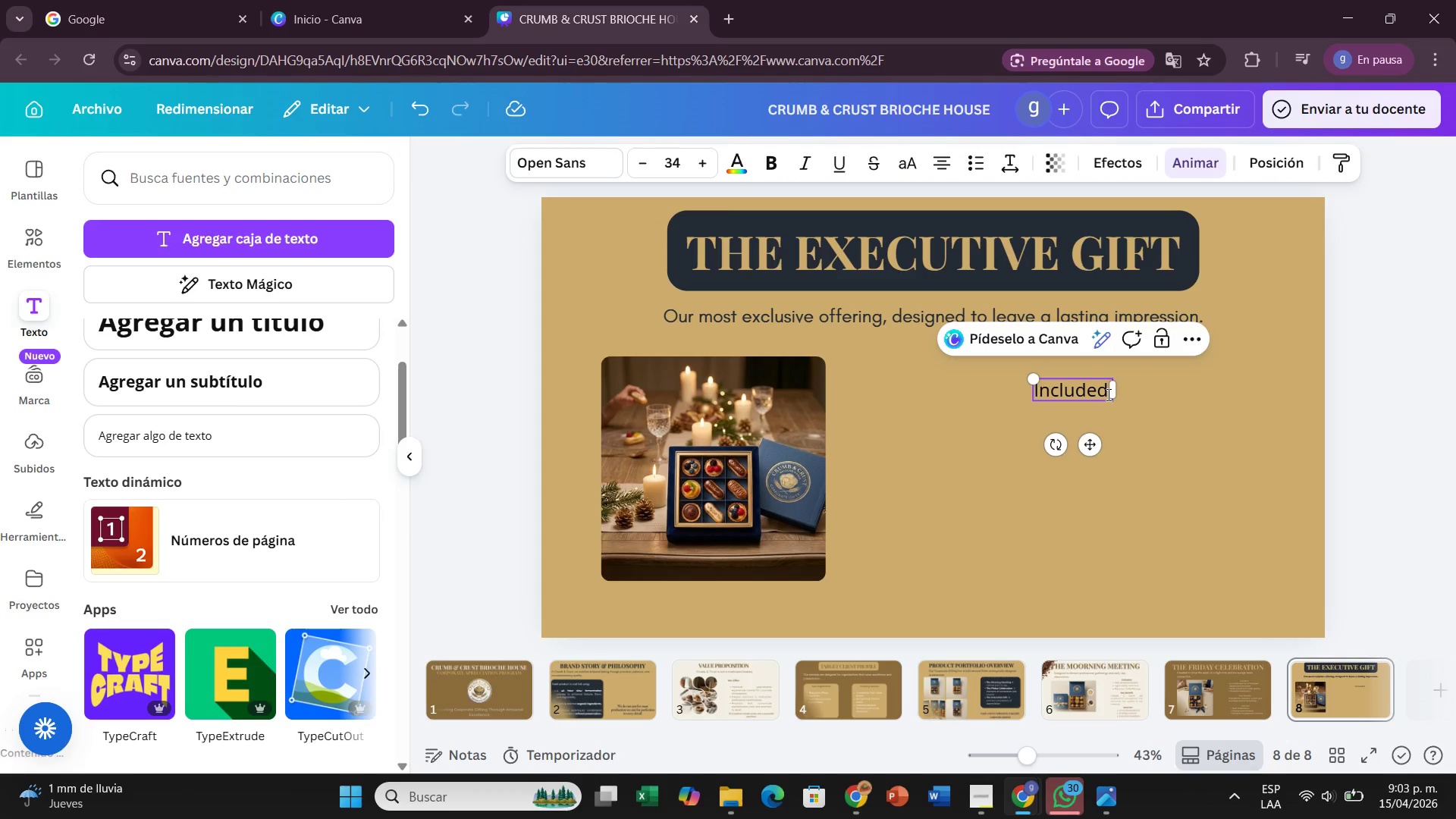 
left_click([1107, 394])
 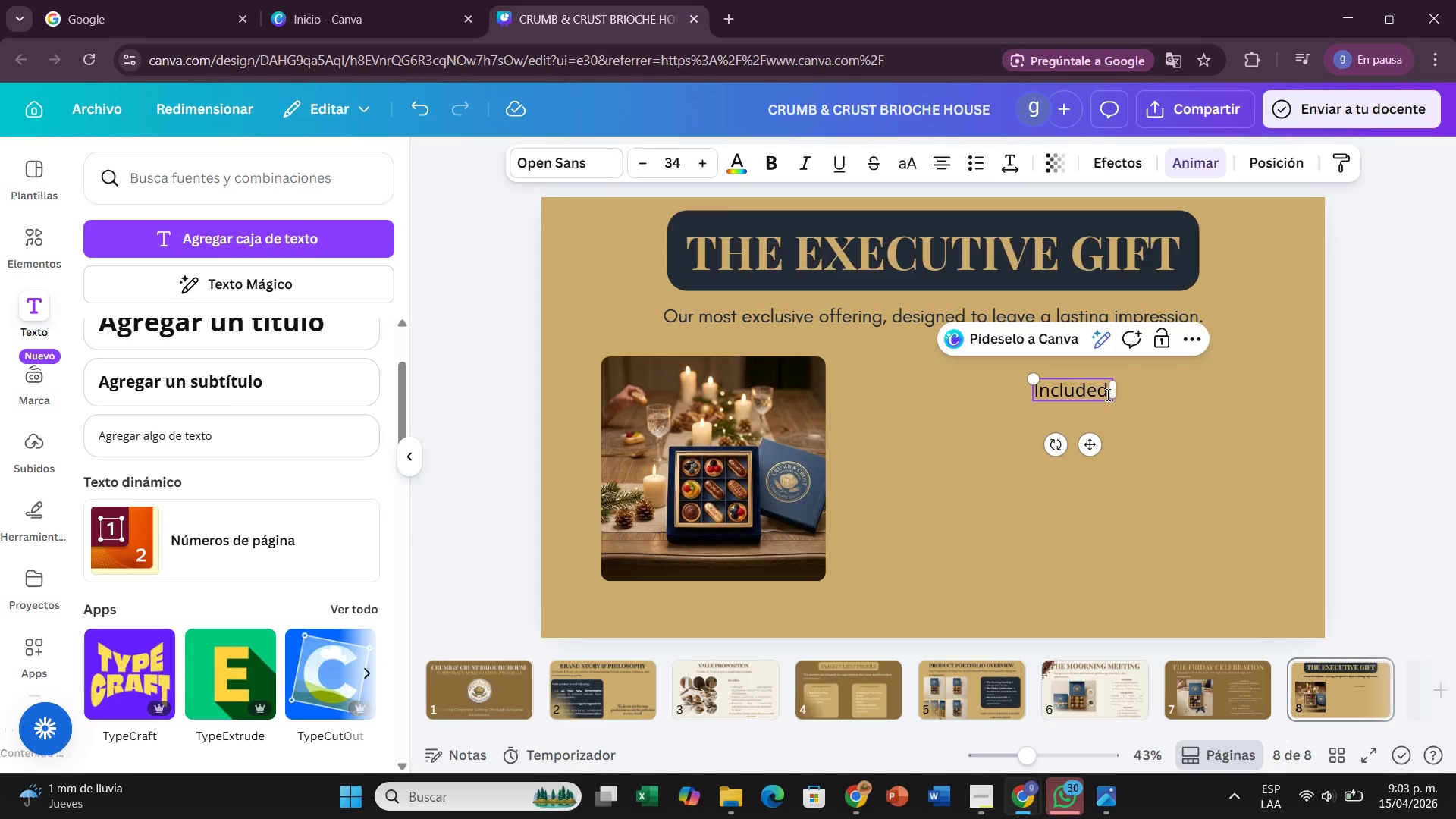 
key(Backspace)
 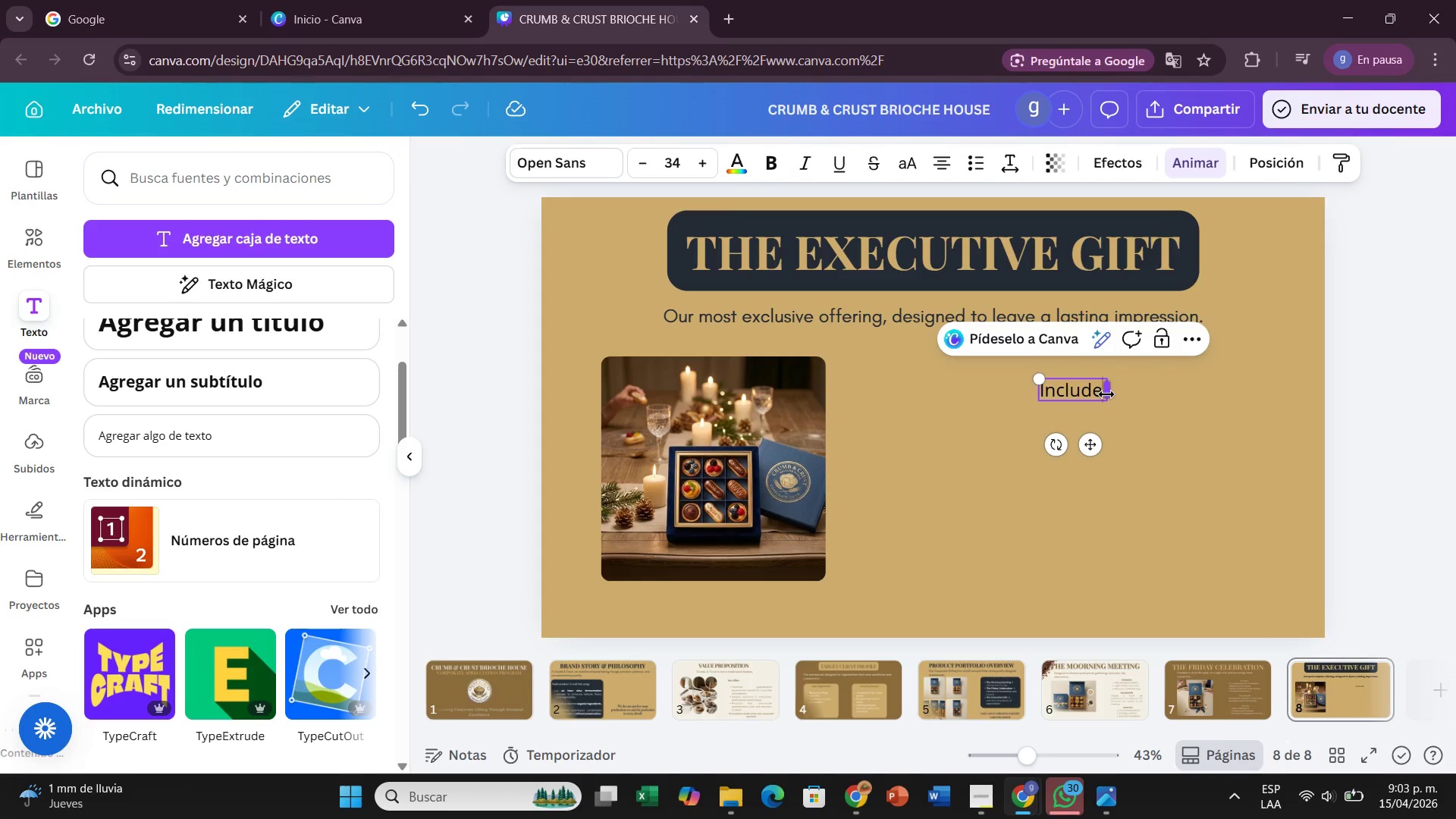 
key(S)
 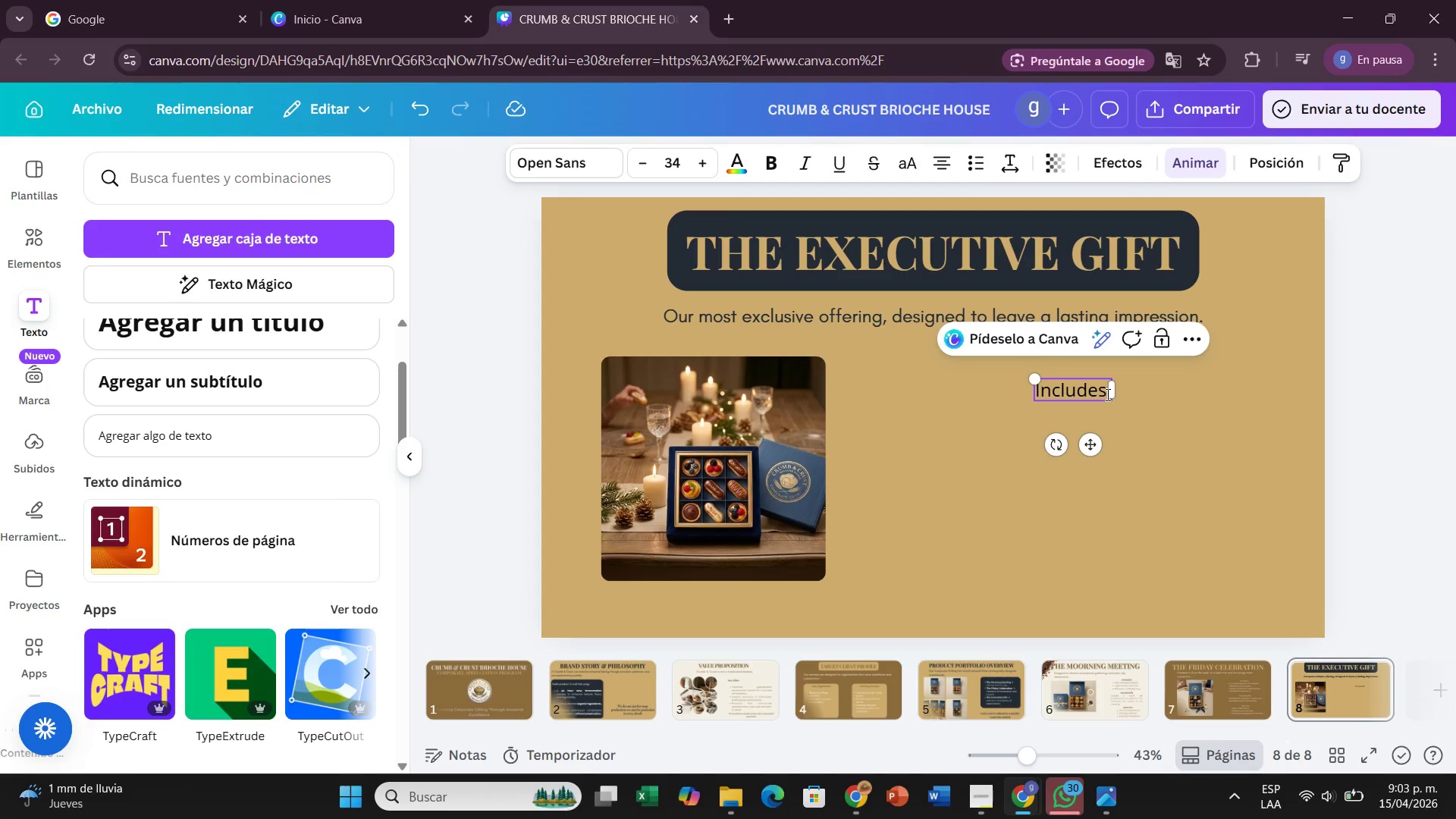 
key(Shift+Period)
 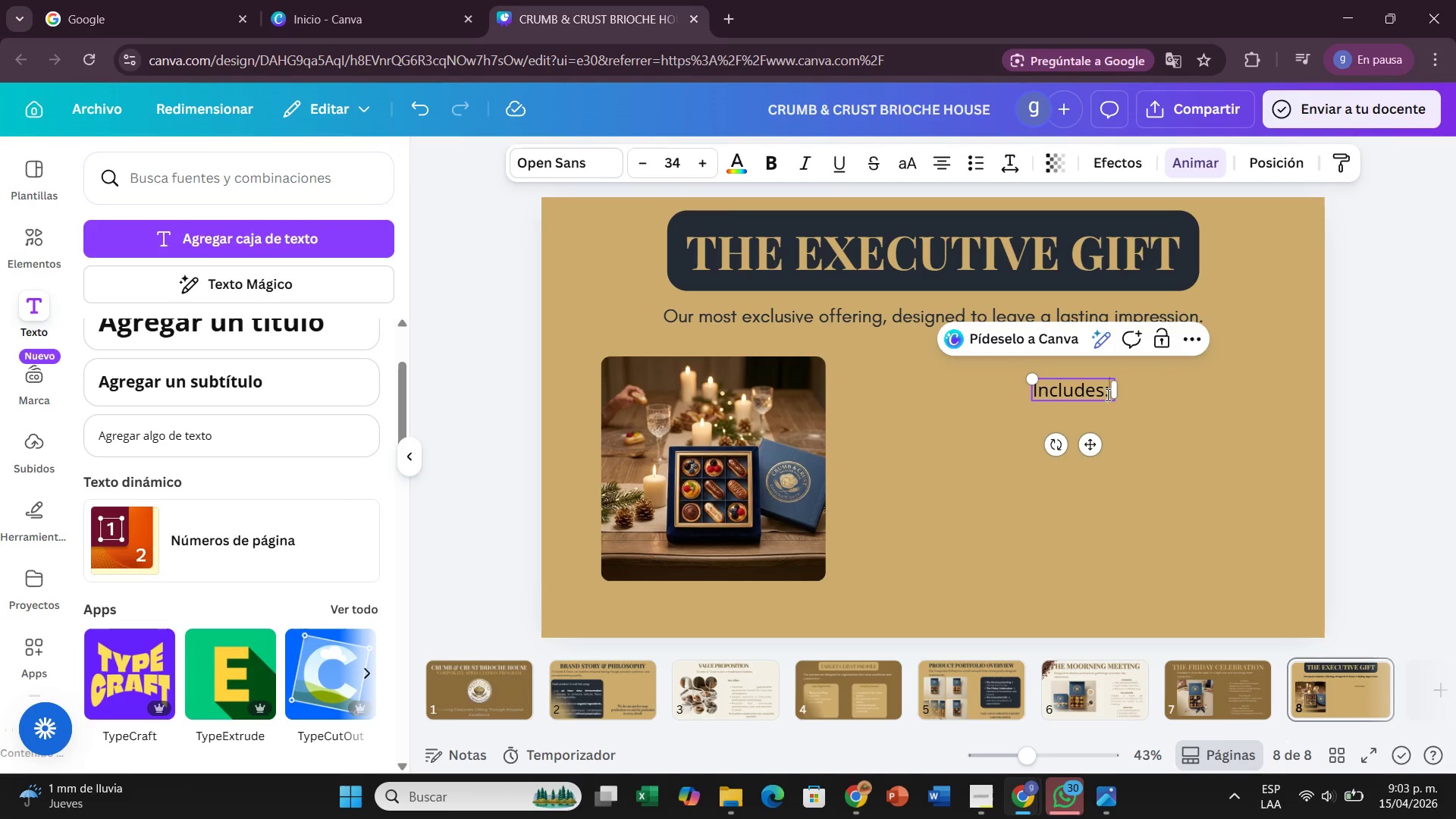 
key(Enter)
 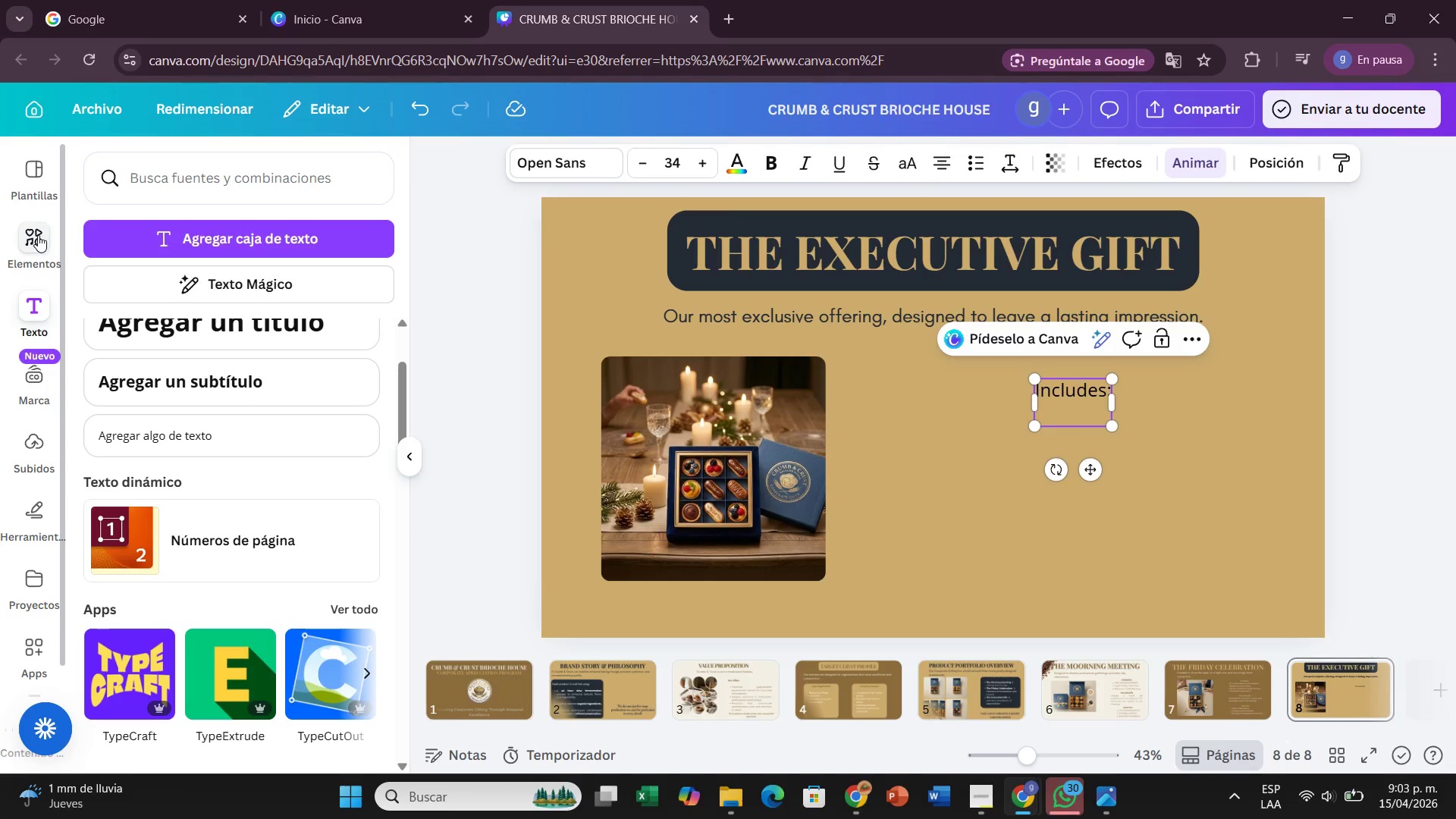 
wait(6.44)
 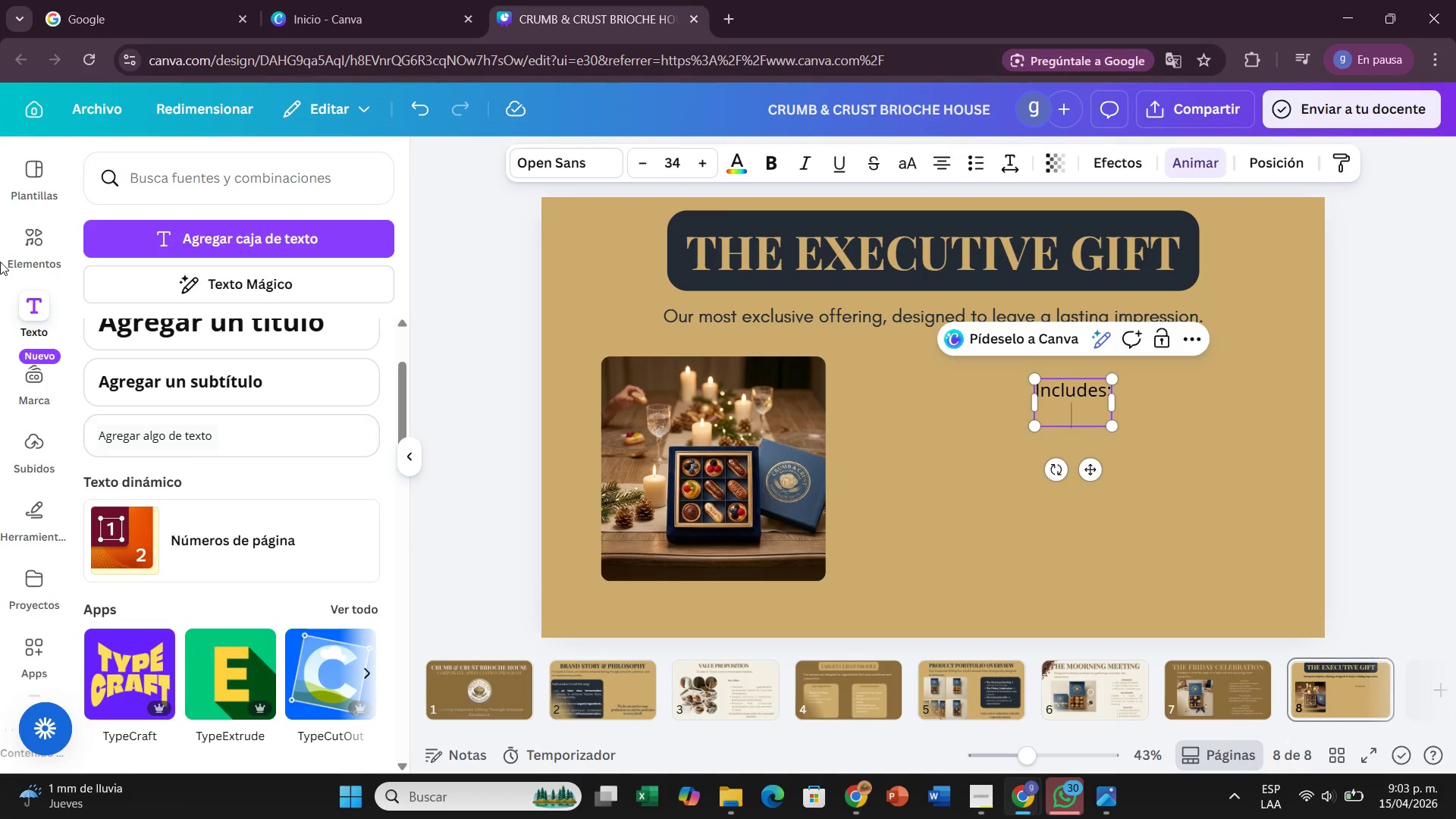 
left_click([974, 173])
 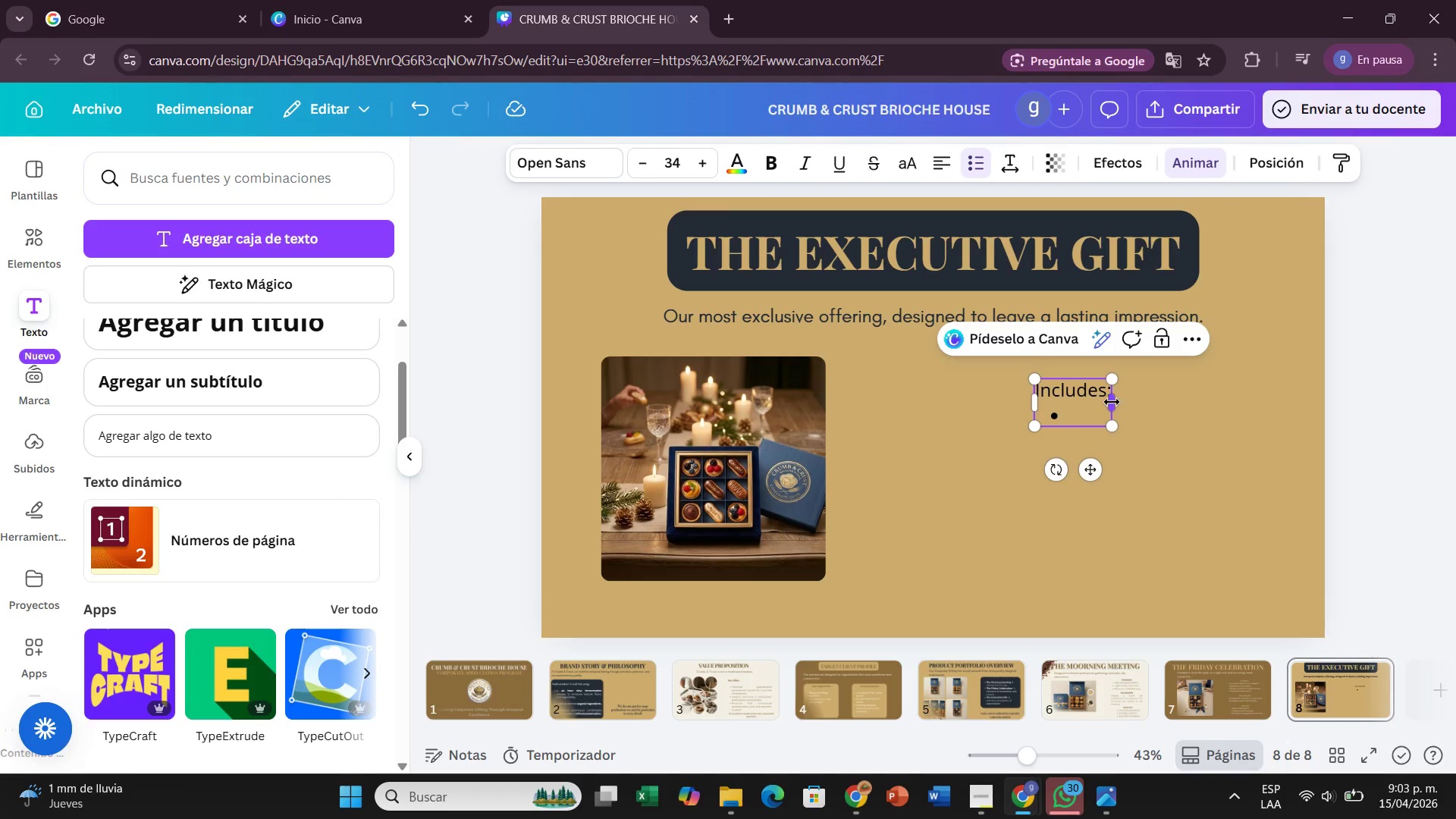 
left_click_drag(start_coordinate=[1112, 402], to_coordinate=[1241, 431])
 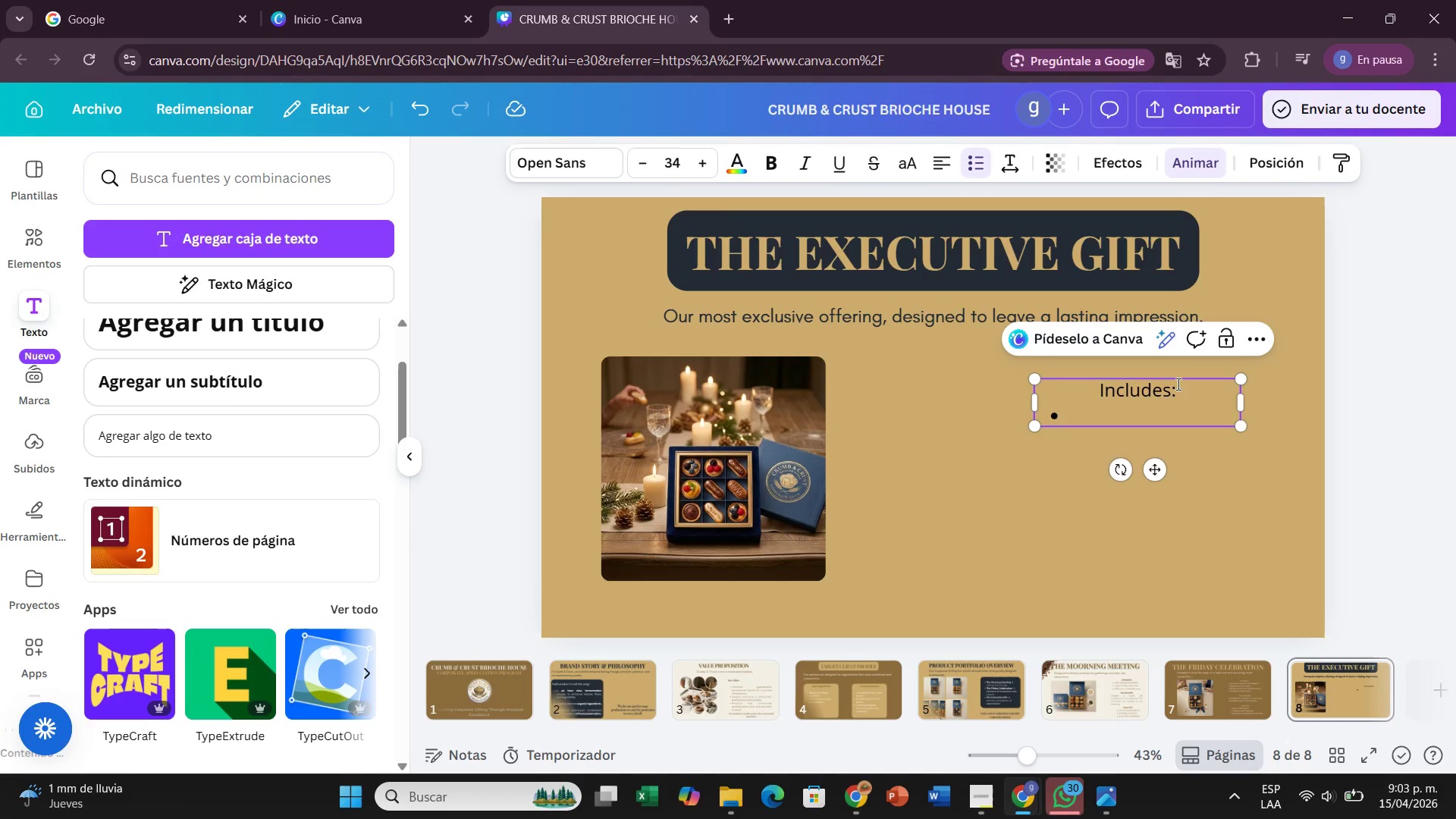 
left_click([1111, 411])
 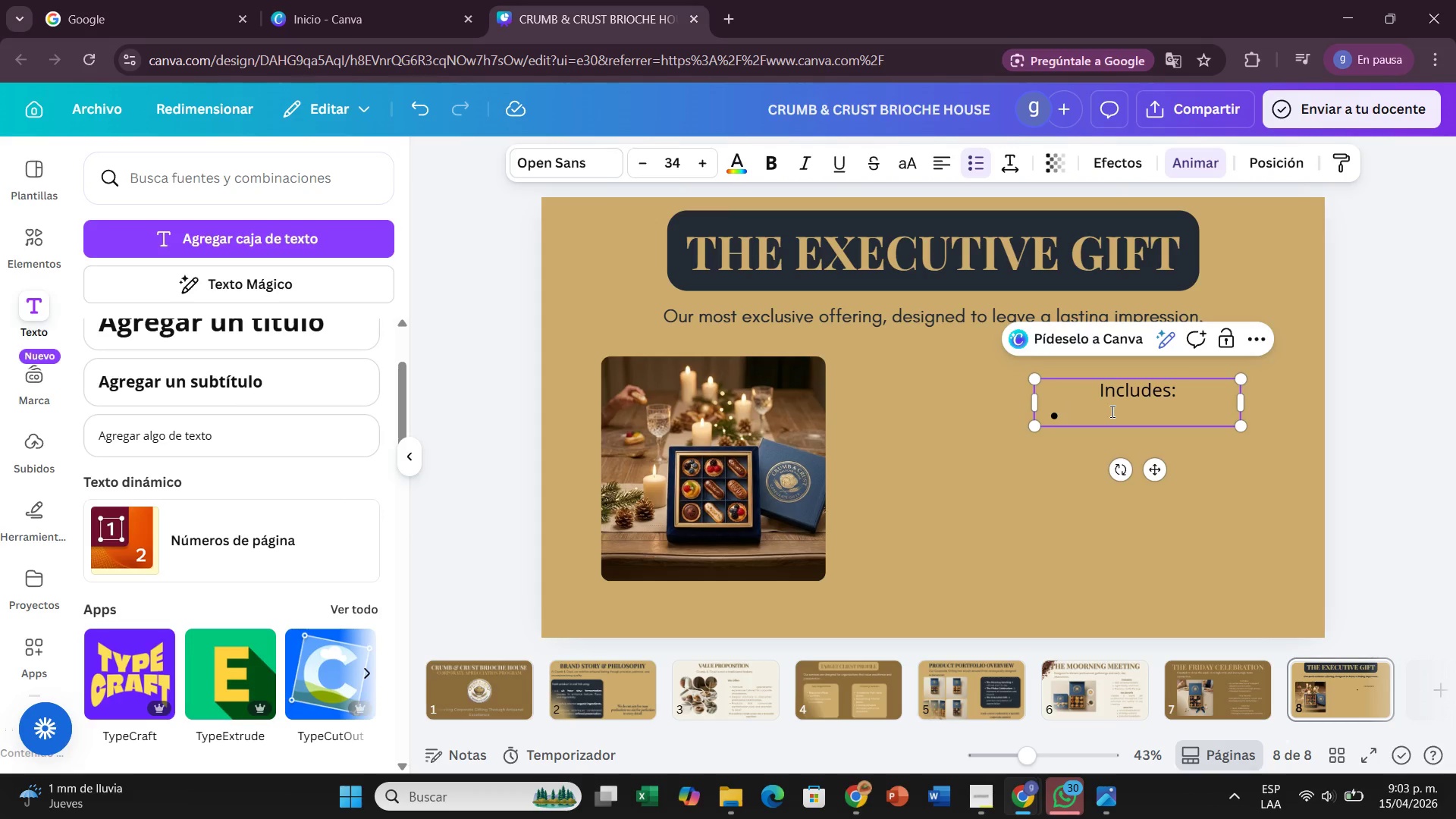 
type(Signature premiun)
key(Backspace)
type(m prodi)
key(Backspace)
type(uct seleci)
key(Backspace)
type(tion)
 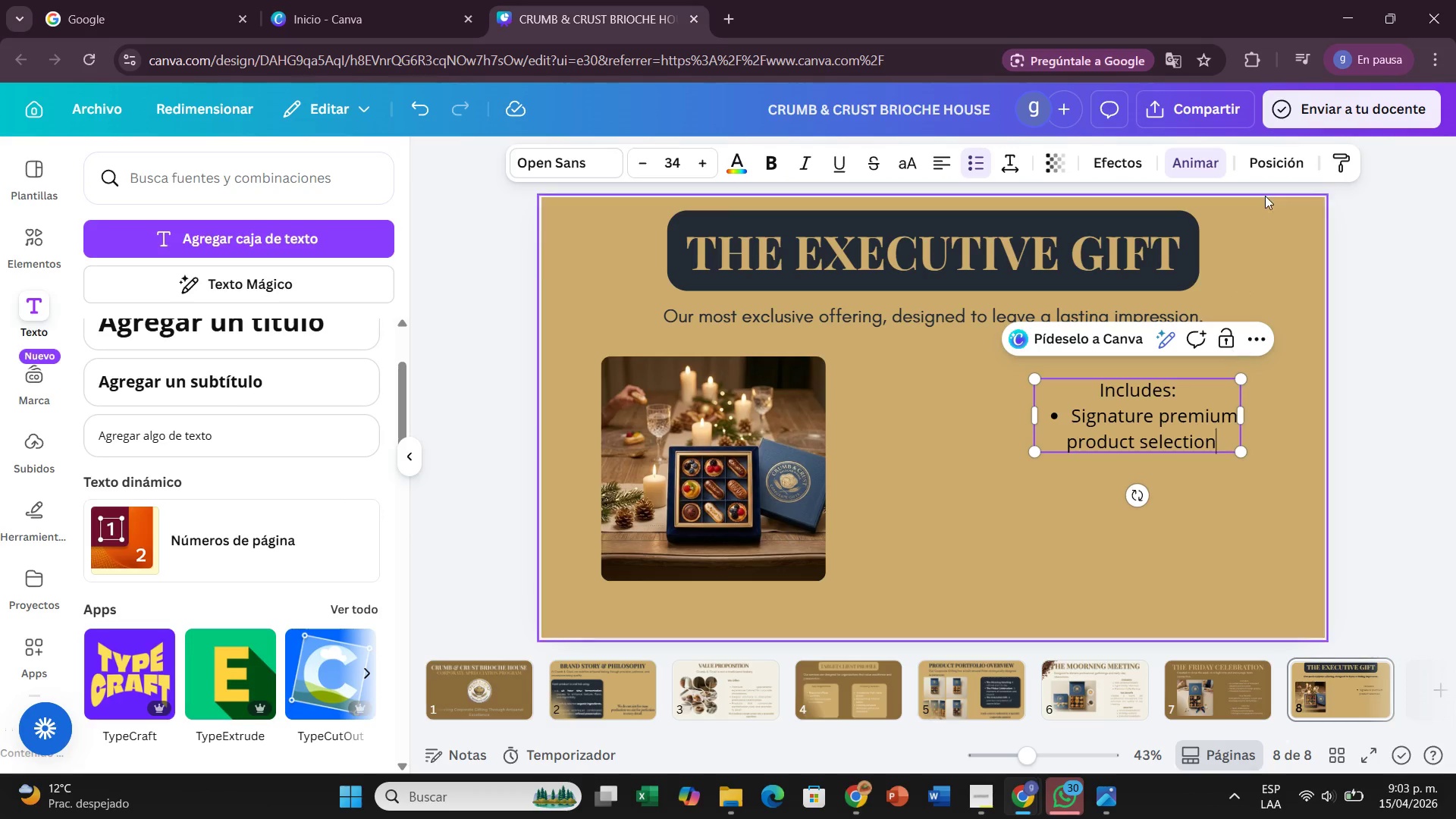 
mouse_move([1400, -6])
 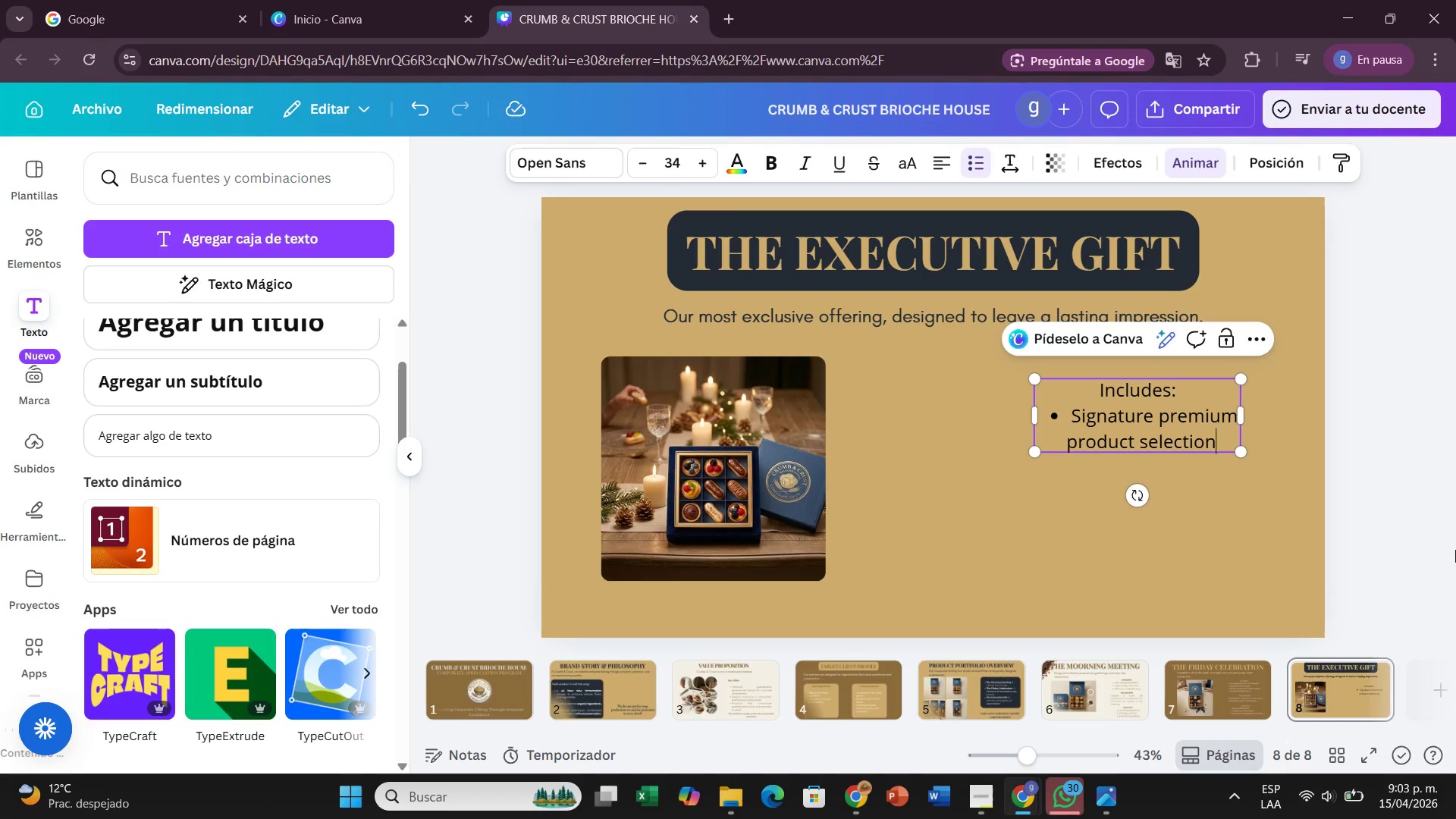 
left_click([1455, 550])
 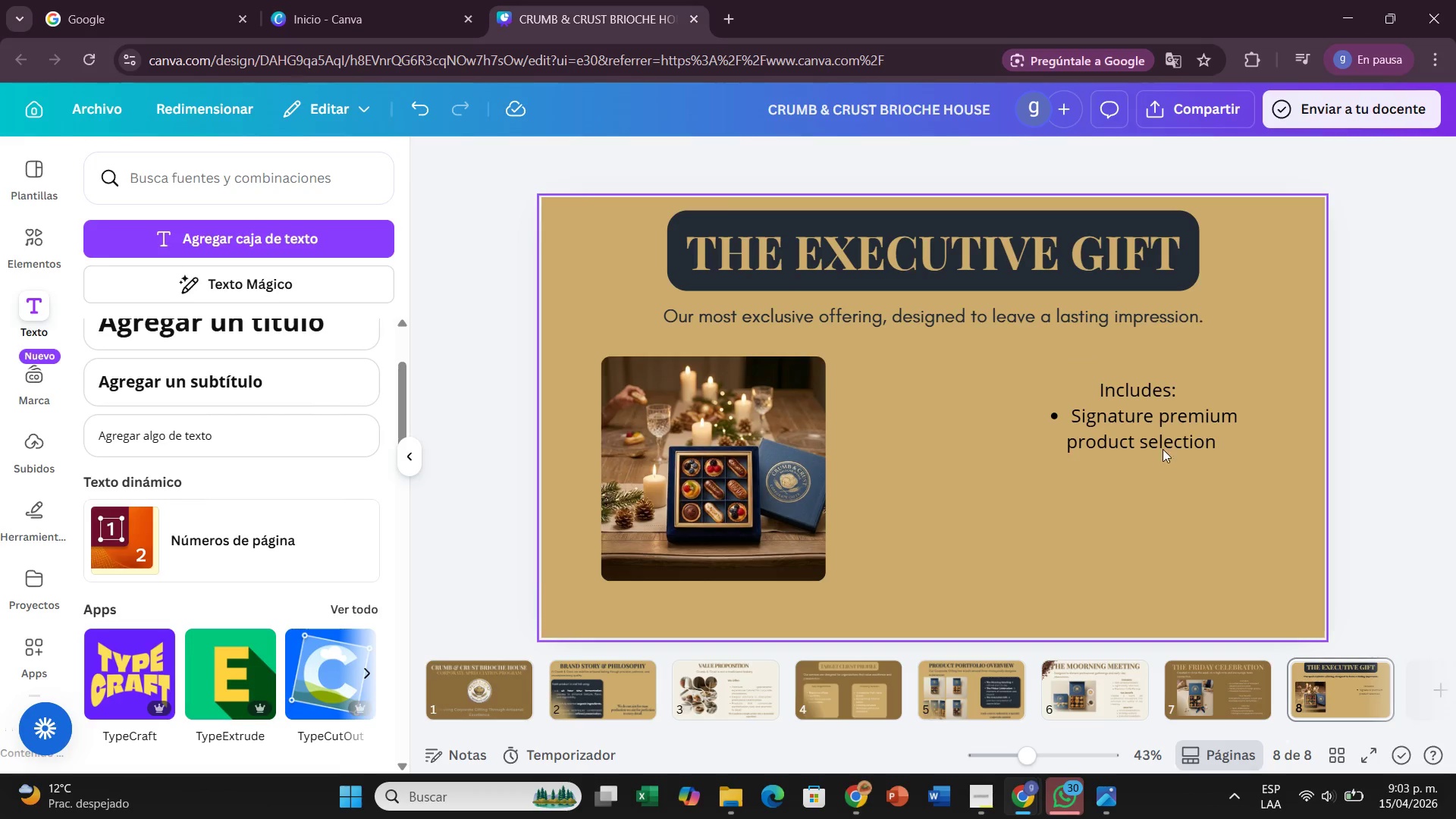 
left_click([1224, 430])
 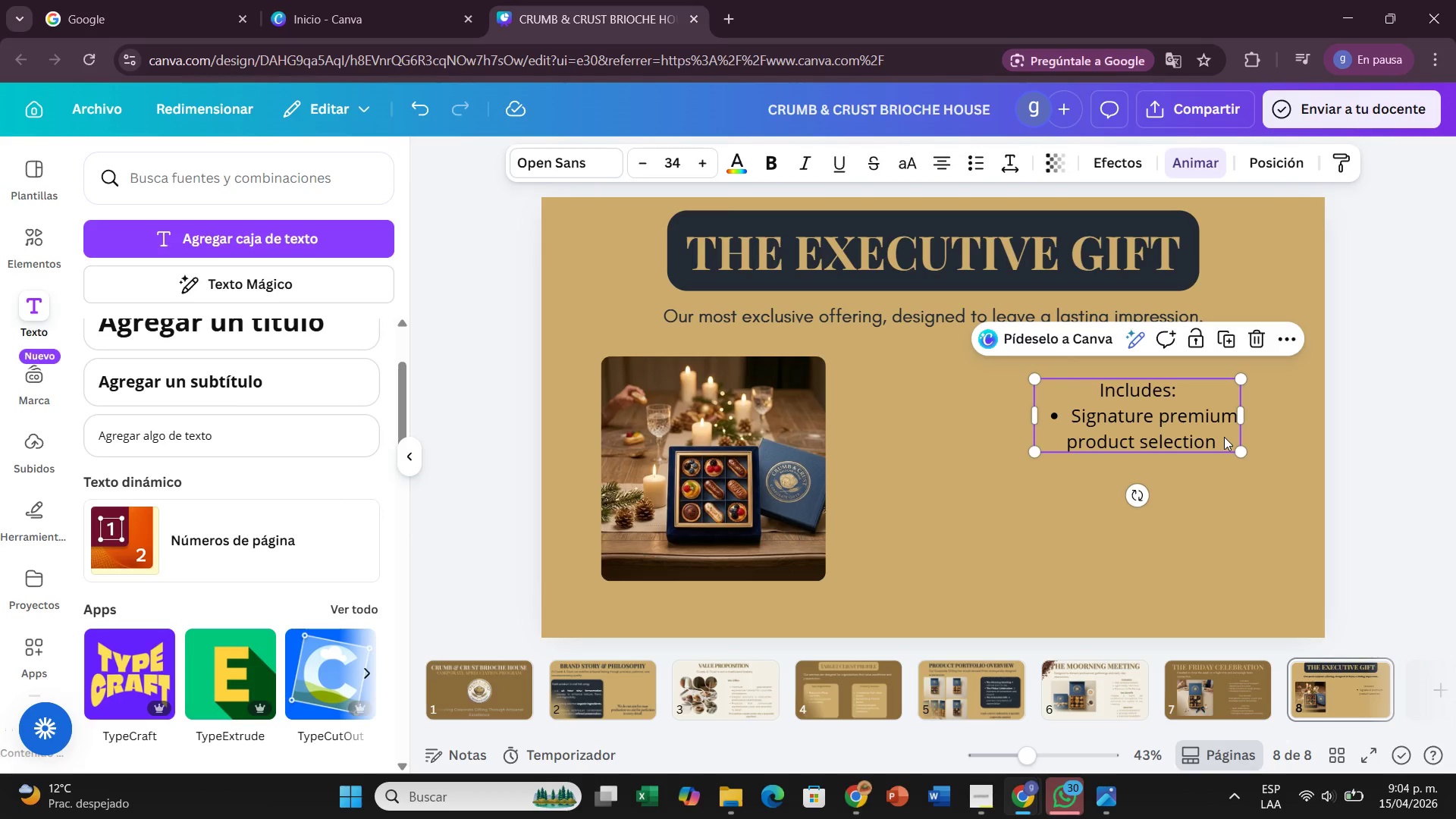 
left_click([1224, 437])
 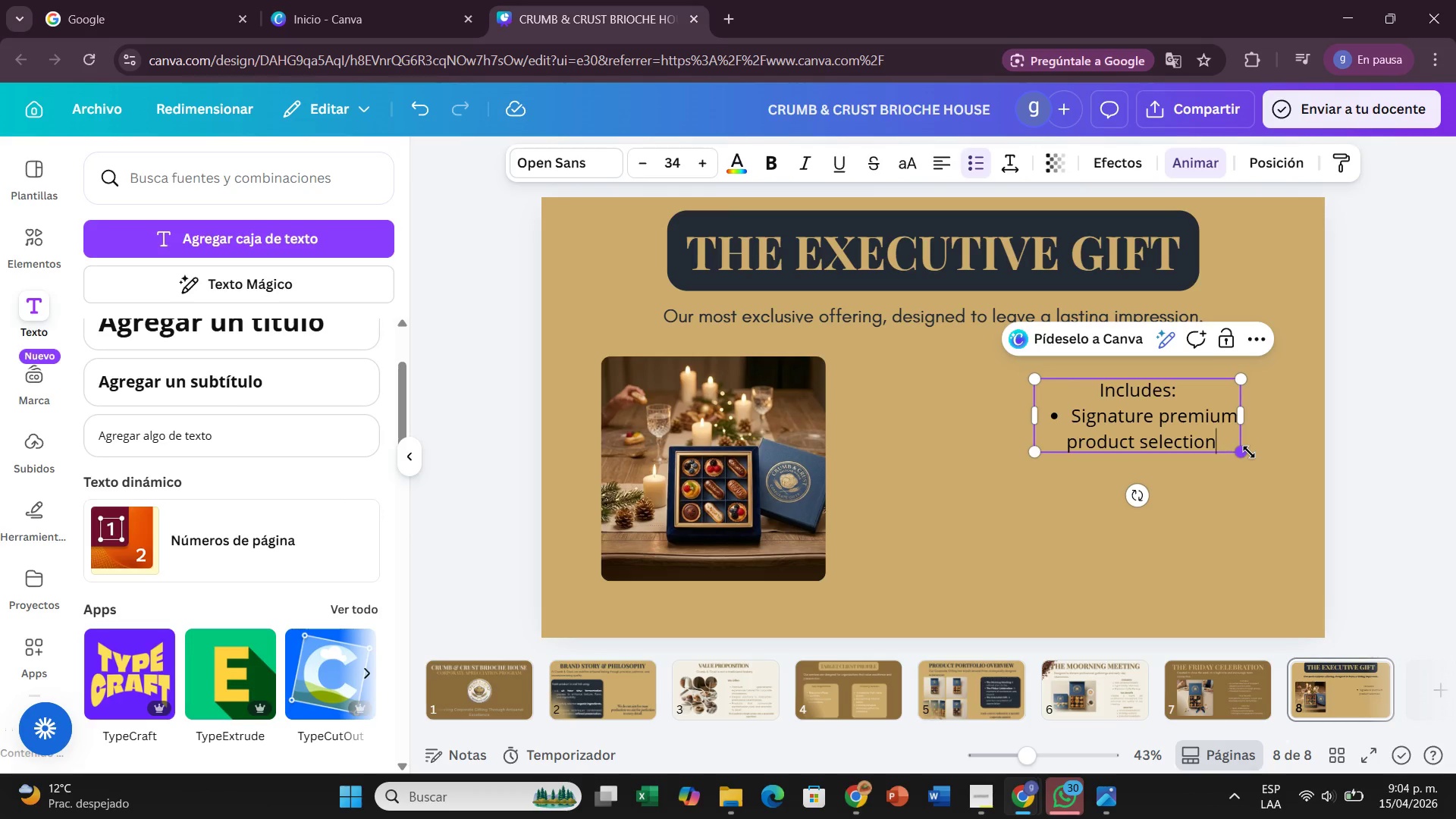 
wait(8.45)
 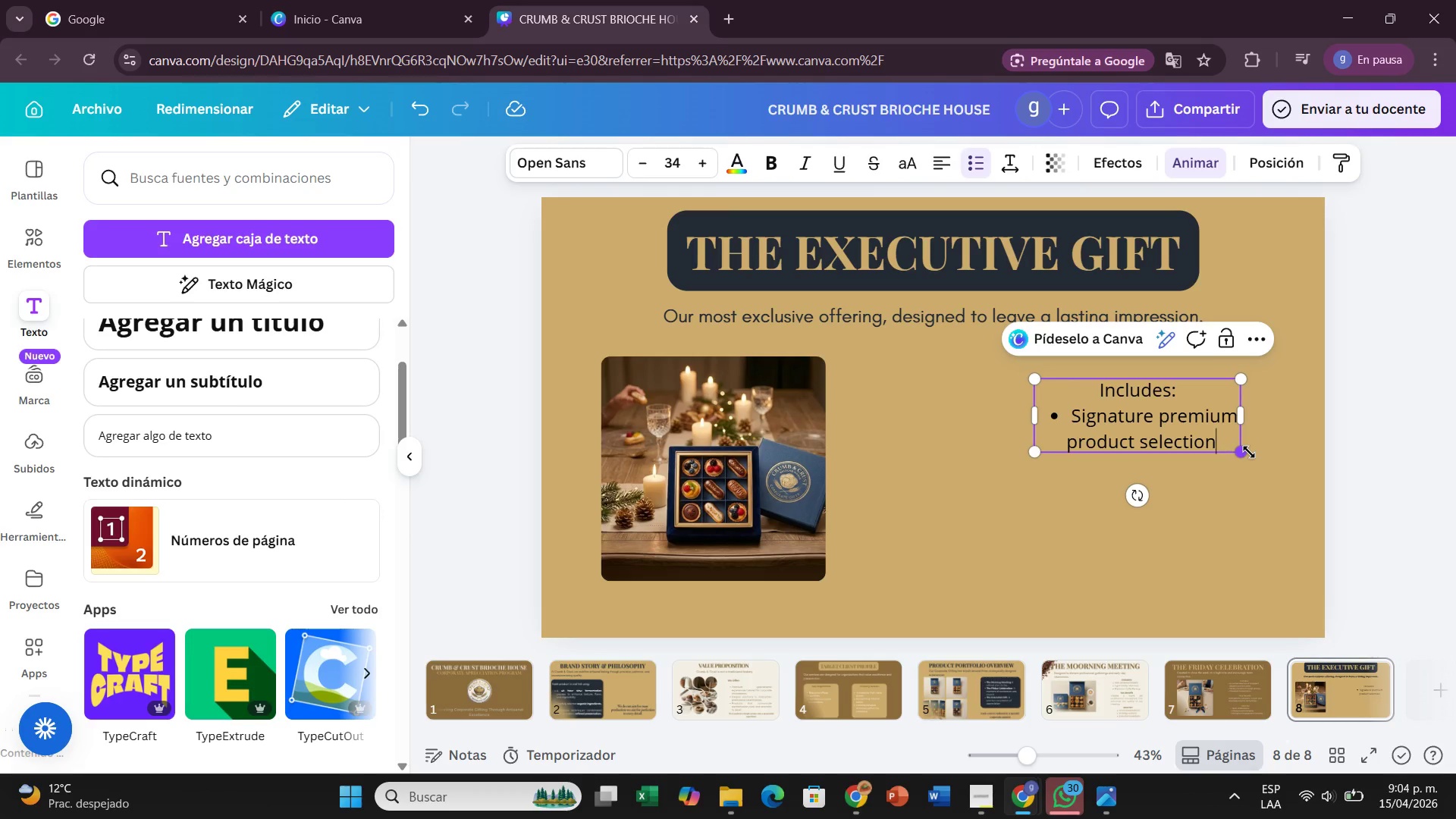 
left_click([1225, 440])
 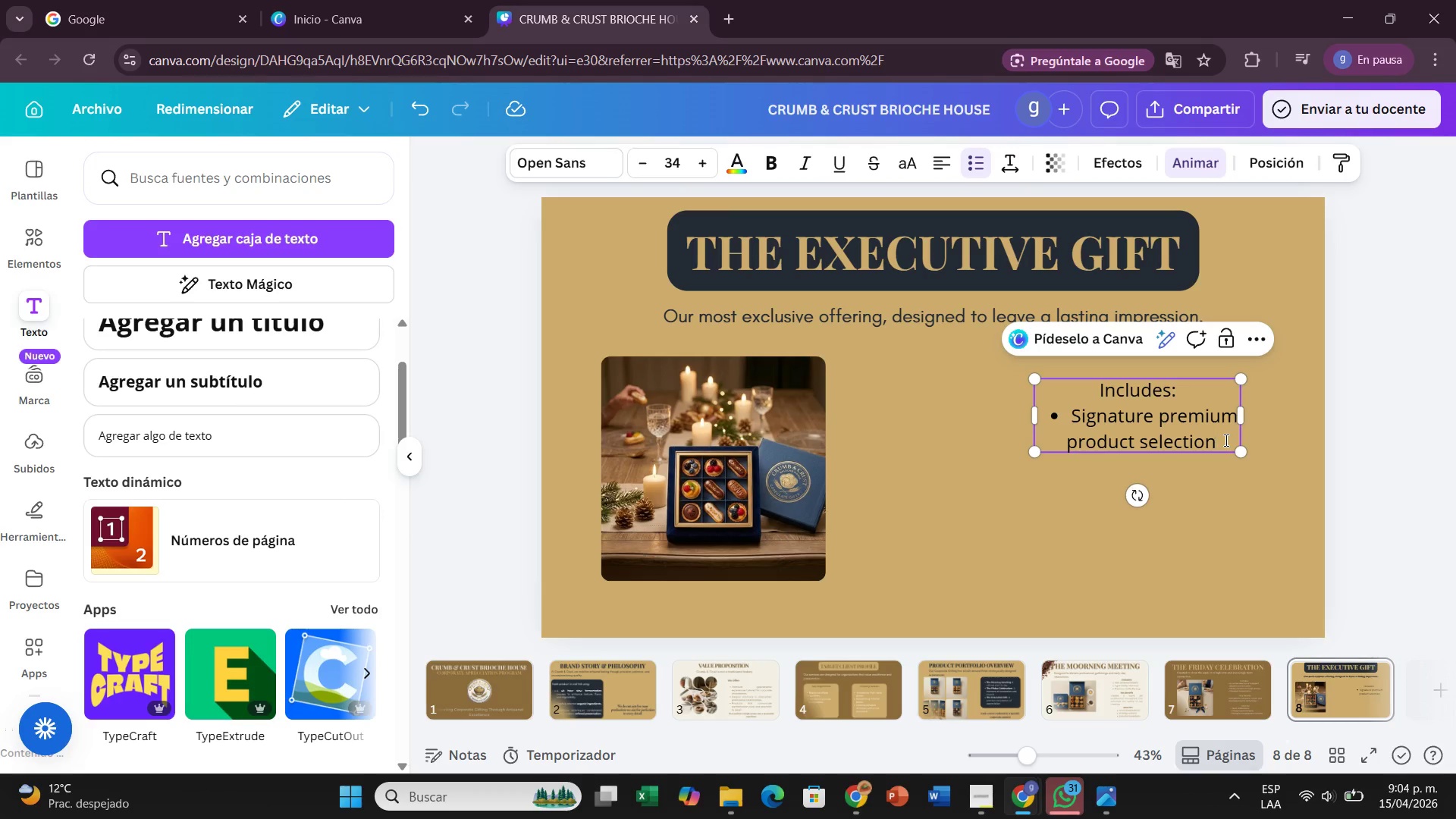 
key(Enter)
 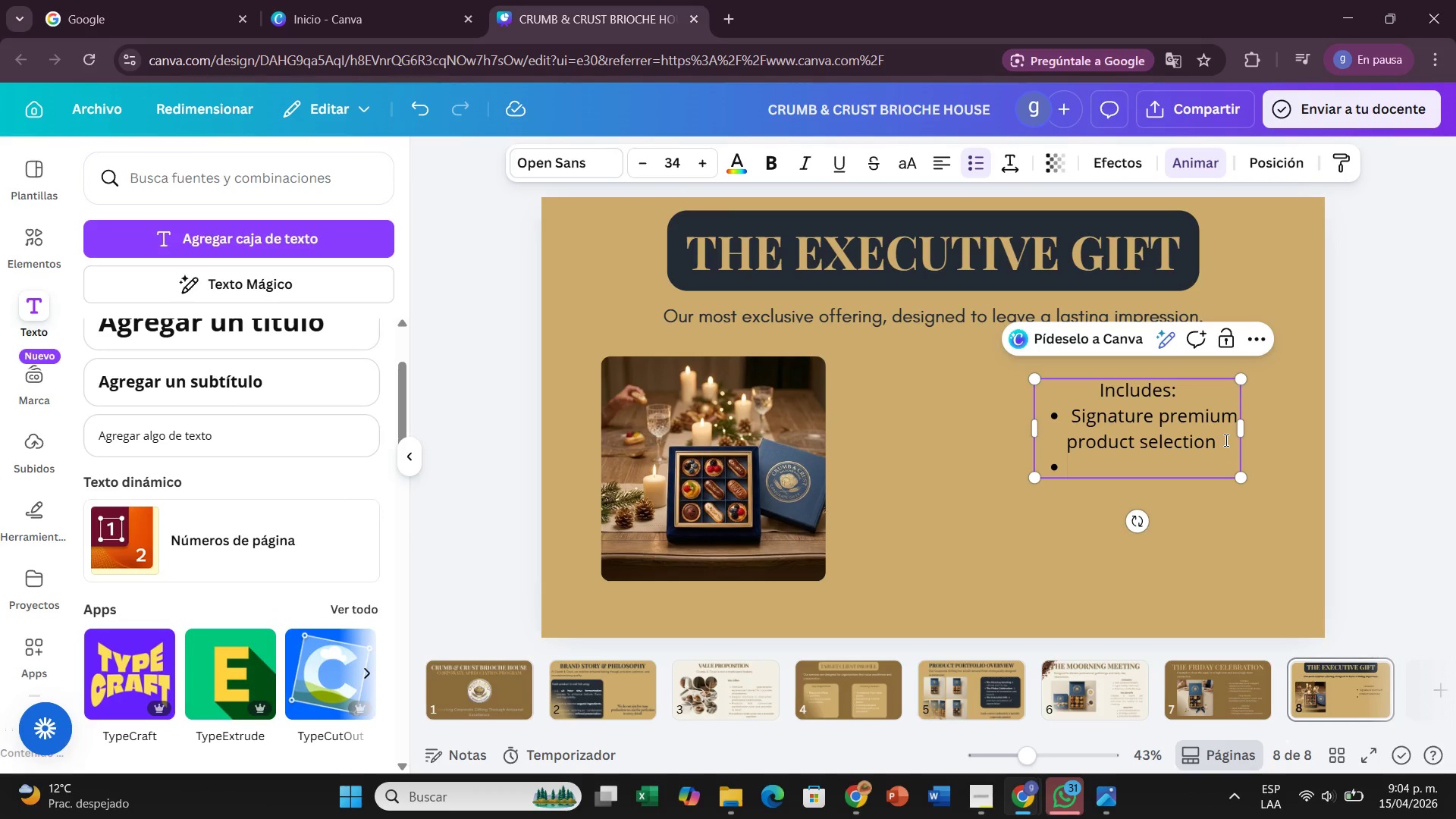 
type(Luxury packaging )
 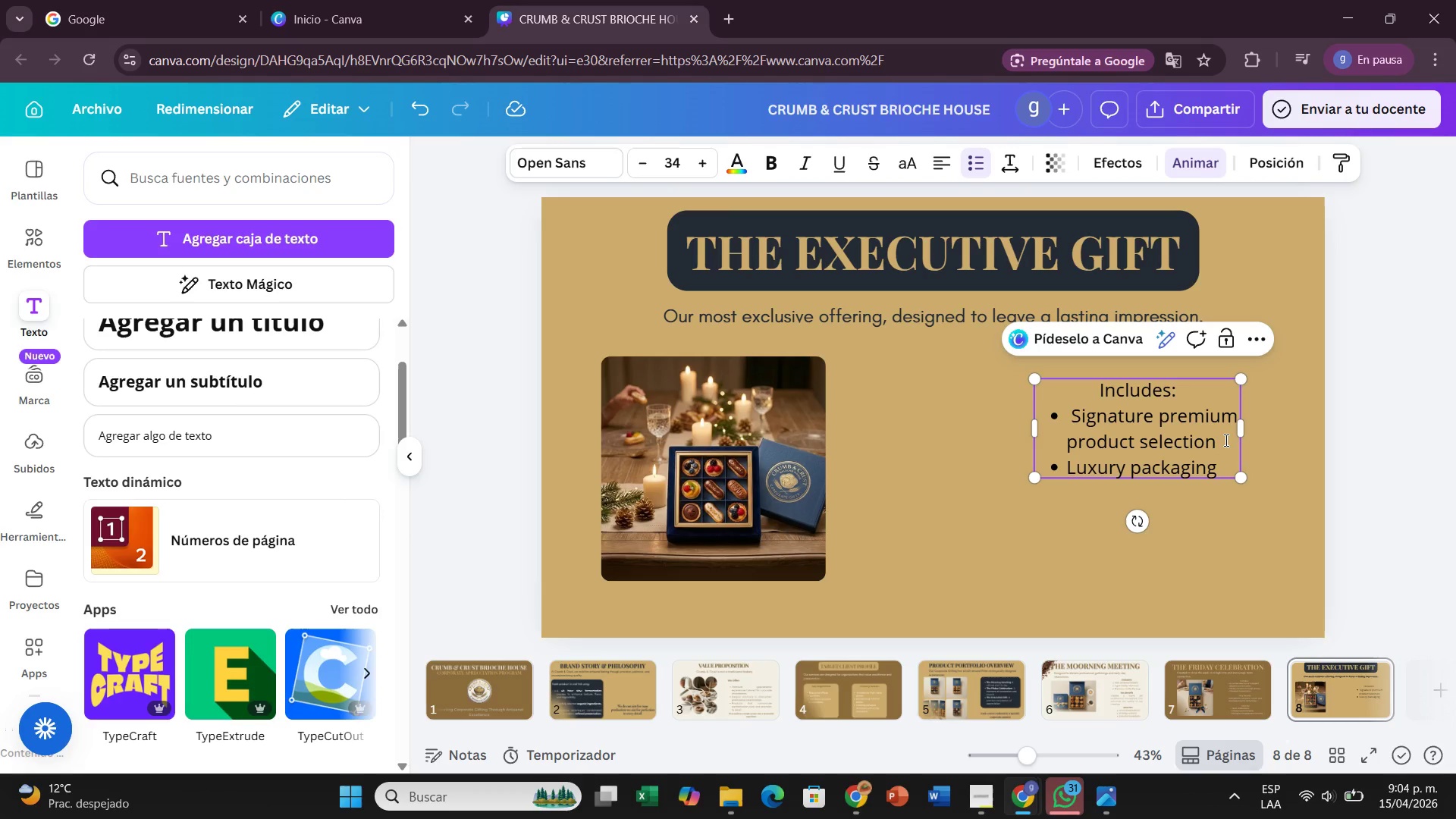 
type(with refined)
 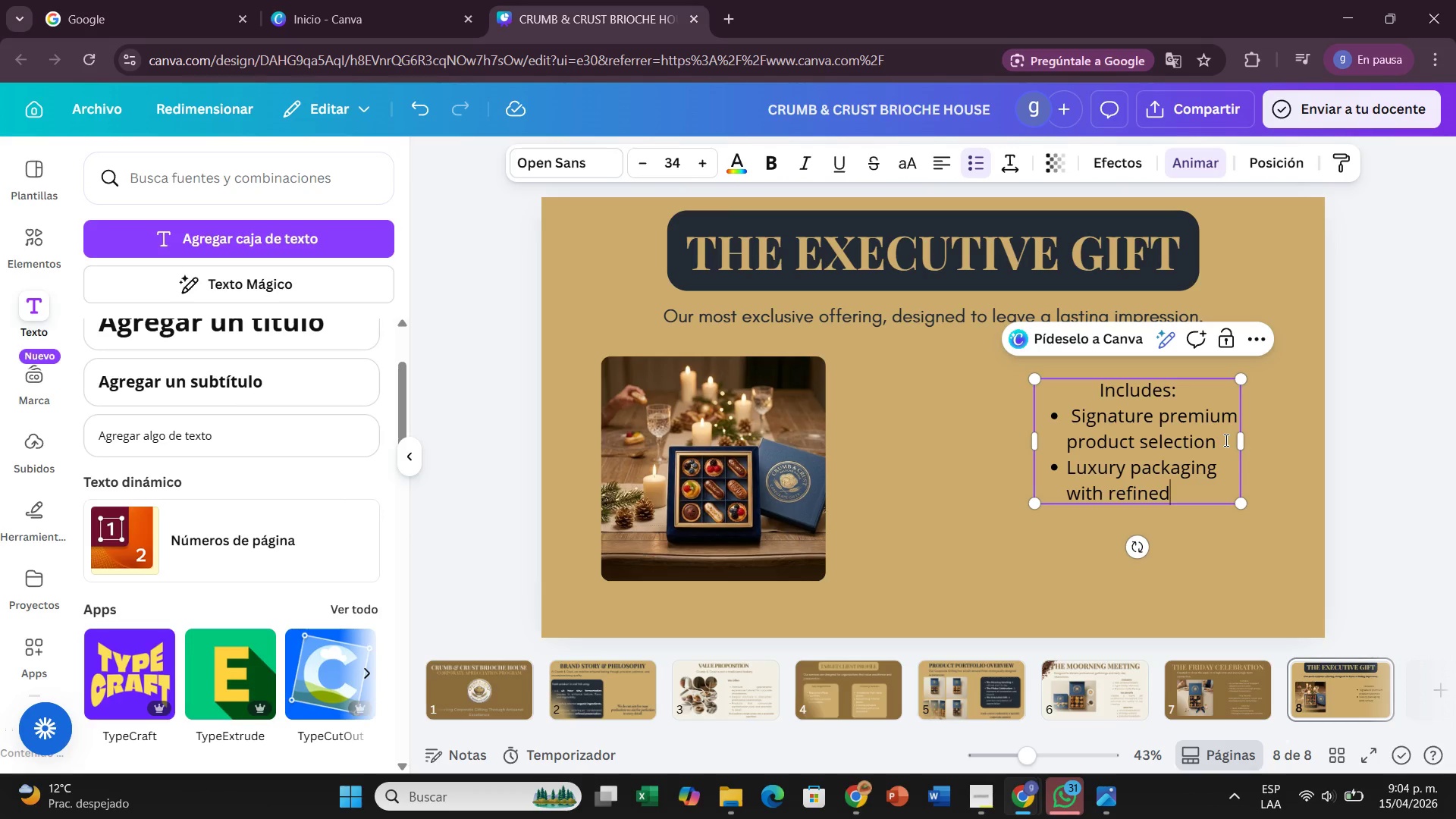 
key(ArrowRight)
 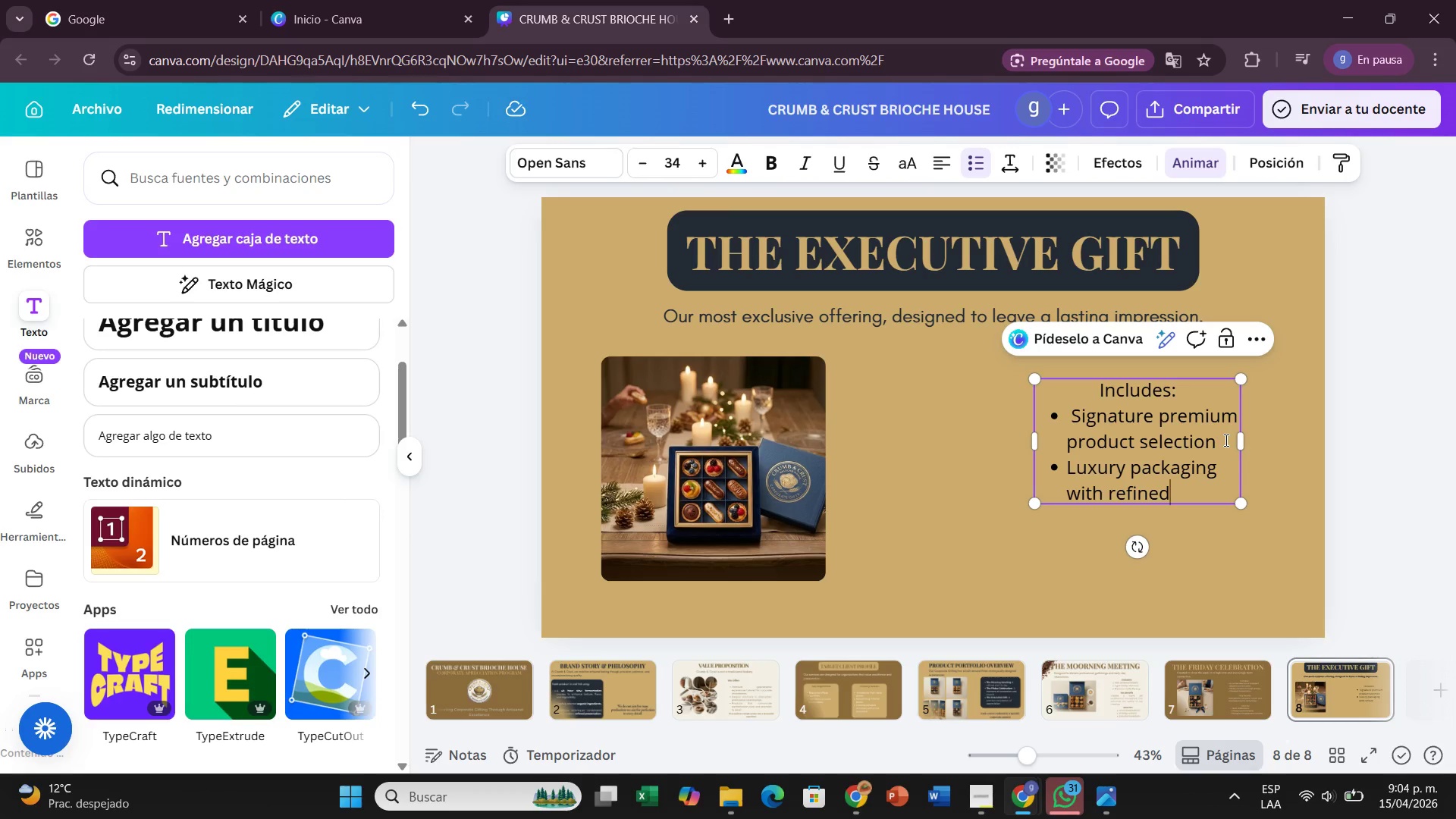 
key(ArrowRight)
 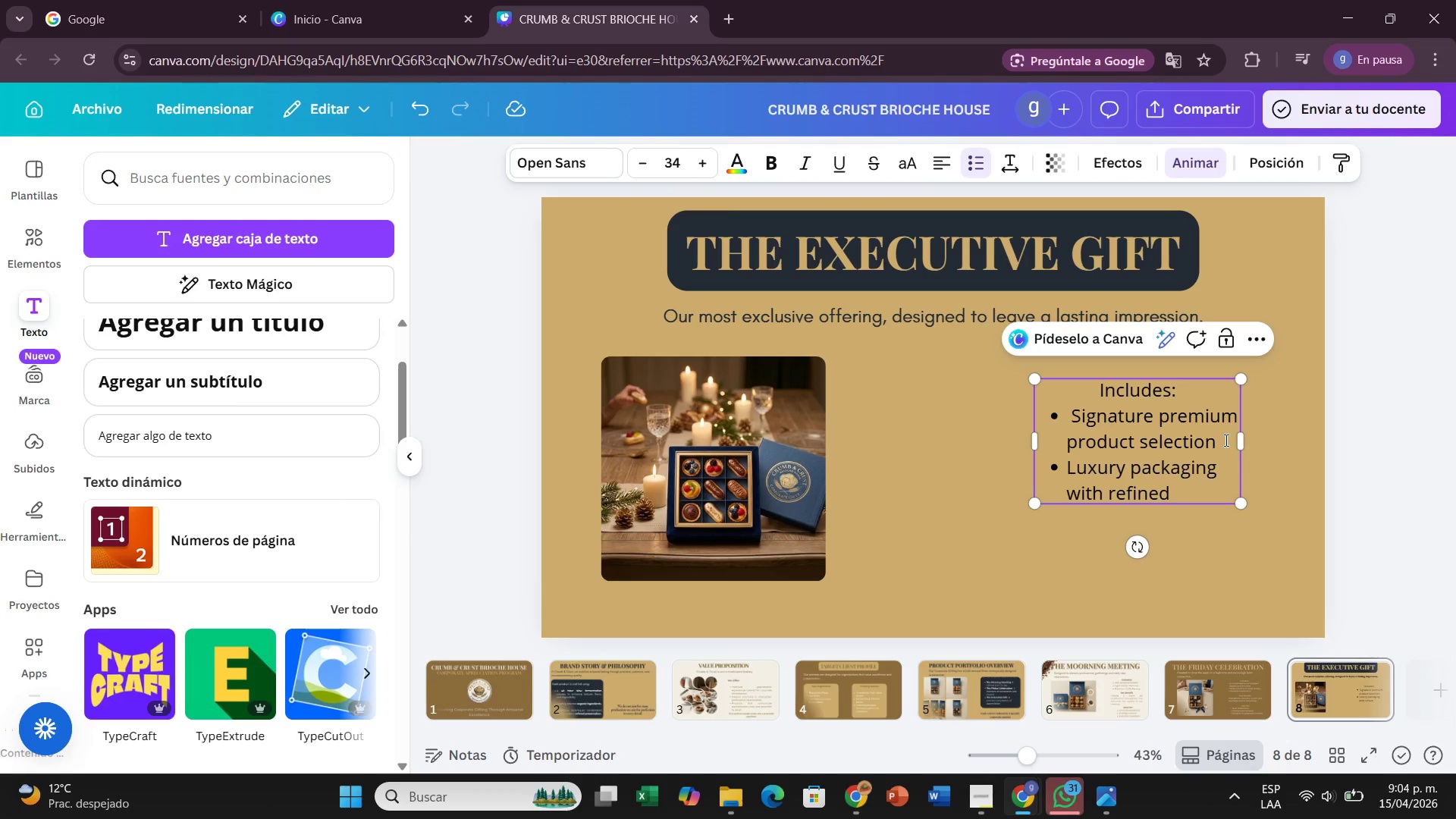 
type( finishes)
 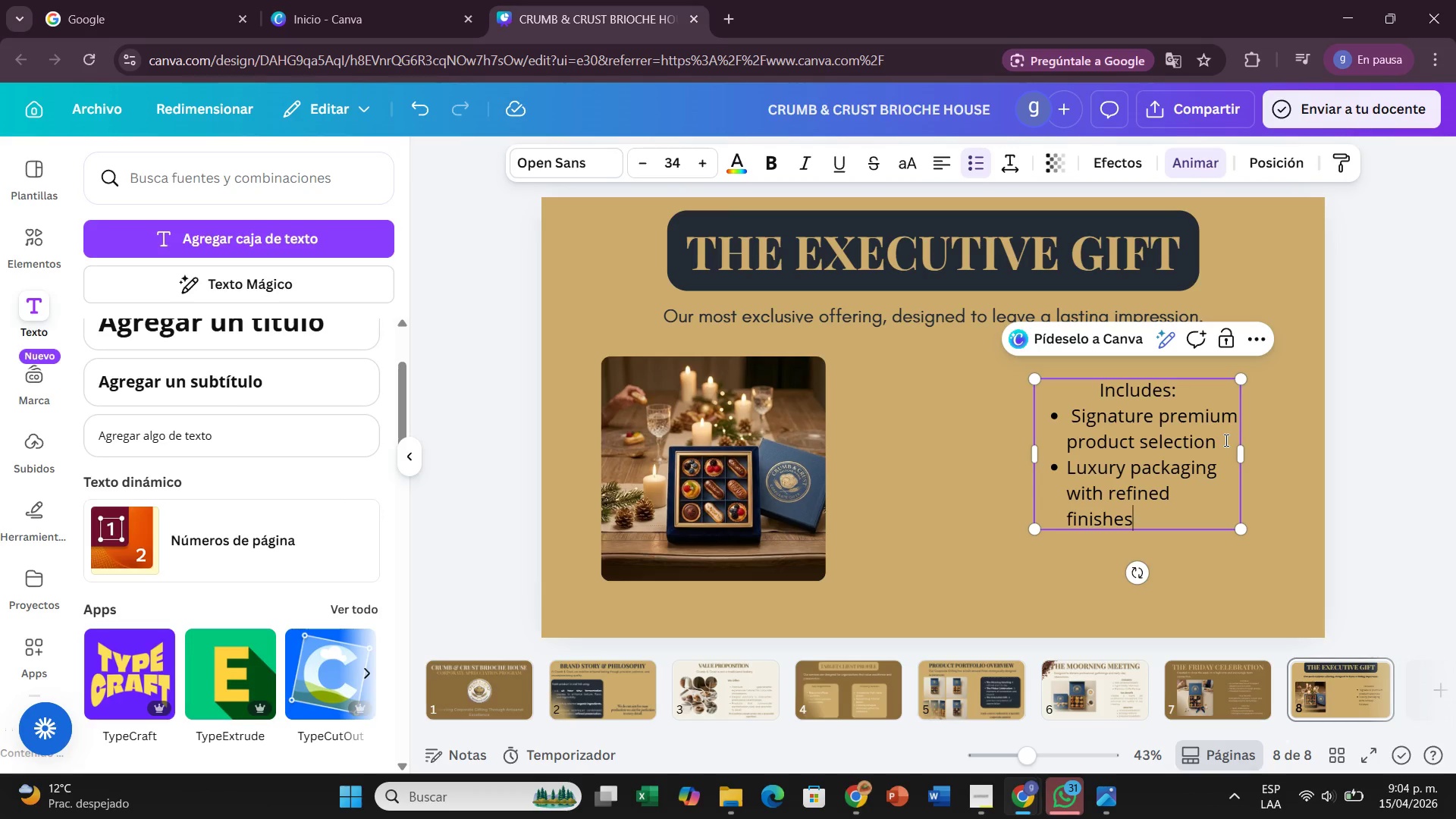 
key(Enter)
 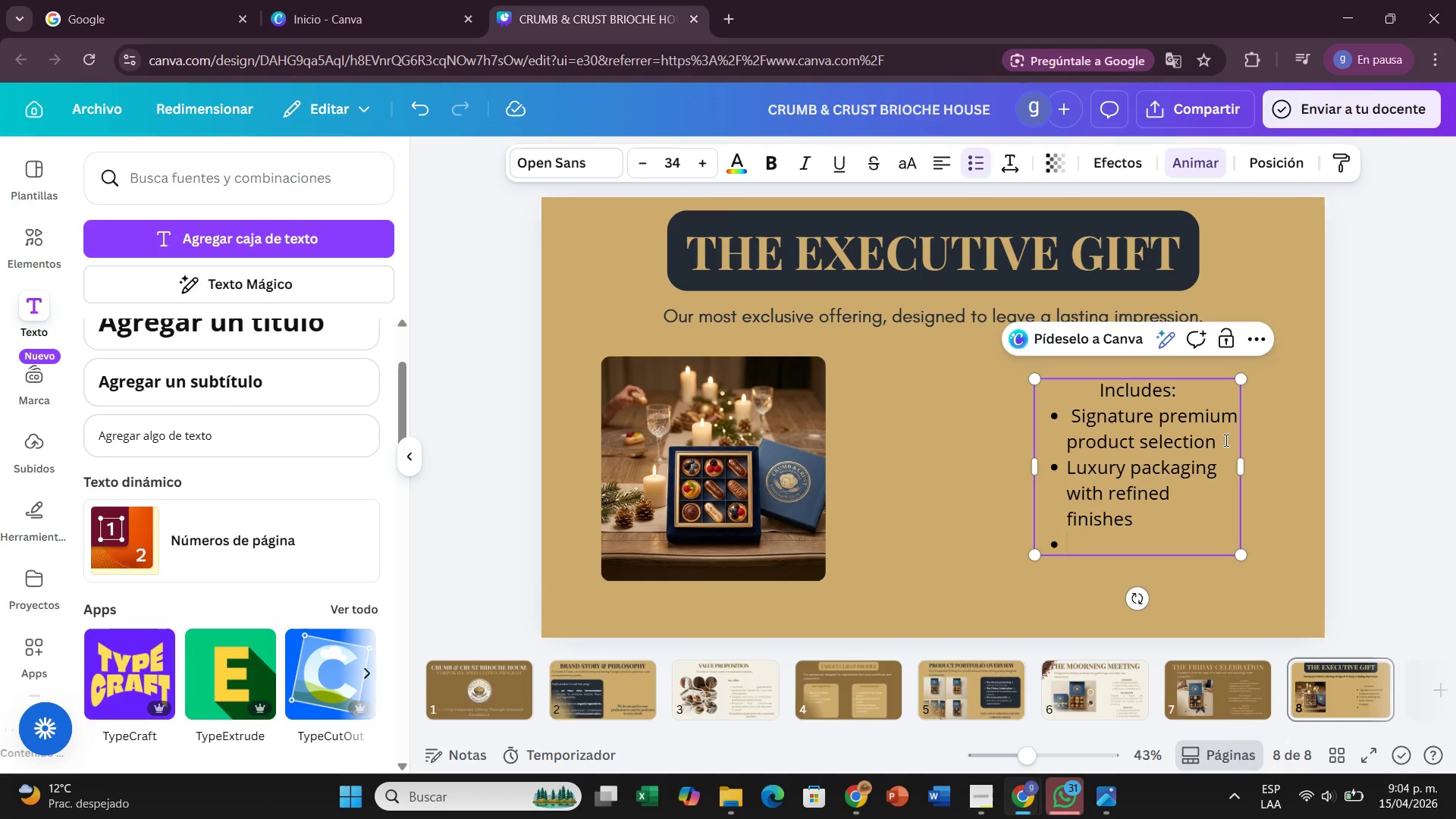 
type(Customaz)
 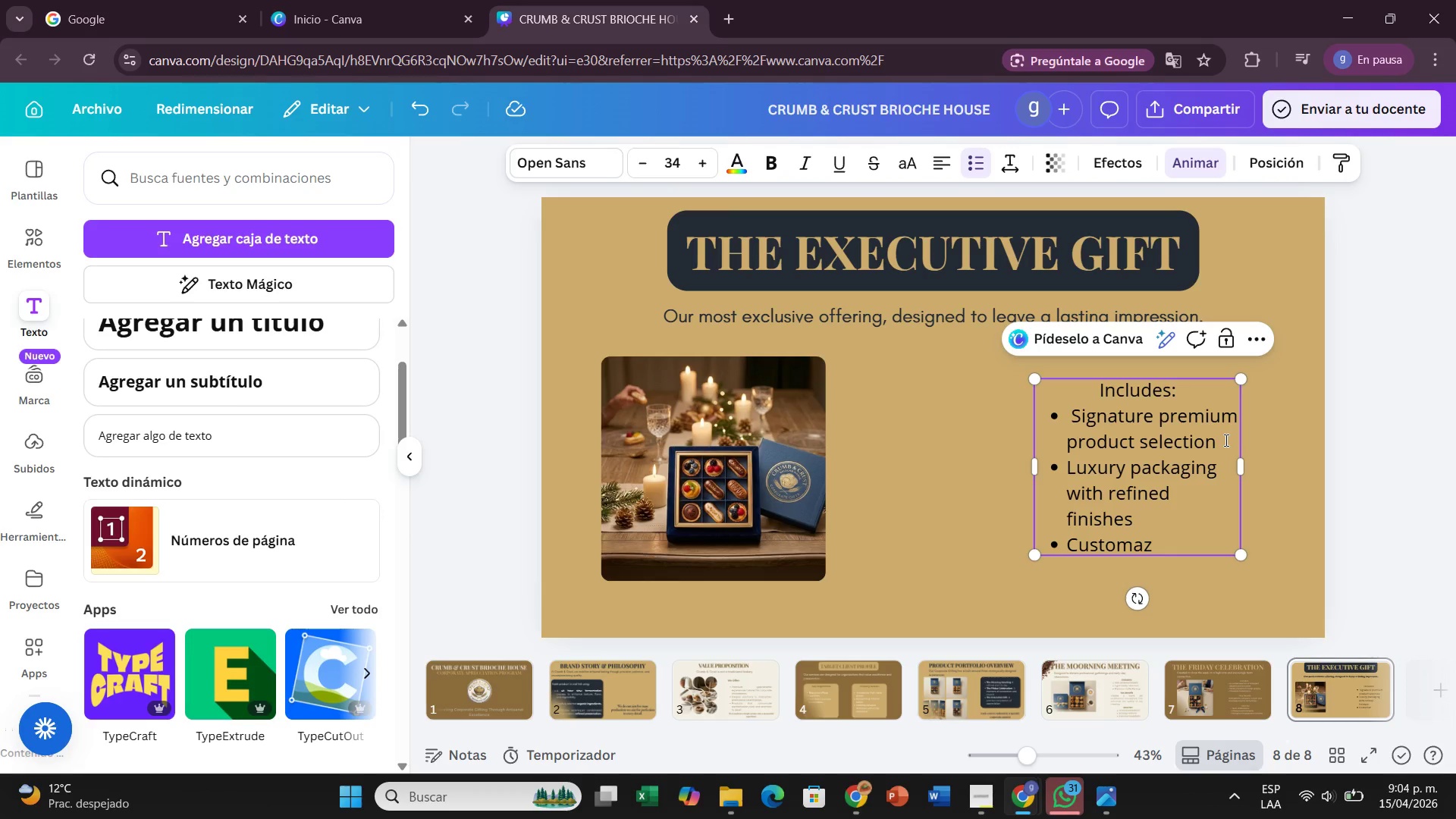 
key(Backspace)
key(Backspace)
type(ization options )
key(Backspace)
type(s )
key(Backspace)
key(Backspace)
type( avaliab`e)
key(Backspace)
key(Backspace)
key(Backspace)
type(ble.)
 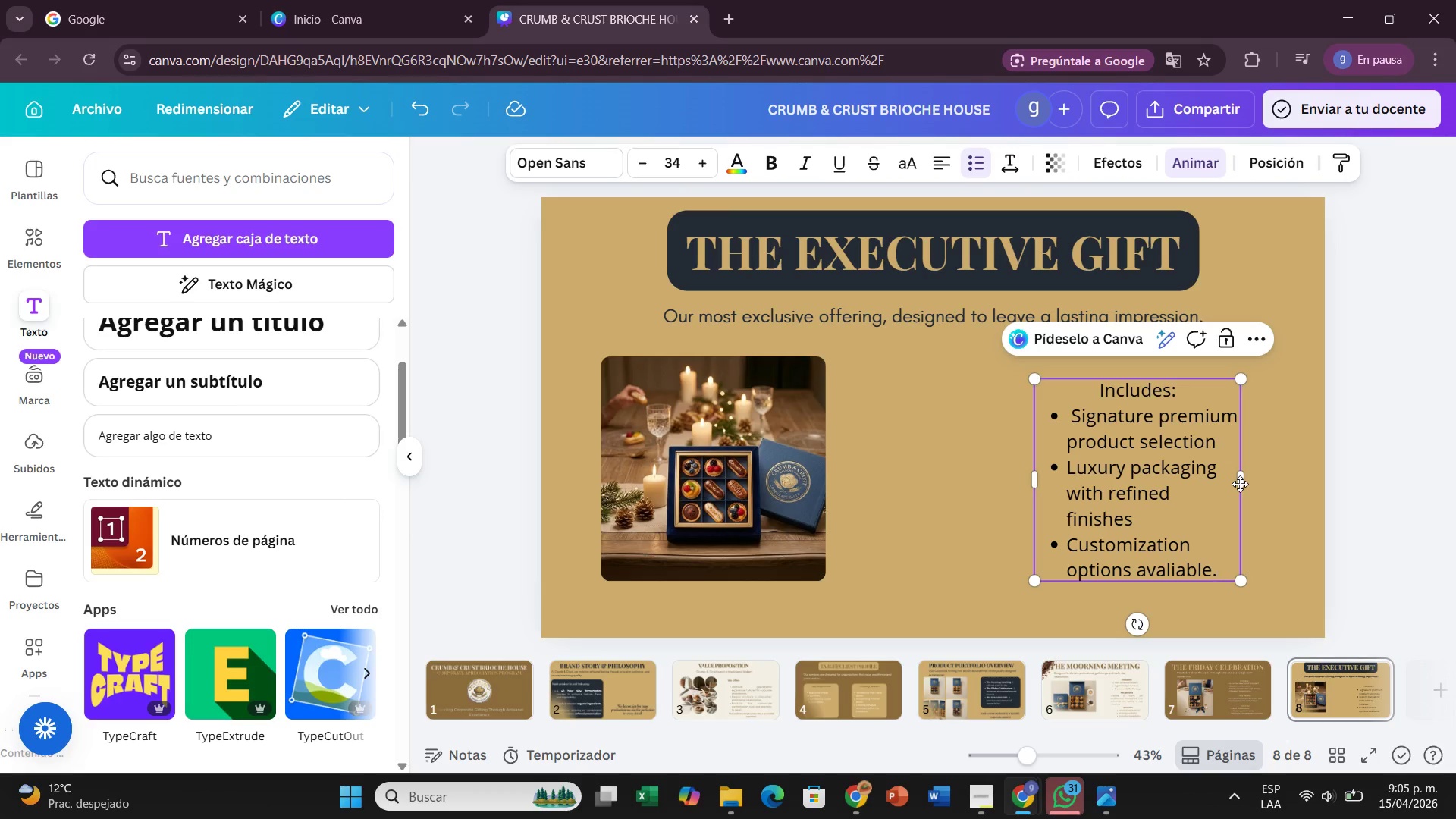 
left_click_drag(start_coordinate=[1242, 477], to_coordinate=[1316, 472])
 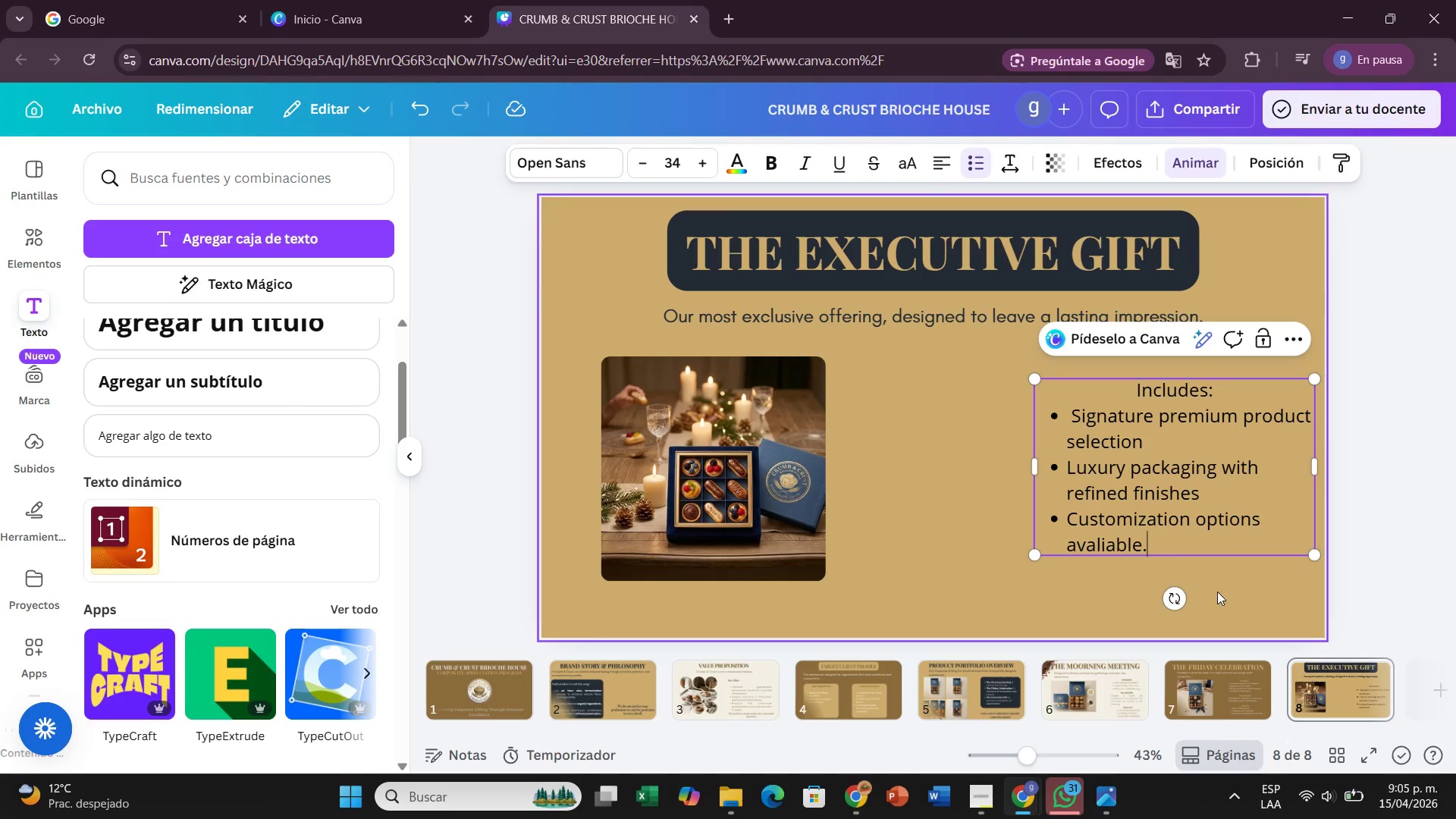 
wait(6.92)
 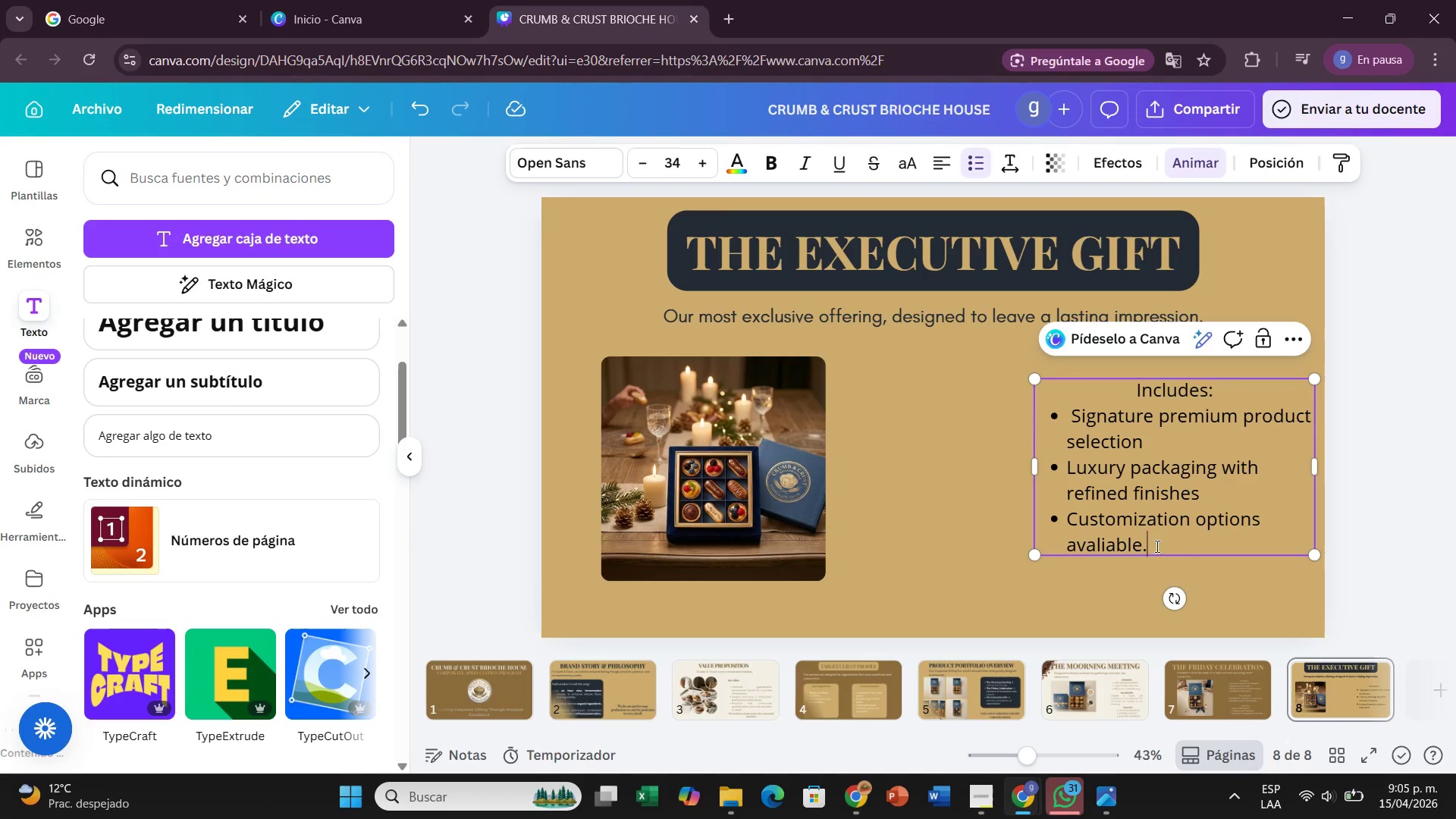 
left_click_drag(start_coordinate=[1231, 541], to_coordinate=[1203, 519])
 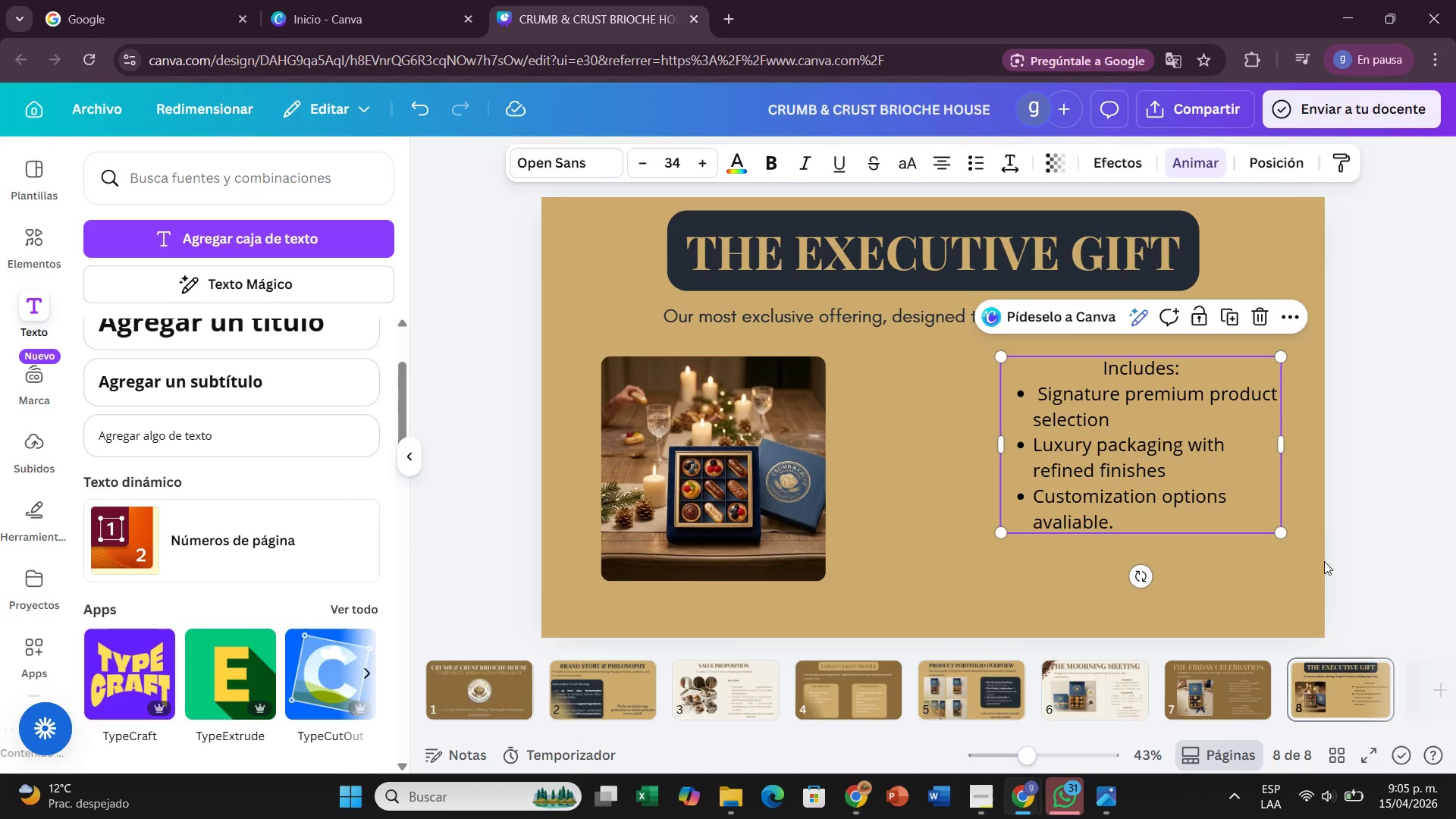 
left_click_drag(start_coordinate=[1282, 535], to_coordinate=[1250, 469])
 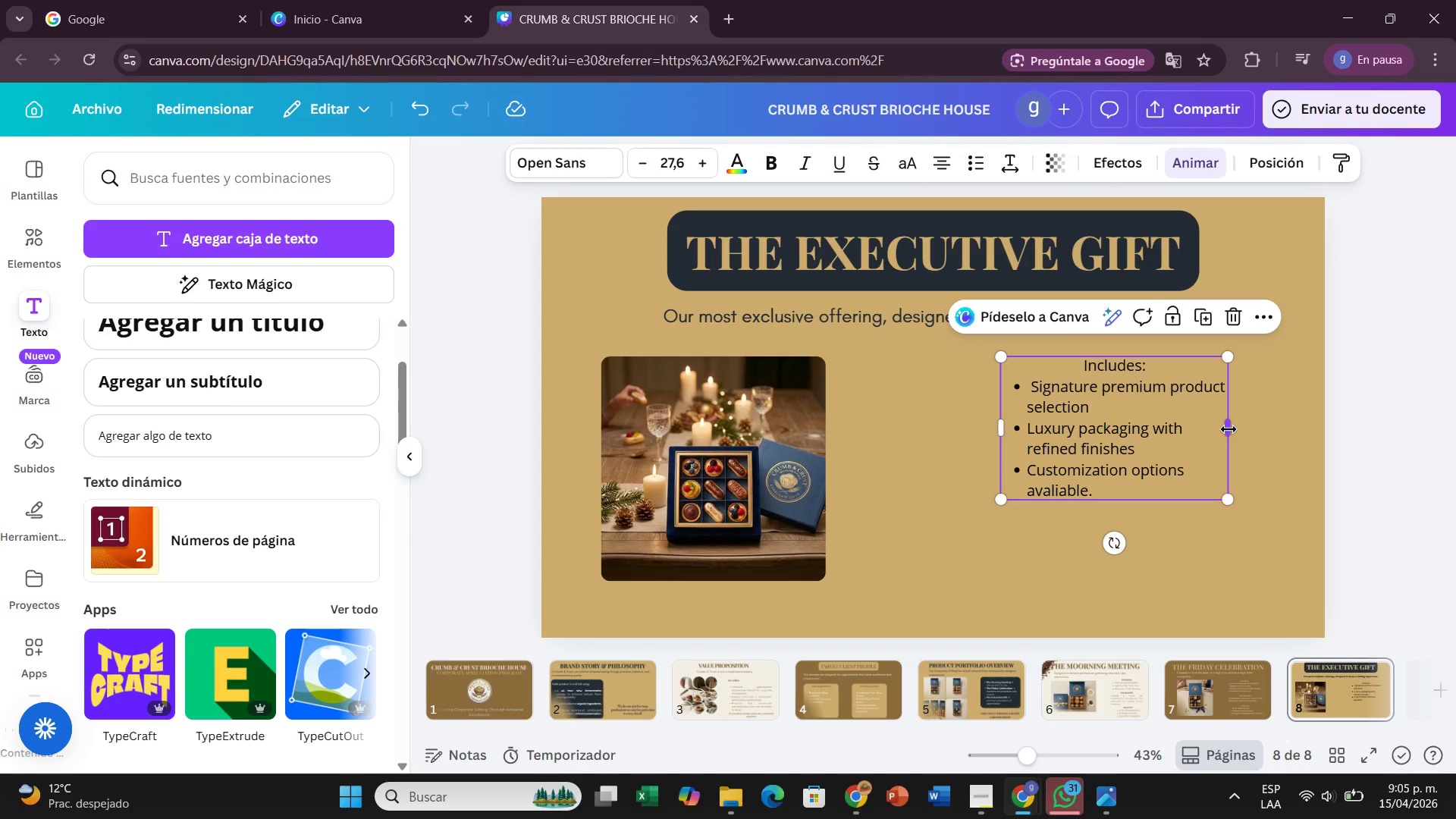 
left_click_drag(start_coordinate=[1228, 429], to_coordinate=[1252, 435])
 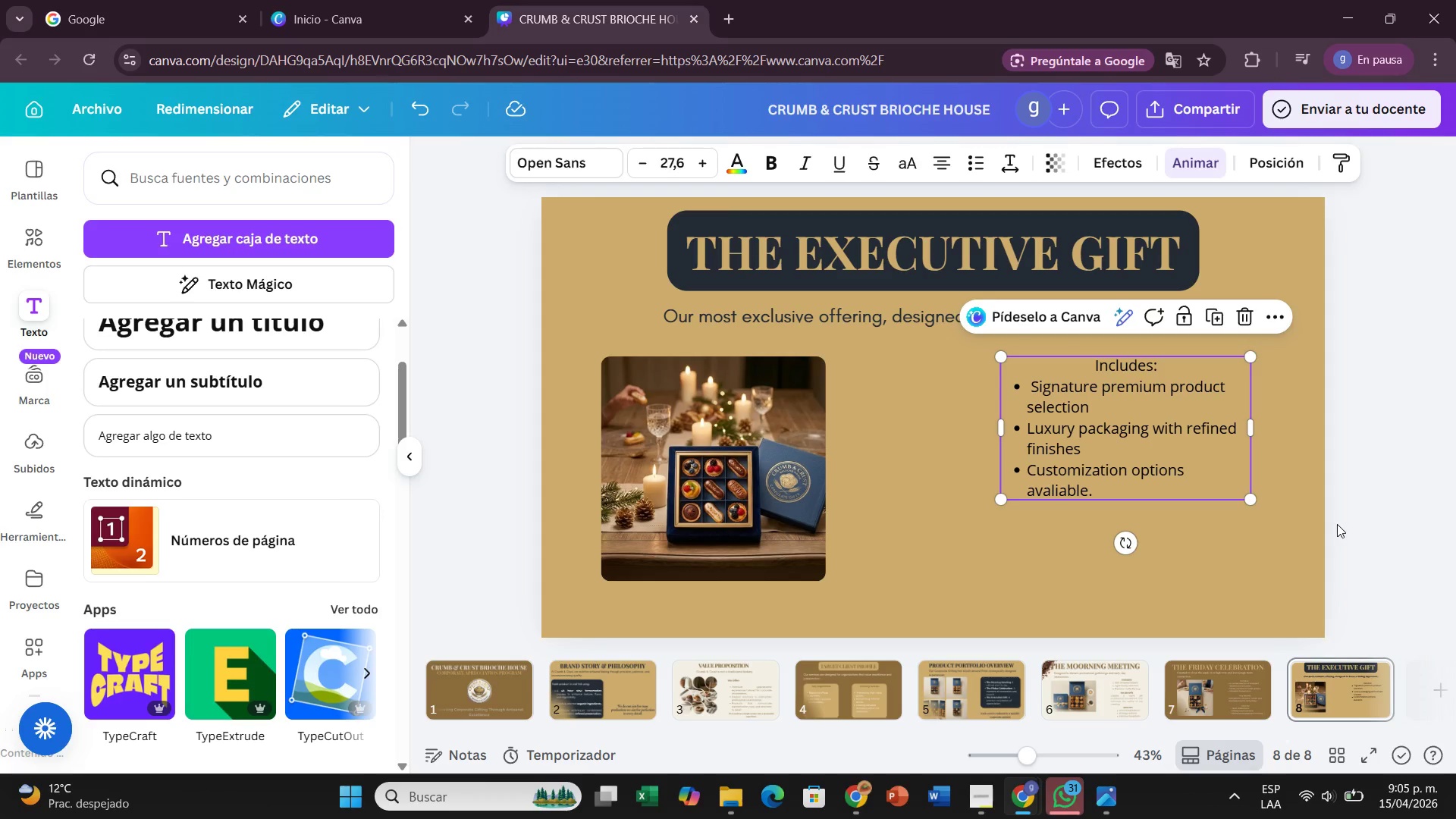 
wait(9.11)
 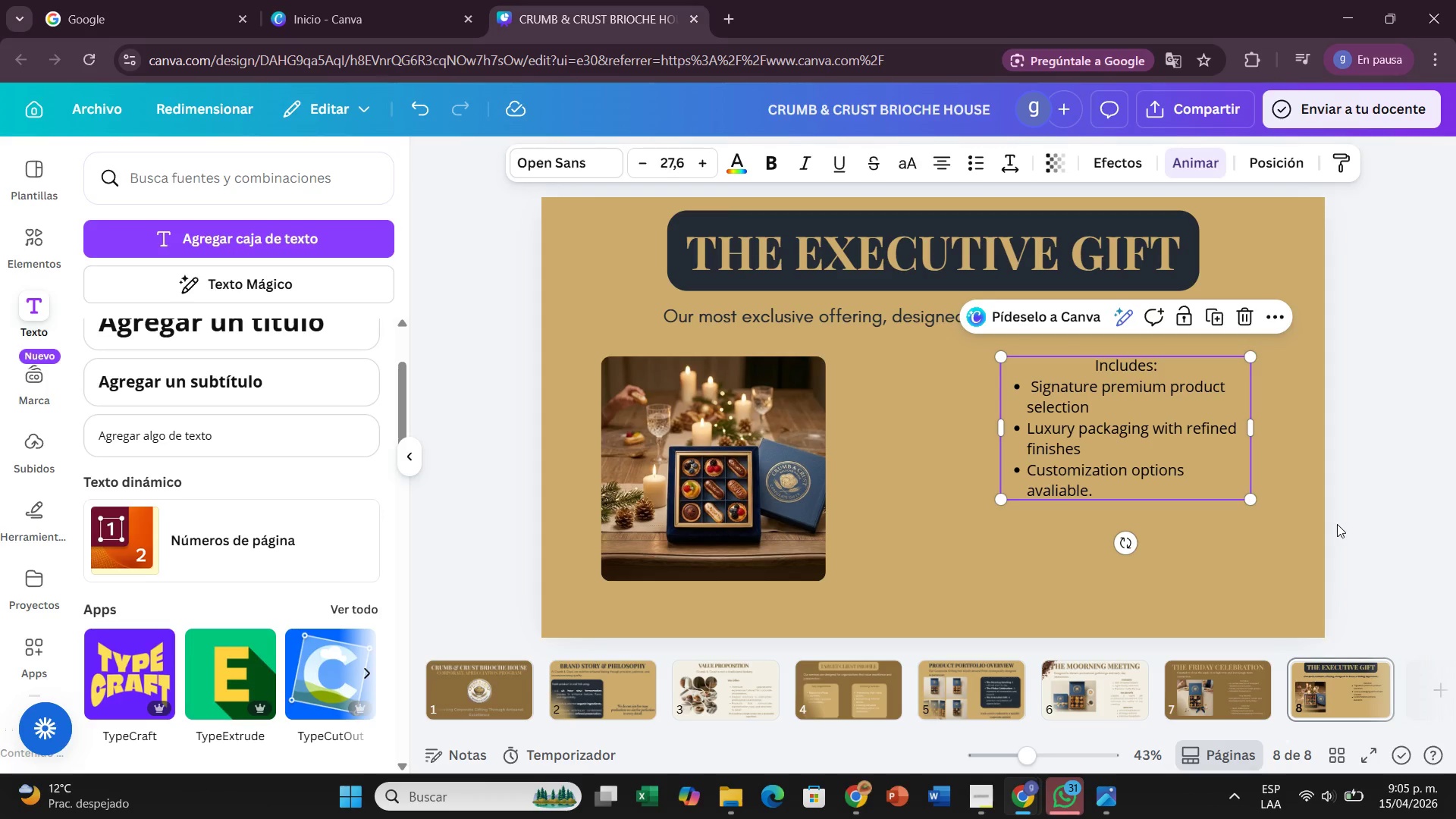 
left_click([1288, 507])
 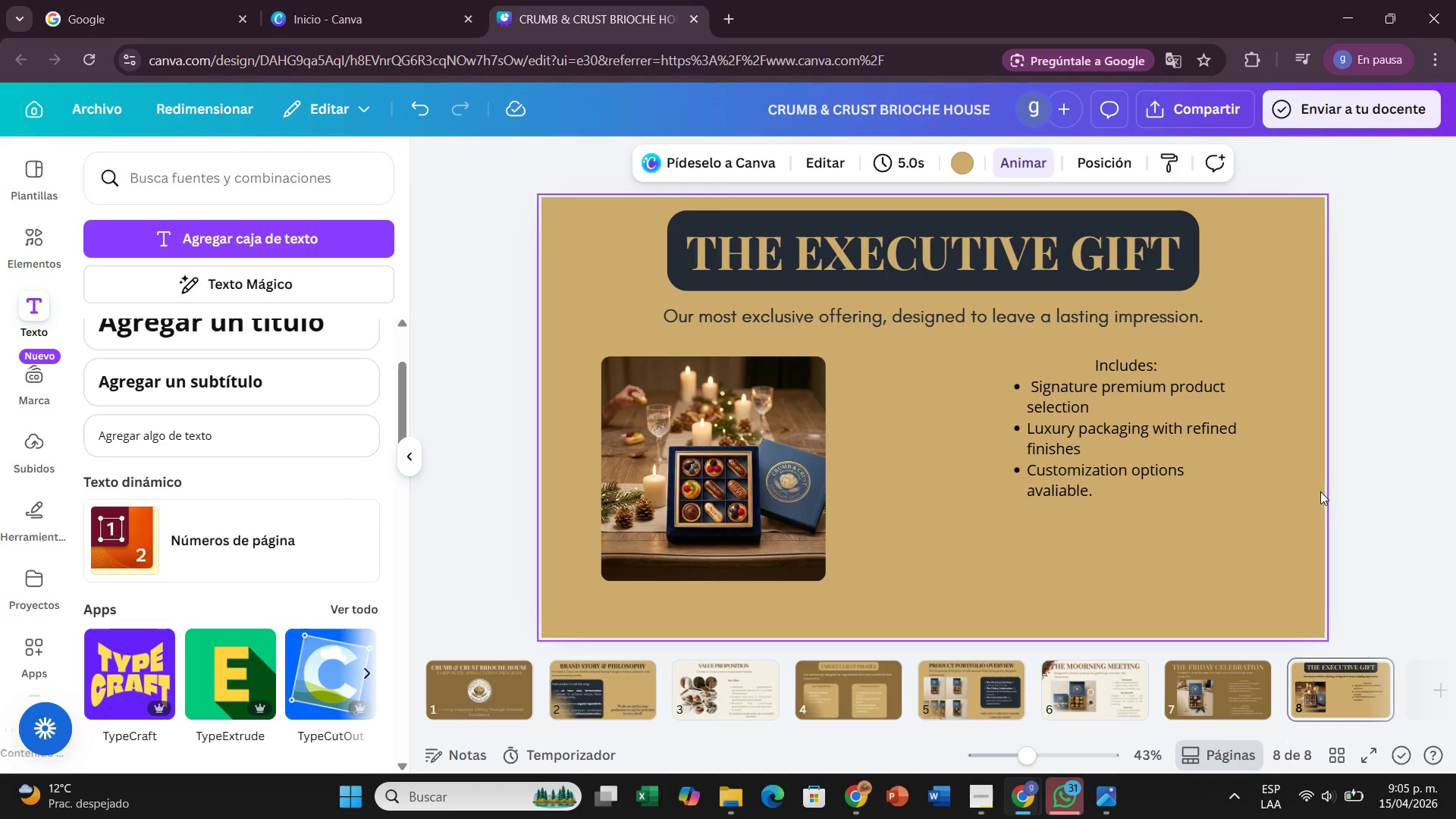 
left_click([1150, 464])
 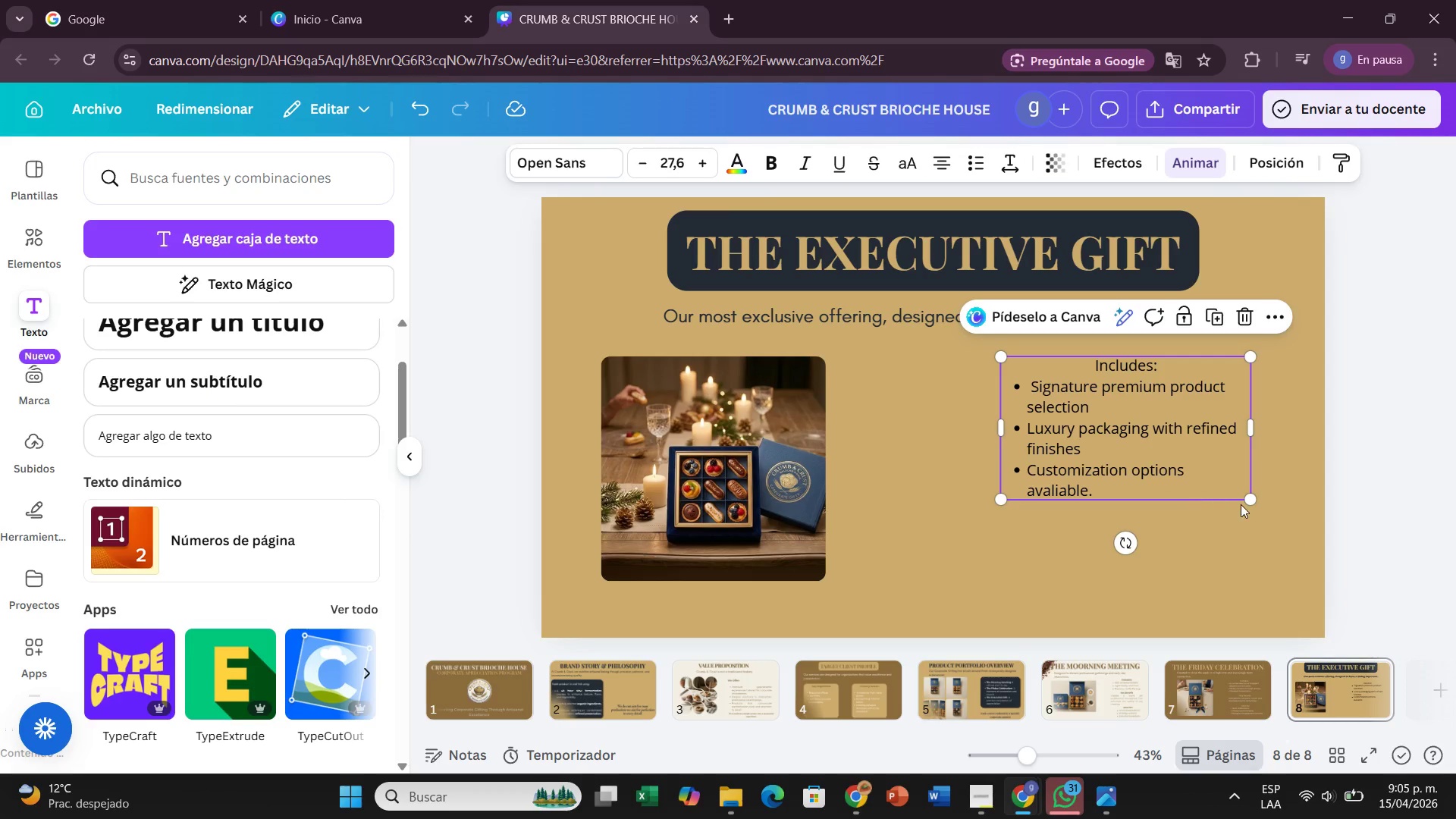 
left_click([1264, 524])
 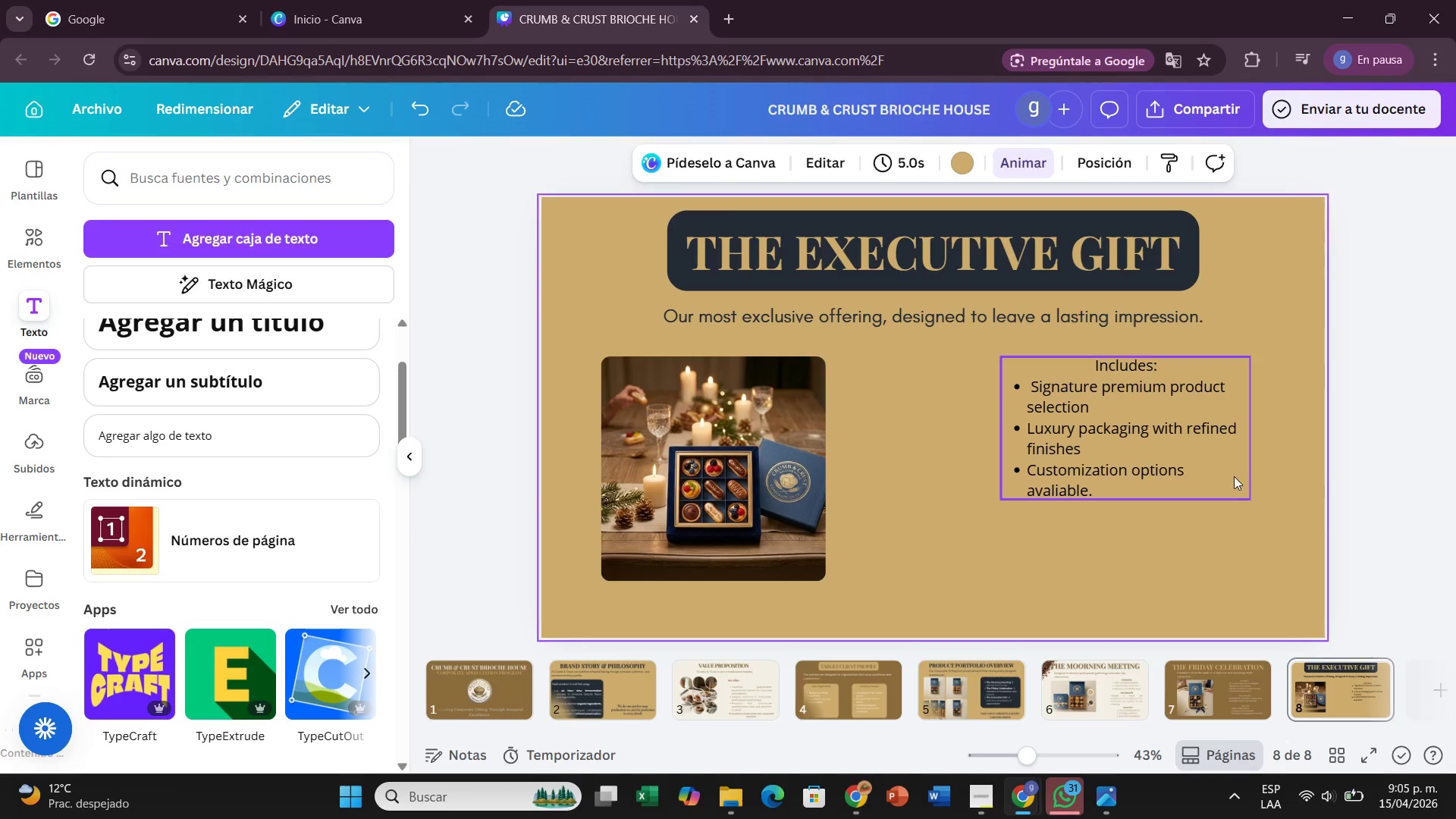 
left_click_drag(start_coordinate=[1219, 473], to_coordinate=[1216, 460])
 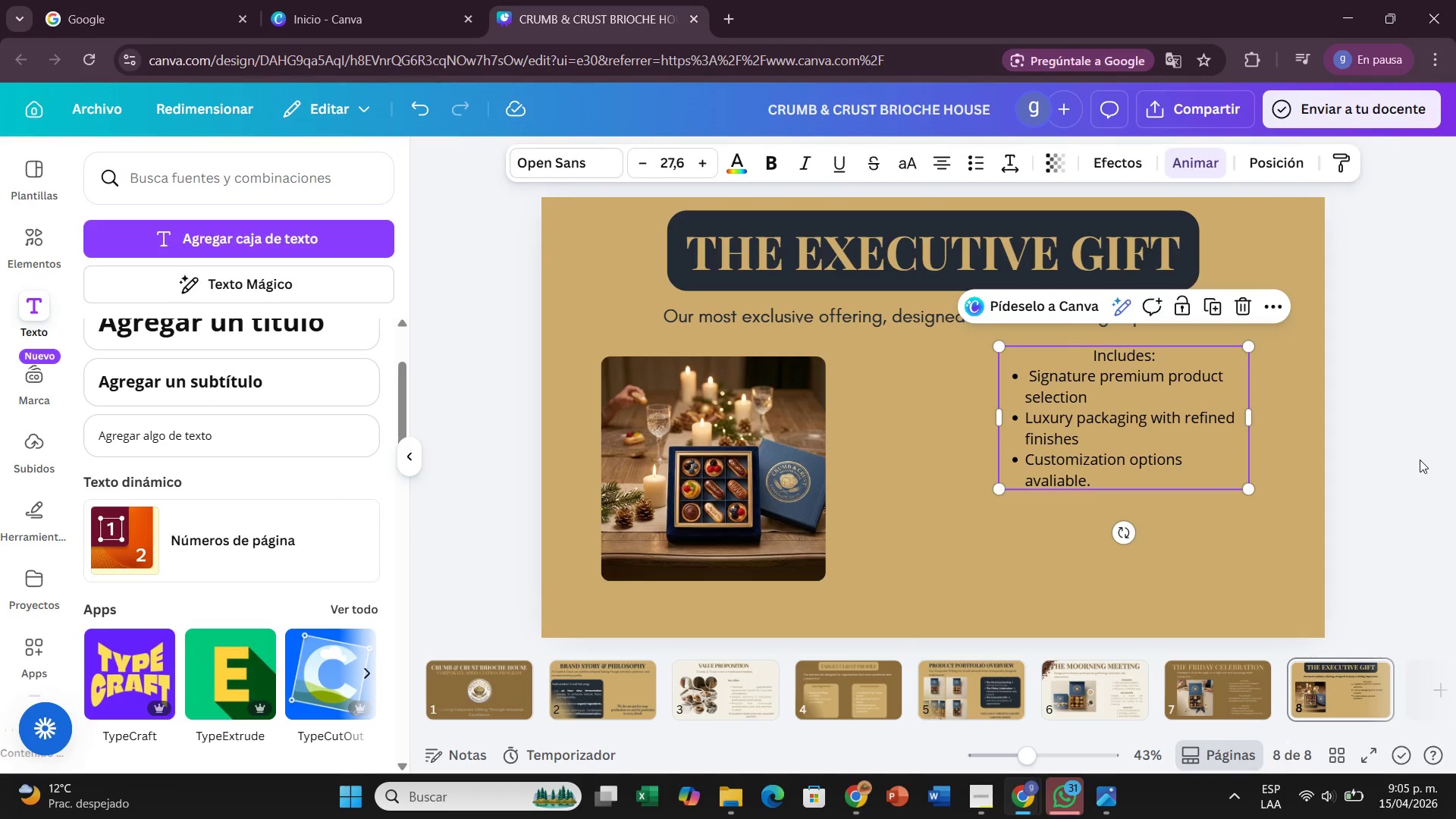 
left_click([1420, 460])
 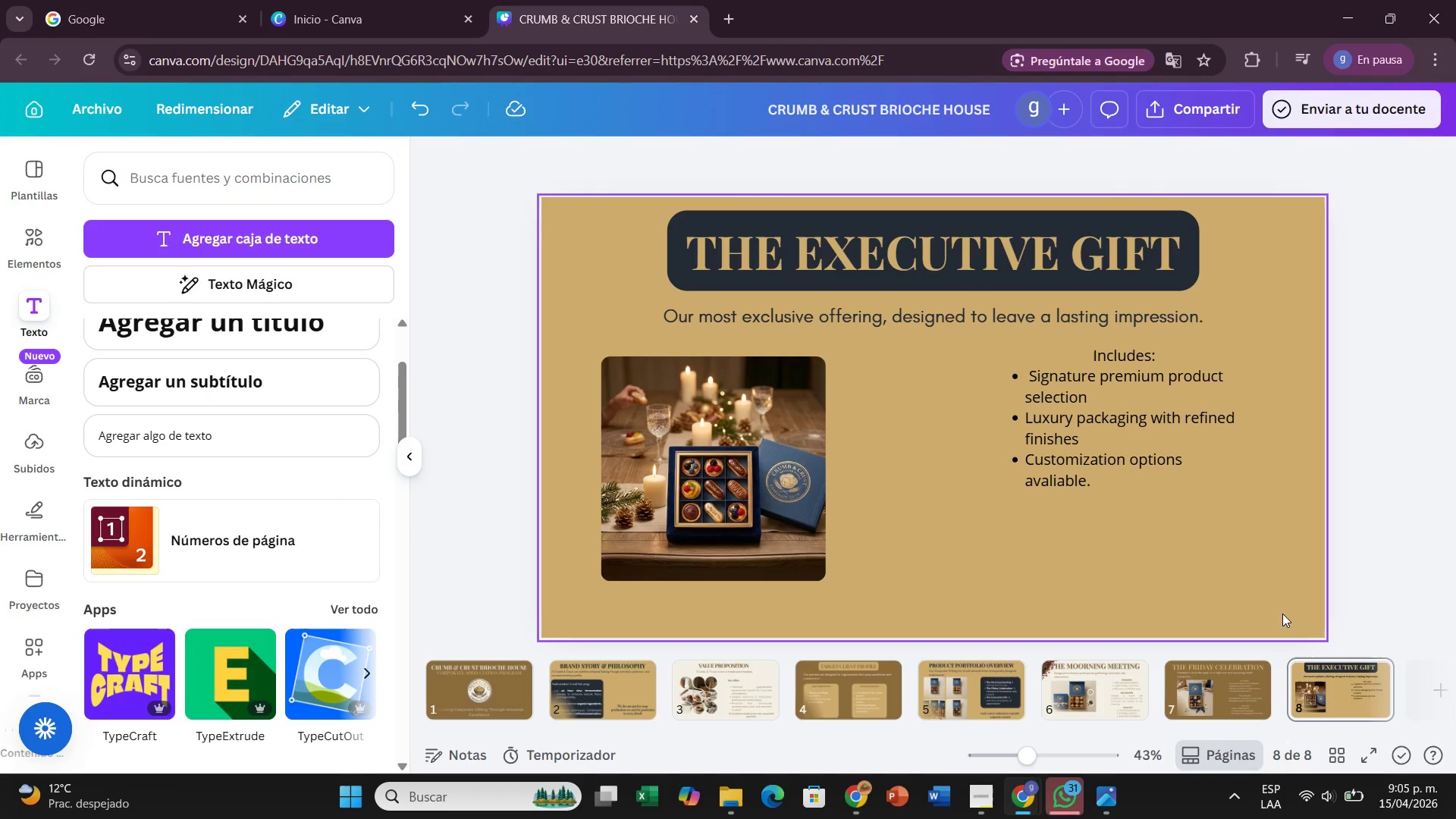 
left_click([1202, 417])
 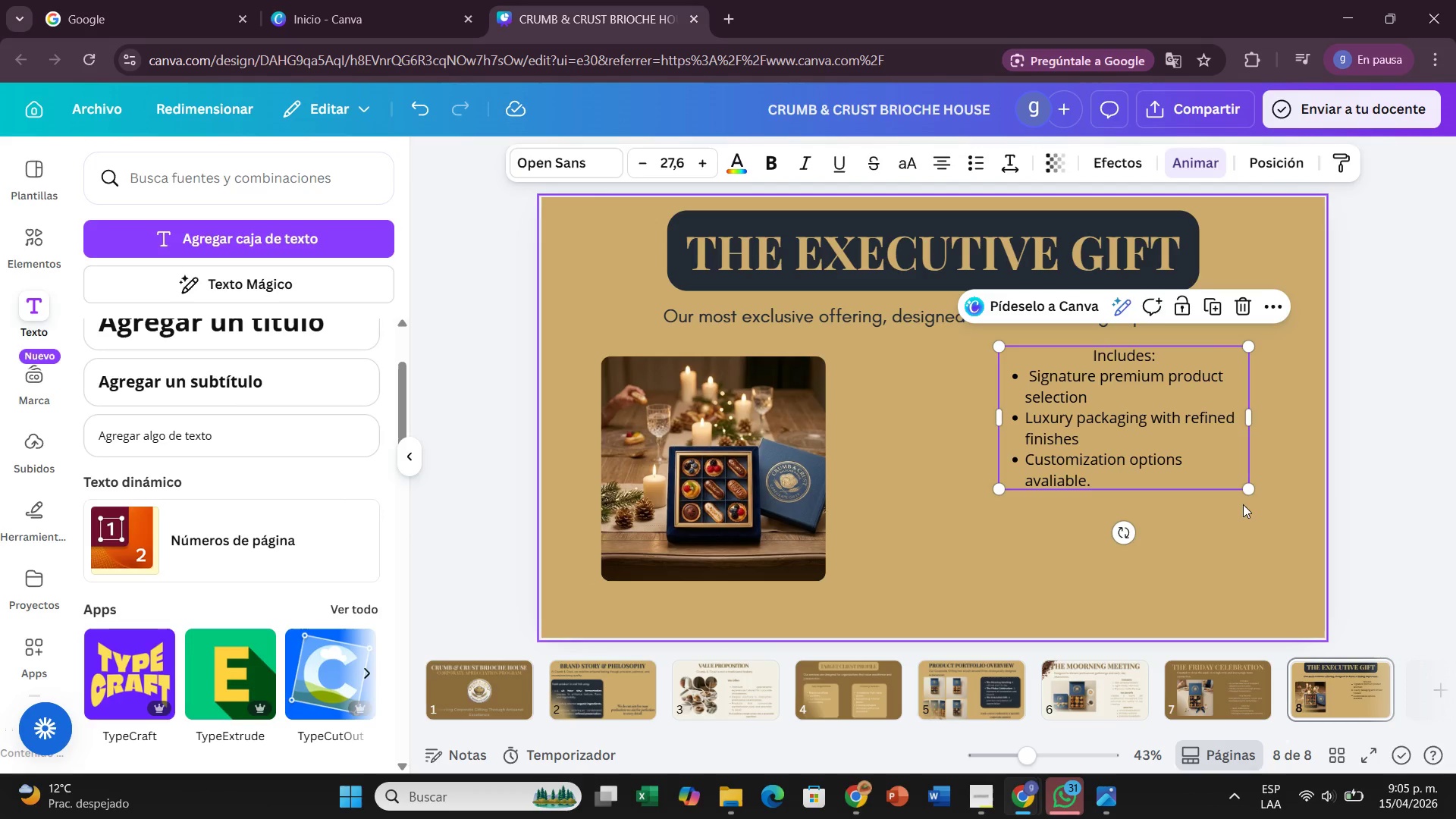 
left_click([1338, 481])
 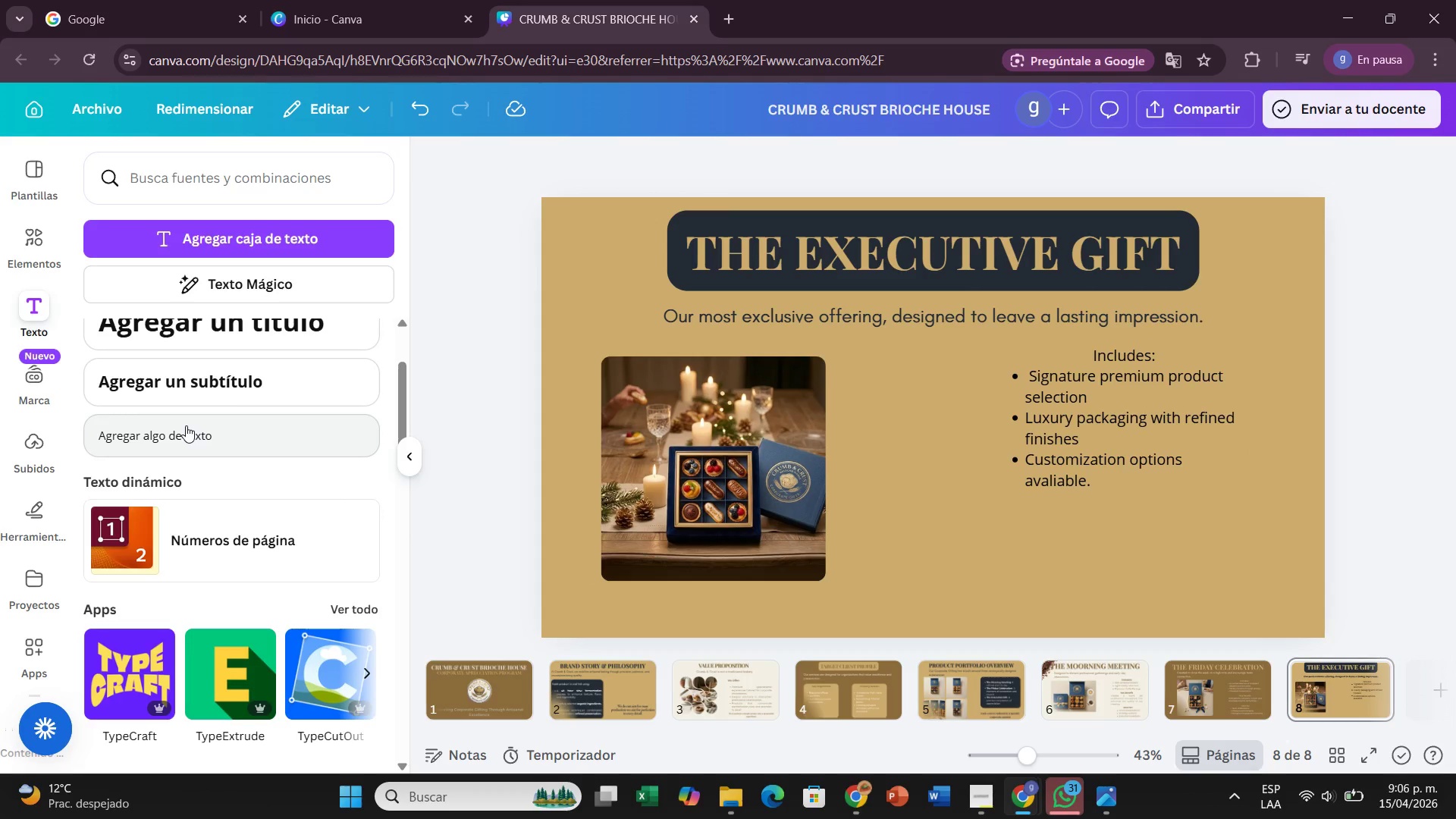 
left_click([186, 425])
 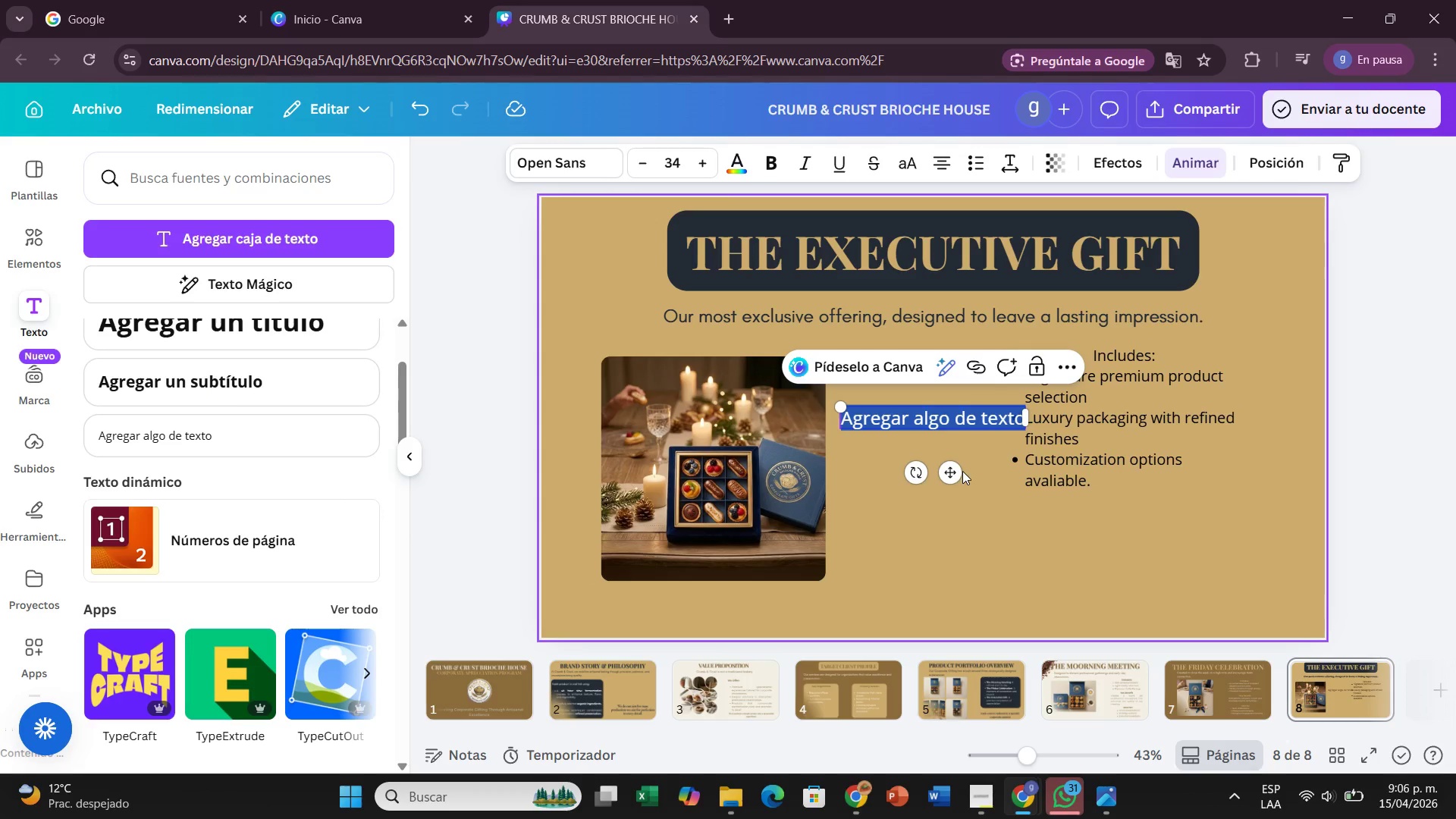 
left_click_drag(start_coordinate=[951, 467], to_coordinate=[1159, 555])
 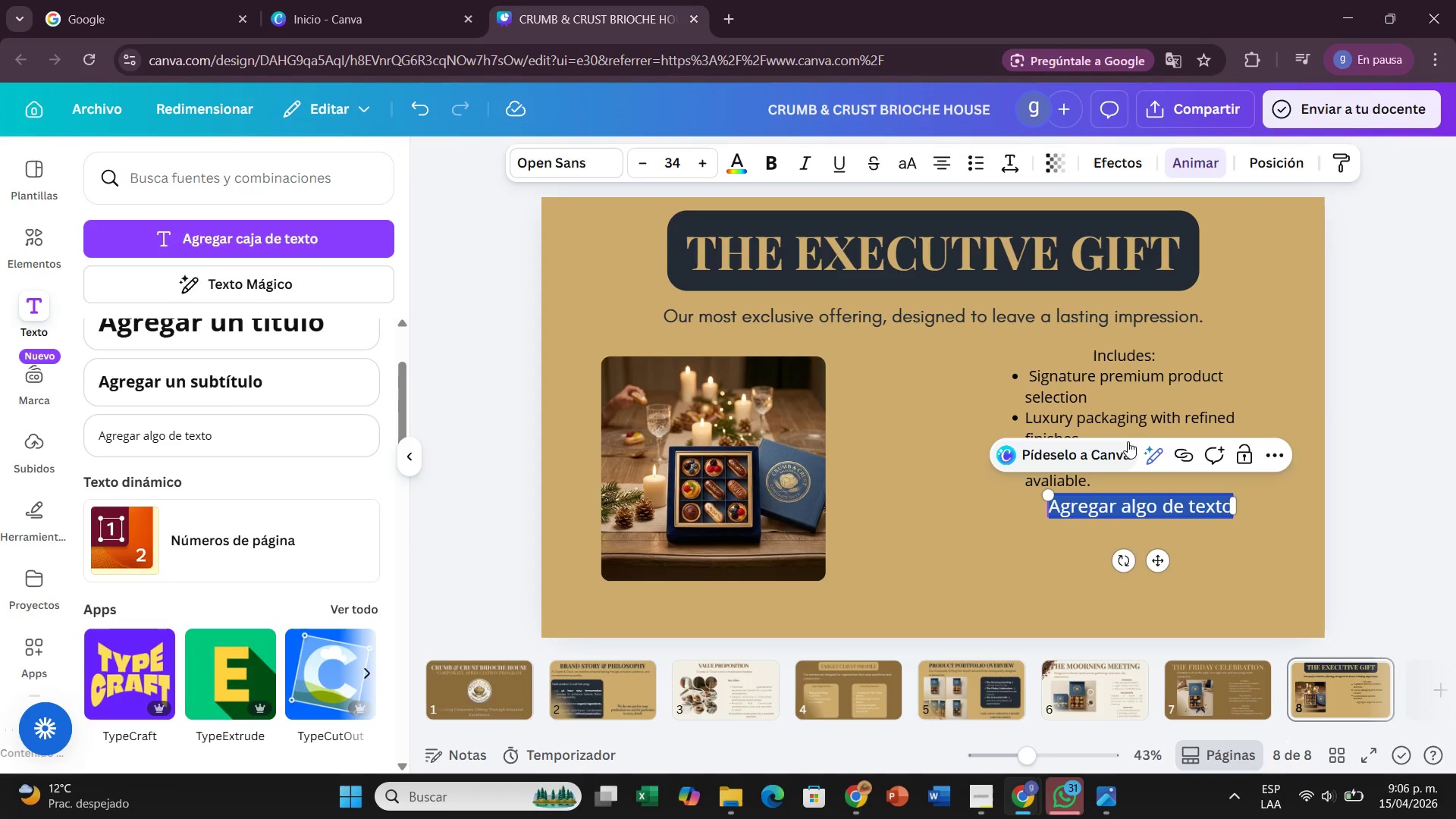 
left_click([1128, 441])
 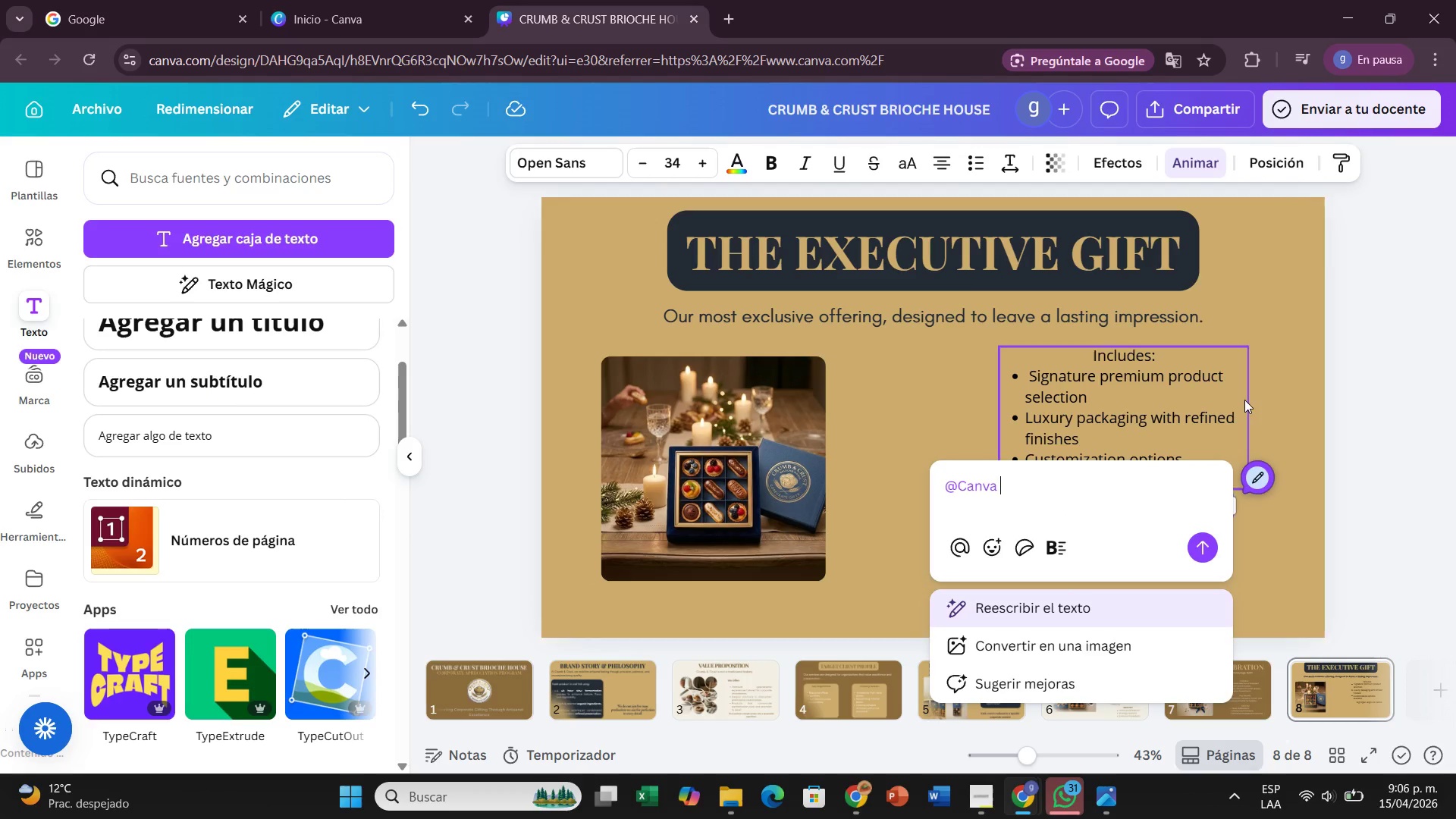 
left_click([1255, 400])
 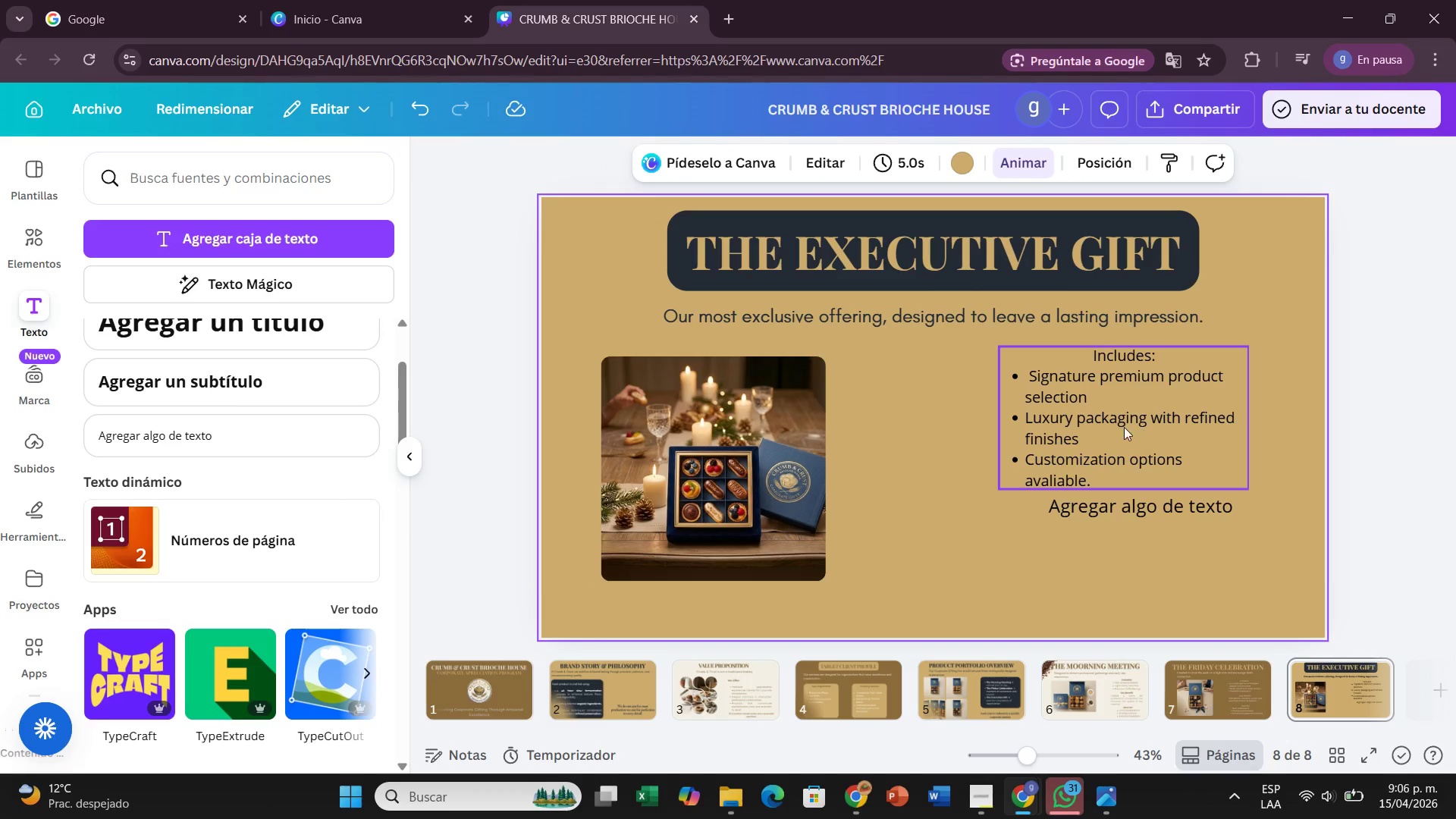 
left_click([1119, 426])
 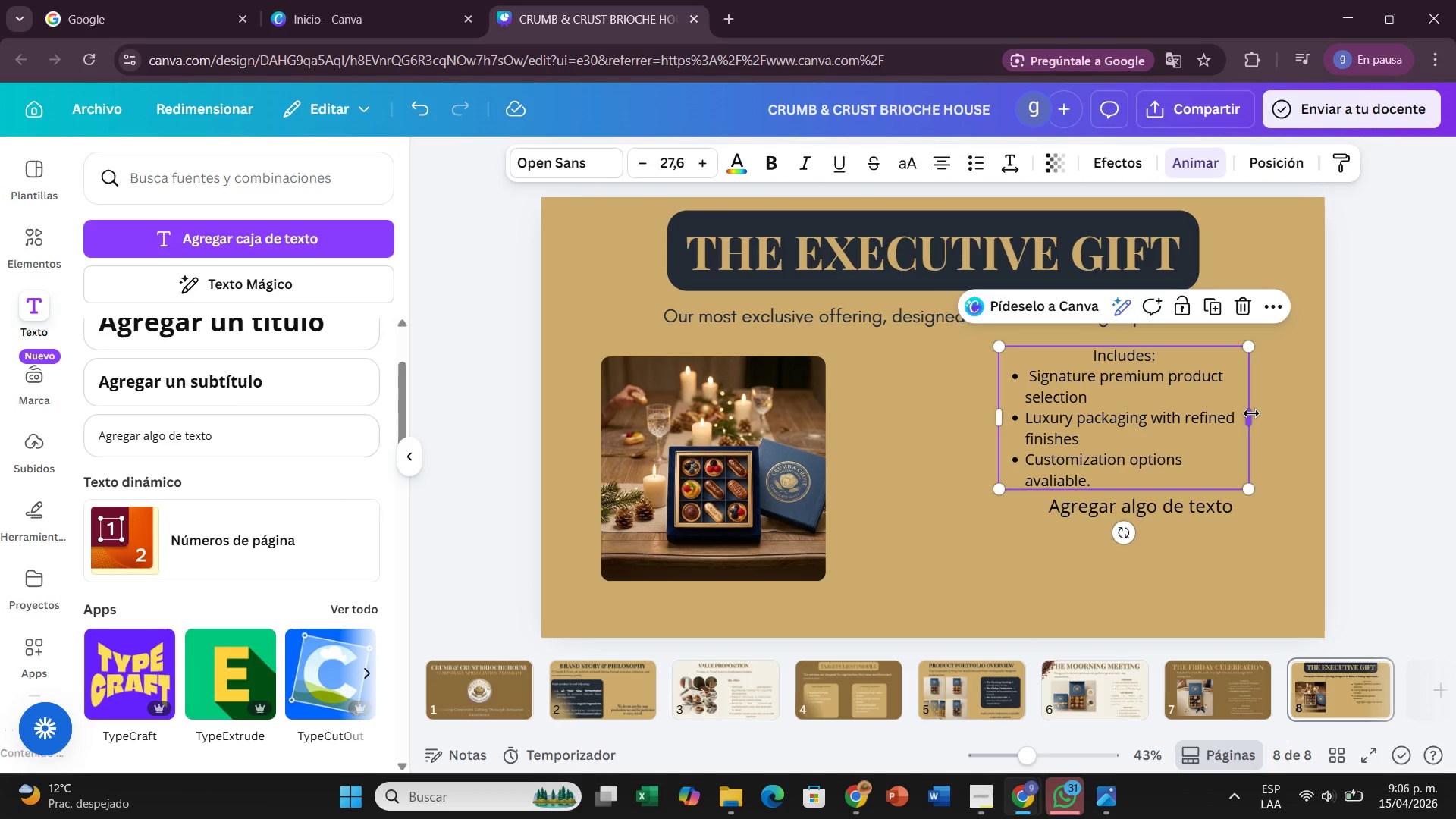 
left_click_drag(start_coordinate=[1251, 413], to_coordinate=[1286, 412])
 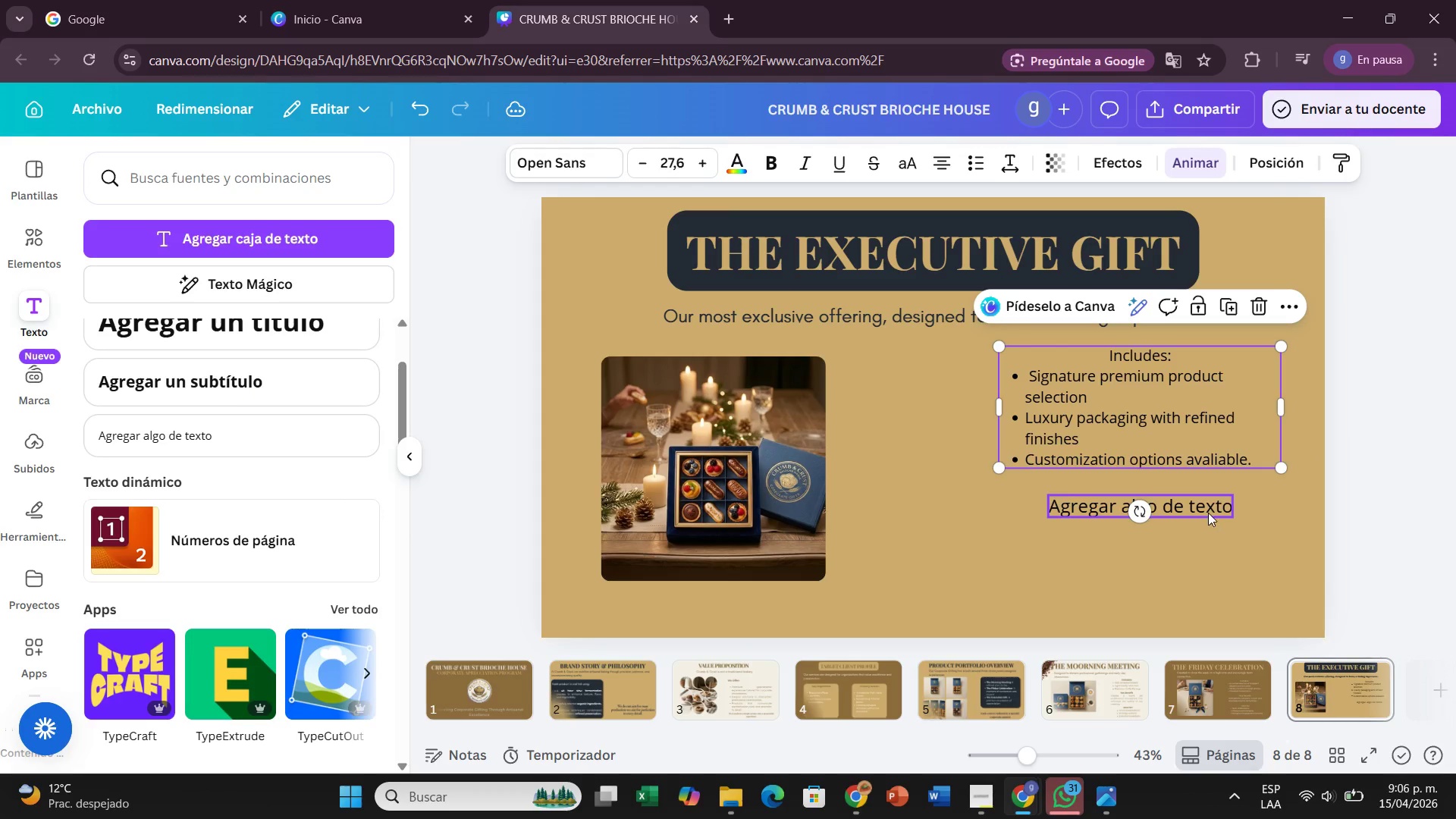 
left_click([1208, 513])
 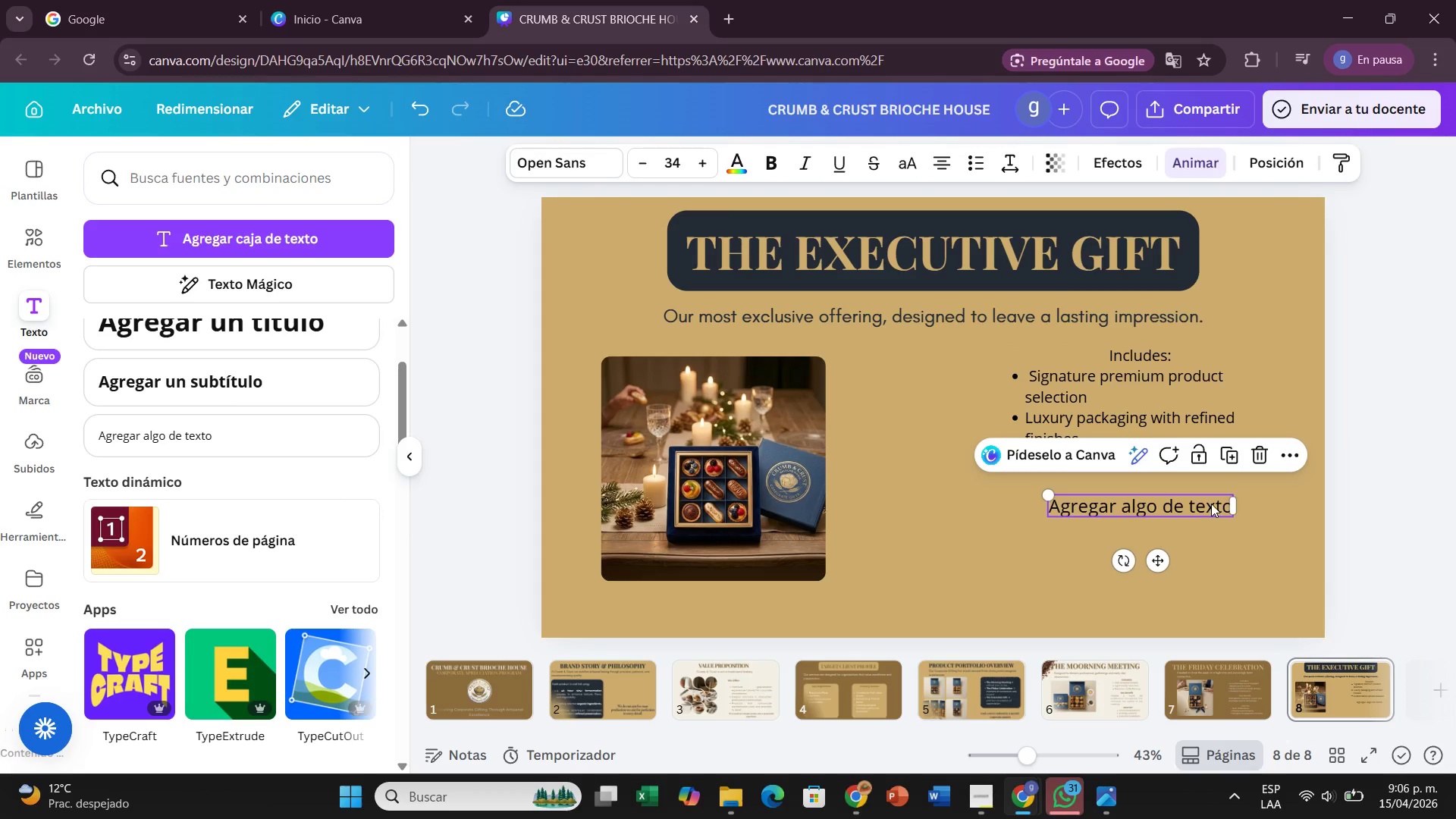 
double_click([1211, 504])
 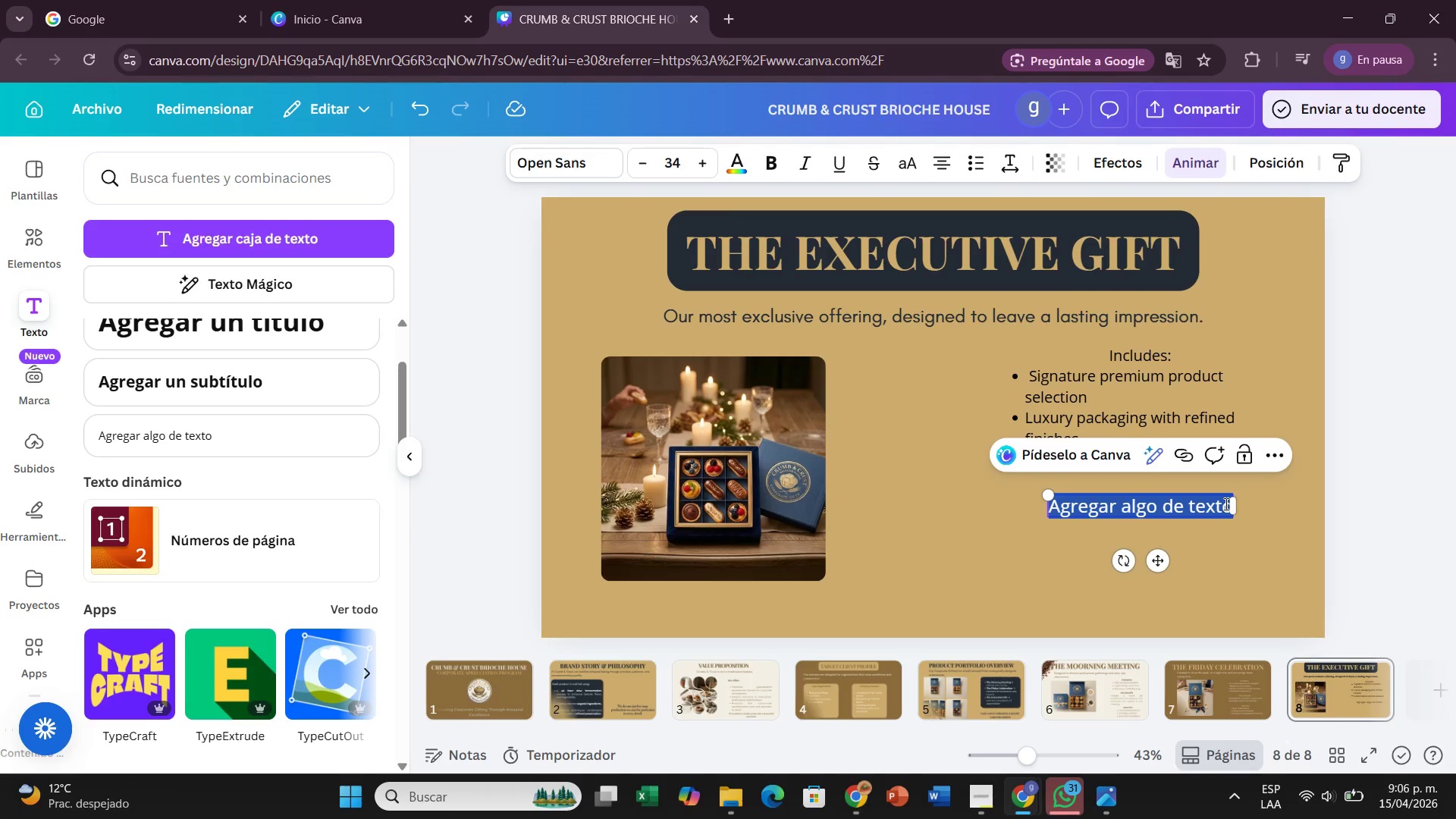 
left_click([1223, 504])
 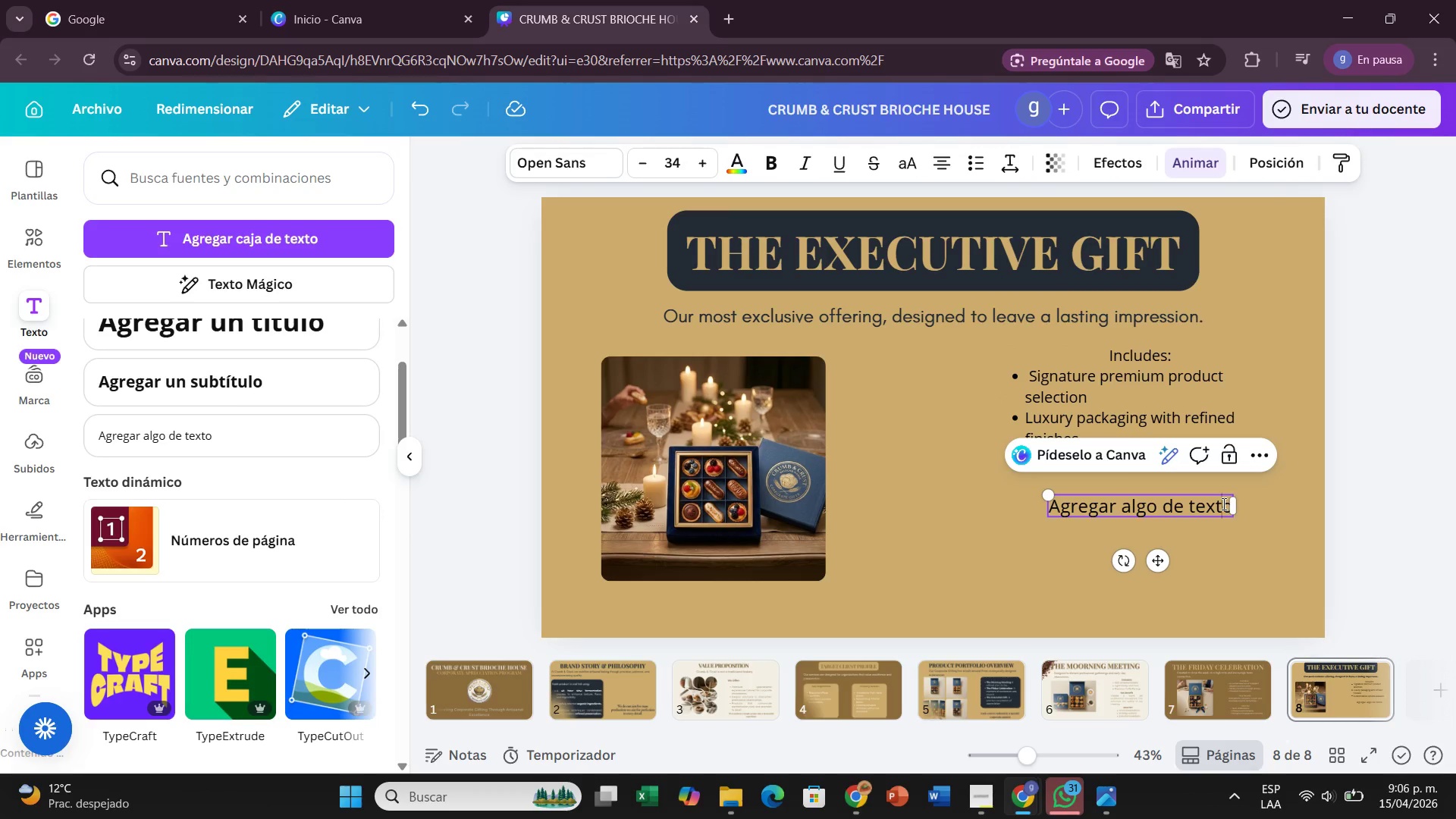 
key(Backspace)
 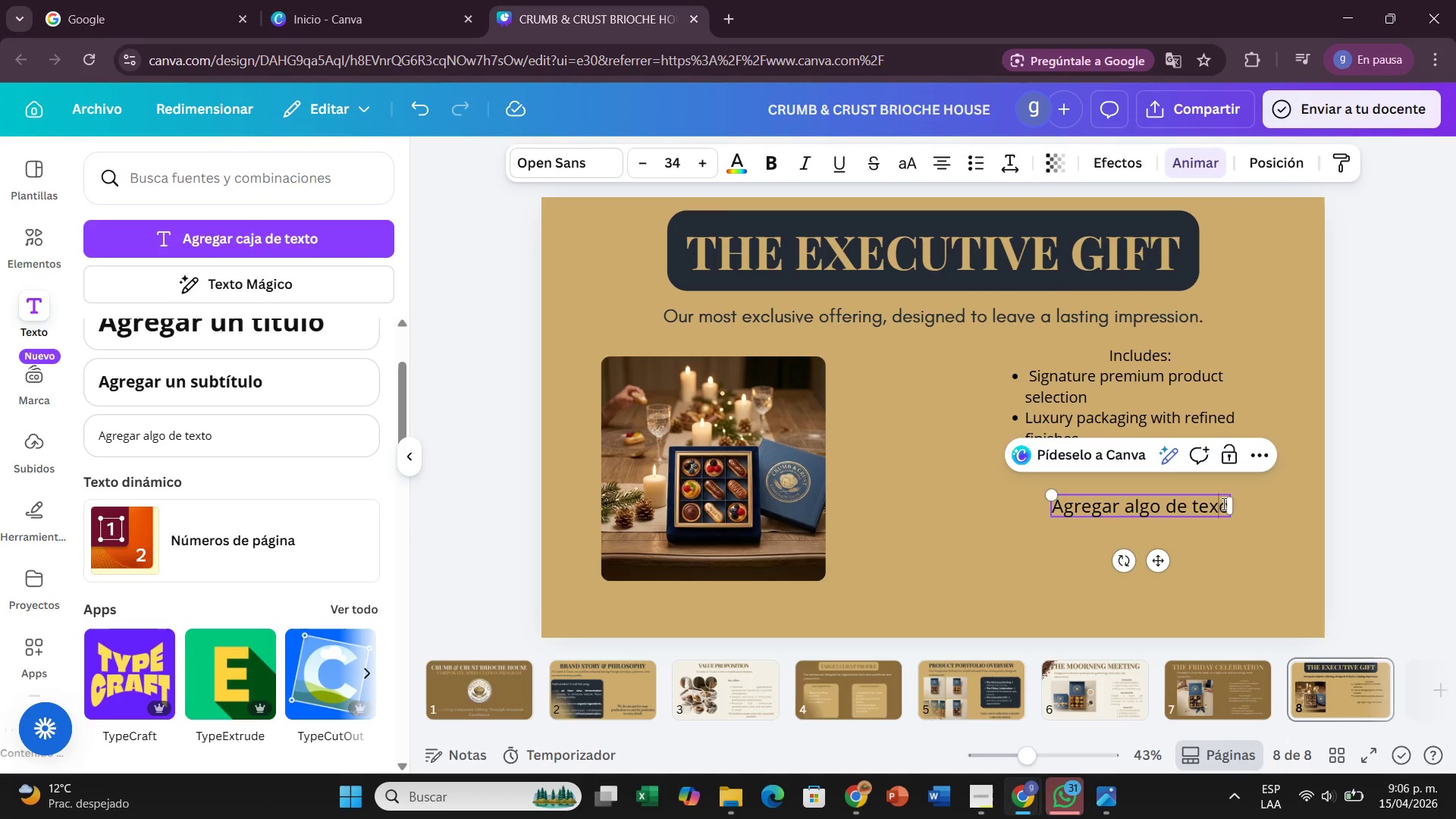 
key(Backspace)
 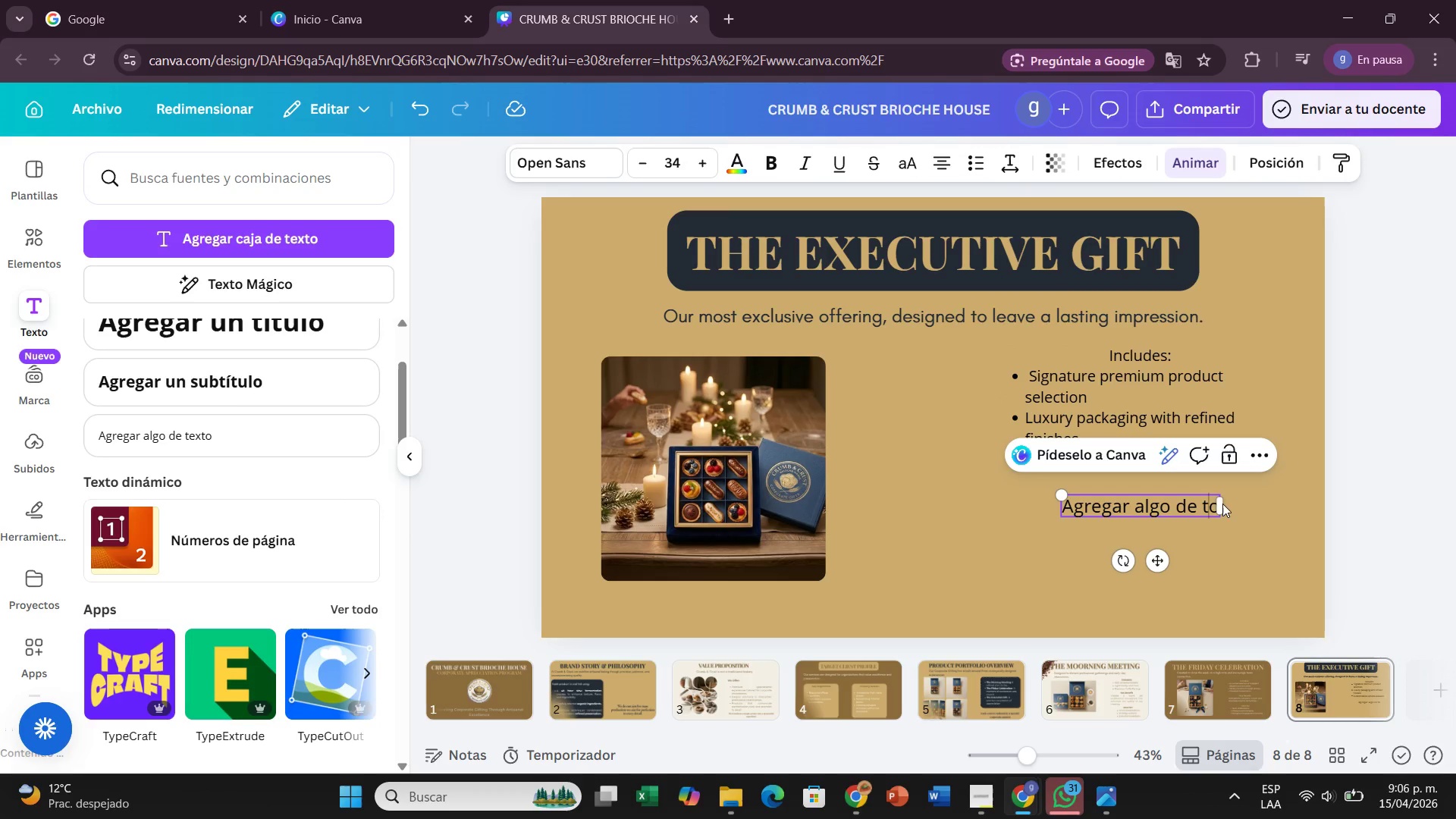 
key(Backspace)
 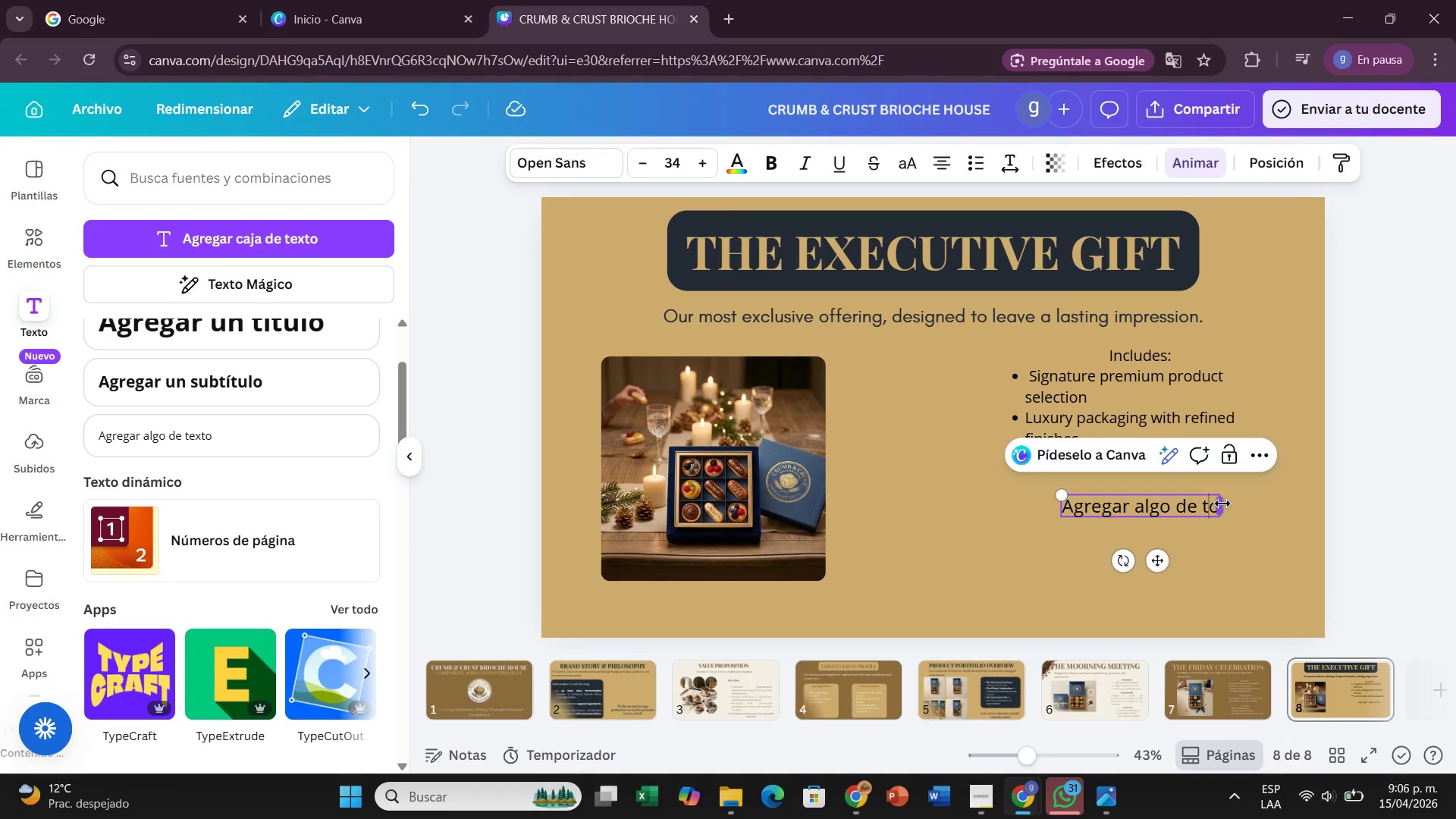 
key(Backspace)
 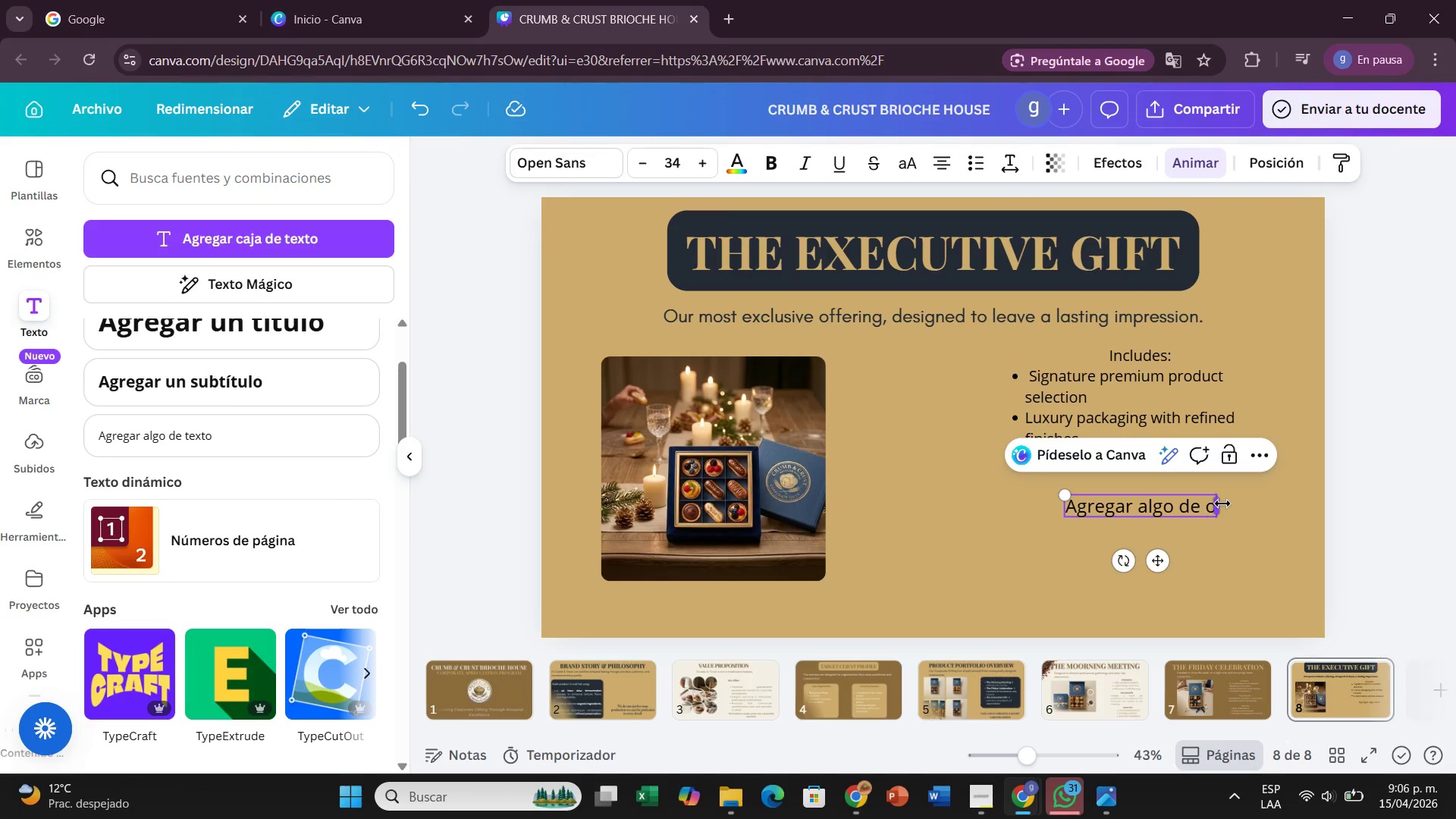 
key(ArrowRight)
 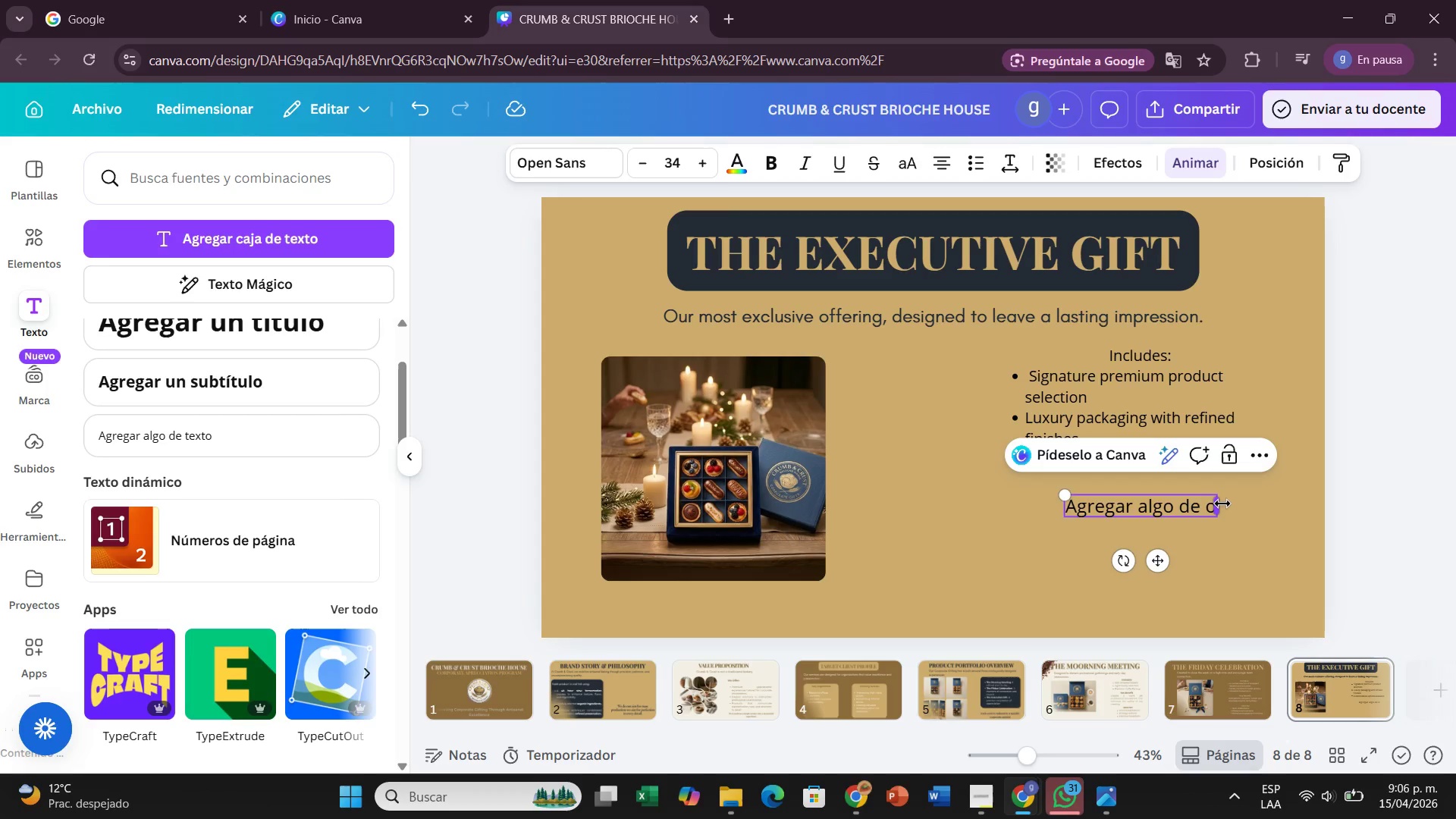 
hold_key(key=Backspace, duration=0.72)
 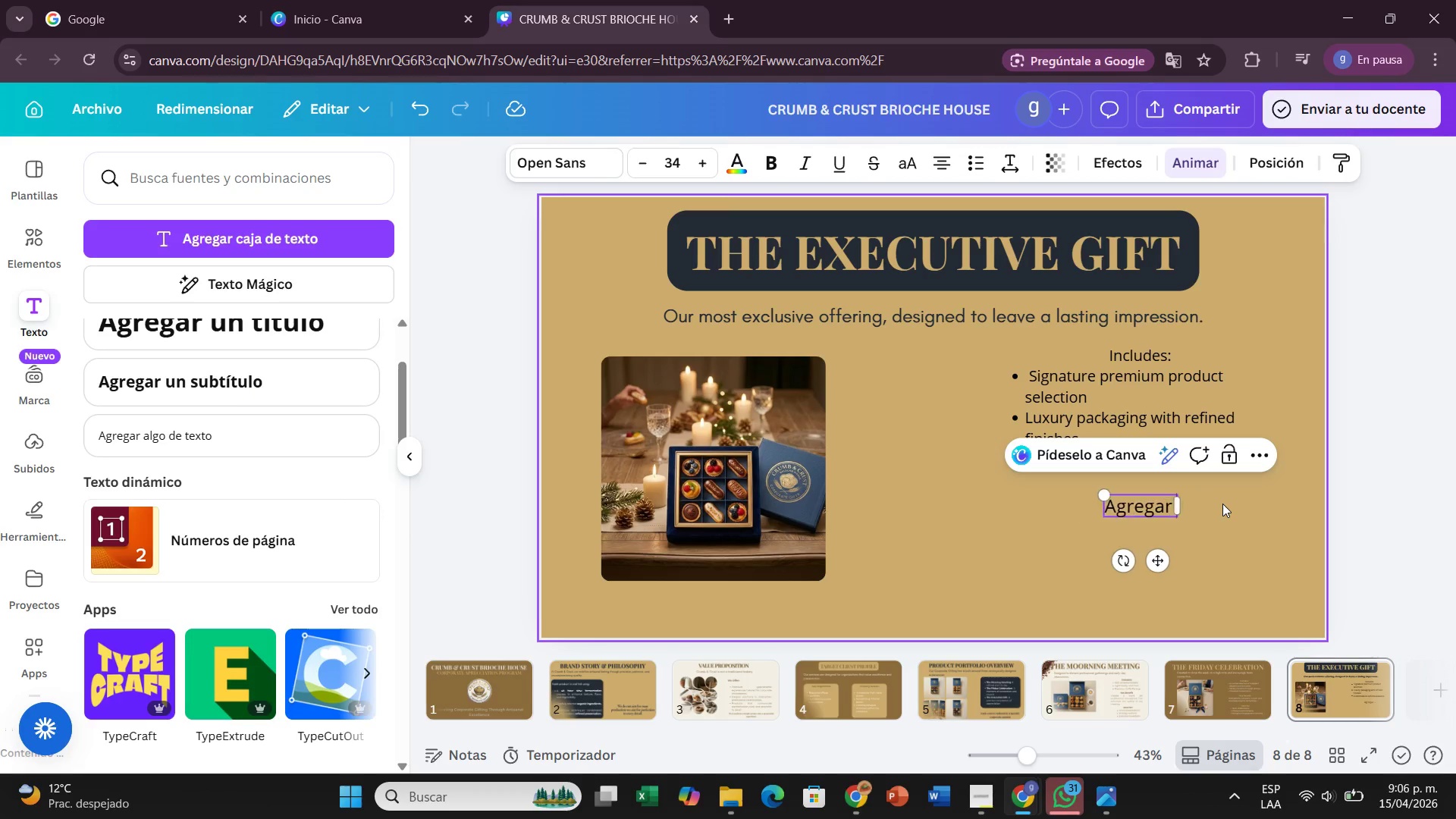 
key(Backspace)
key(Backspace)
key(Backspace)
key(Backspace)
key(Backspace)
key(Backspace)
key(Backspace)
key(Backspace)
key(Backspace)
type(Key Benefit)
 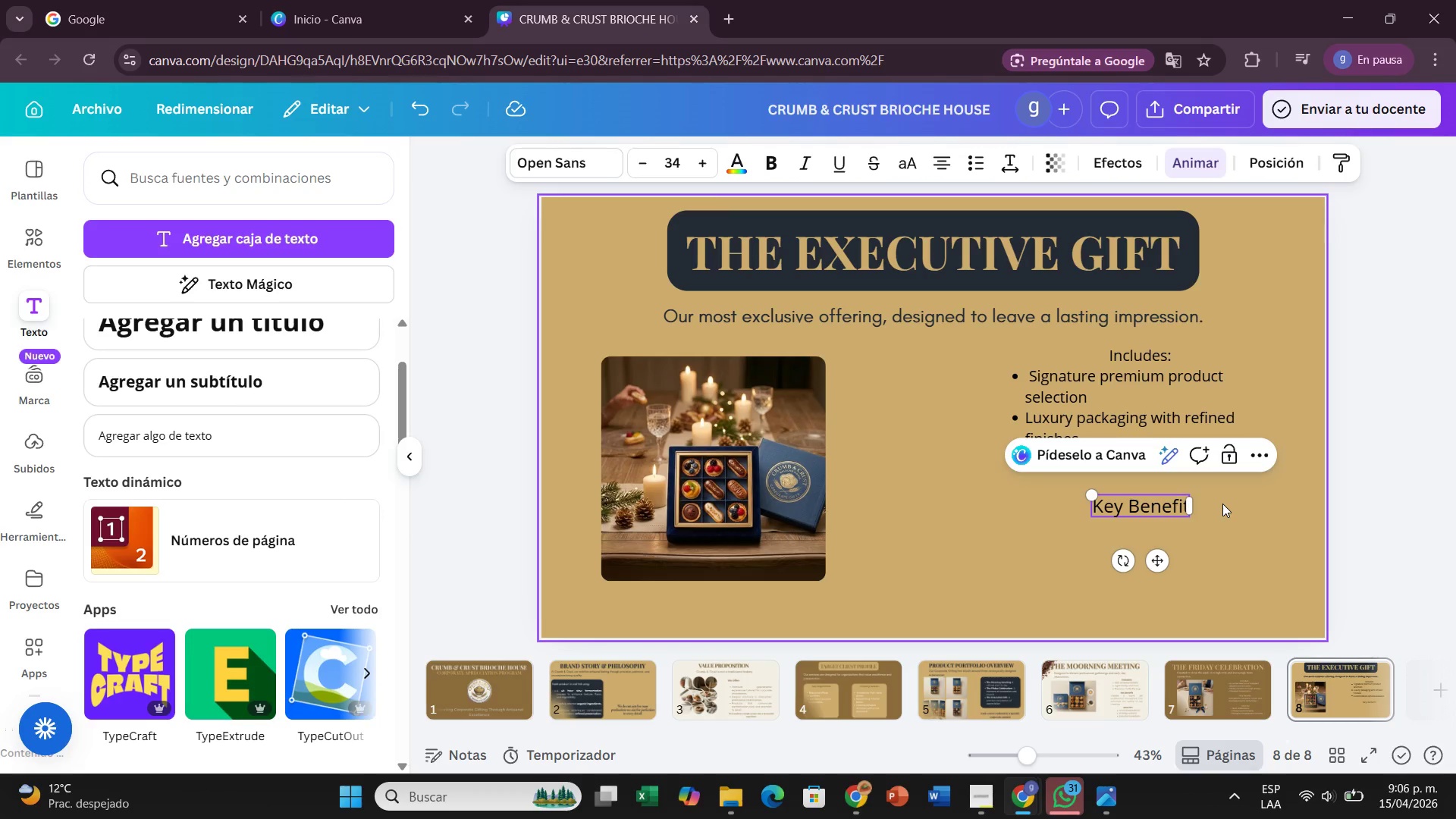 
key(Enter)
 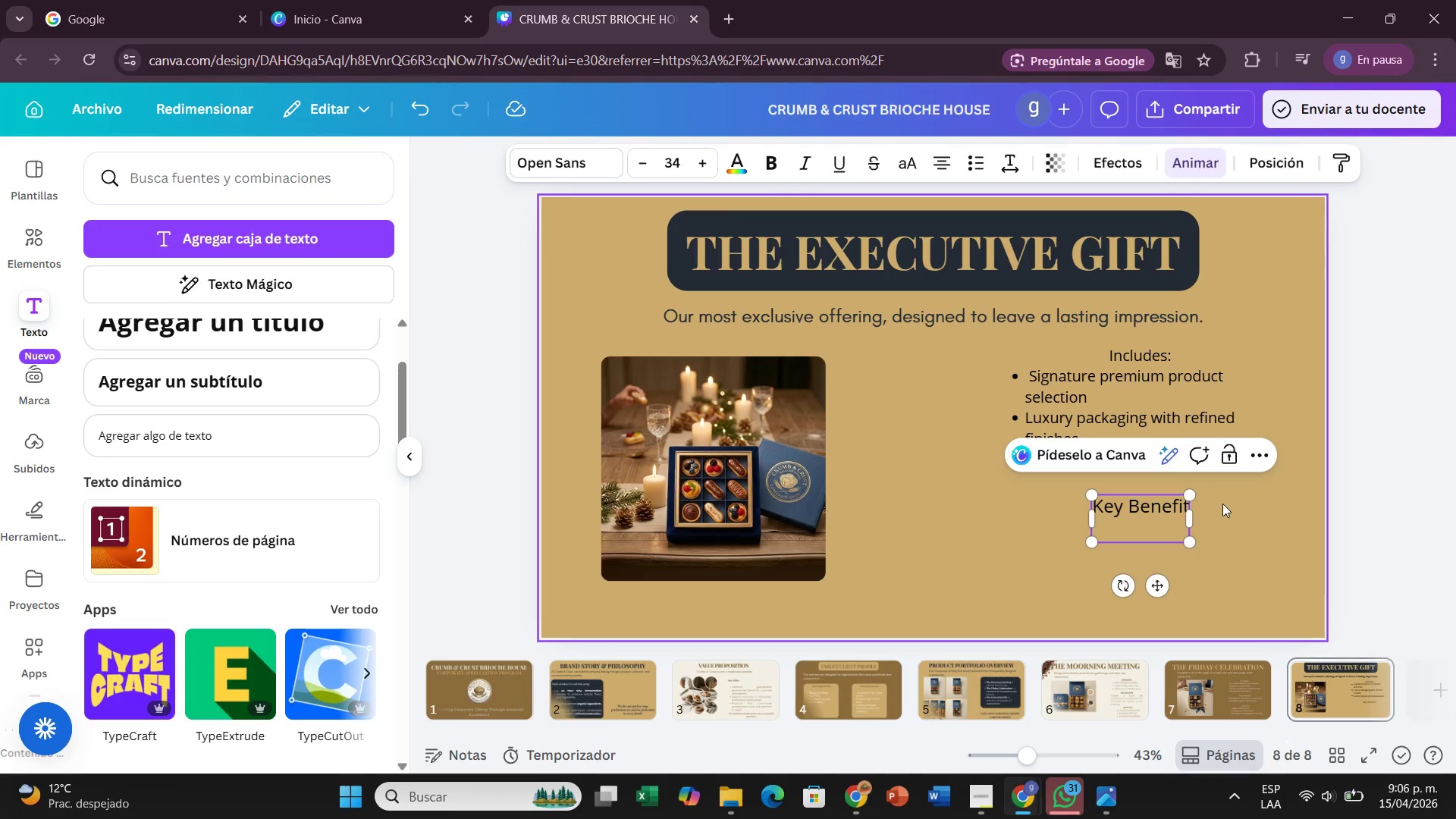 
type(Enhance )
 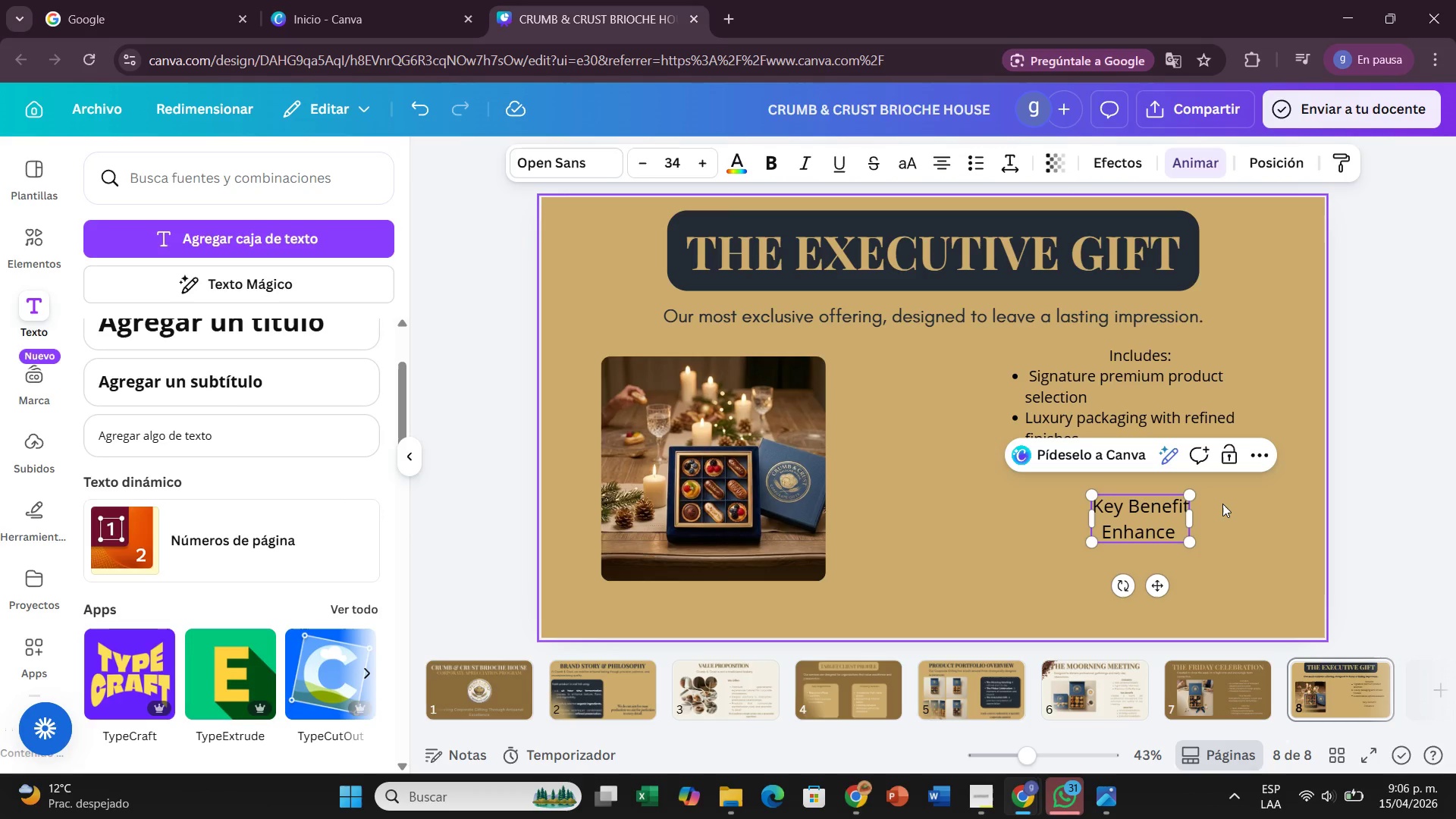 
key(Backspace)
type(s high-level business relatioships through a sophidtic)
key(Backspace)
key(Backspace)
key(Backspace)
type(d)
key(Backspace)
key(Backspace)
type(sticated)
 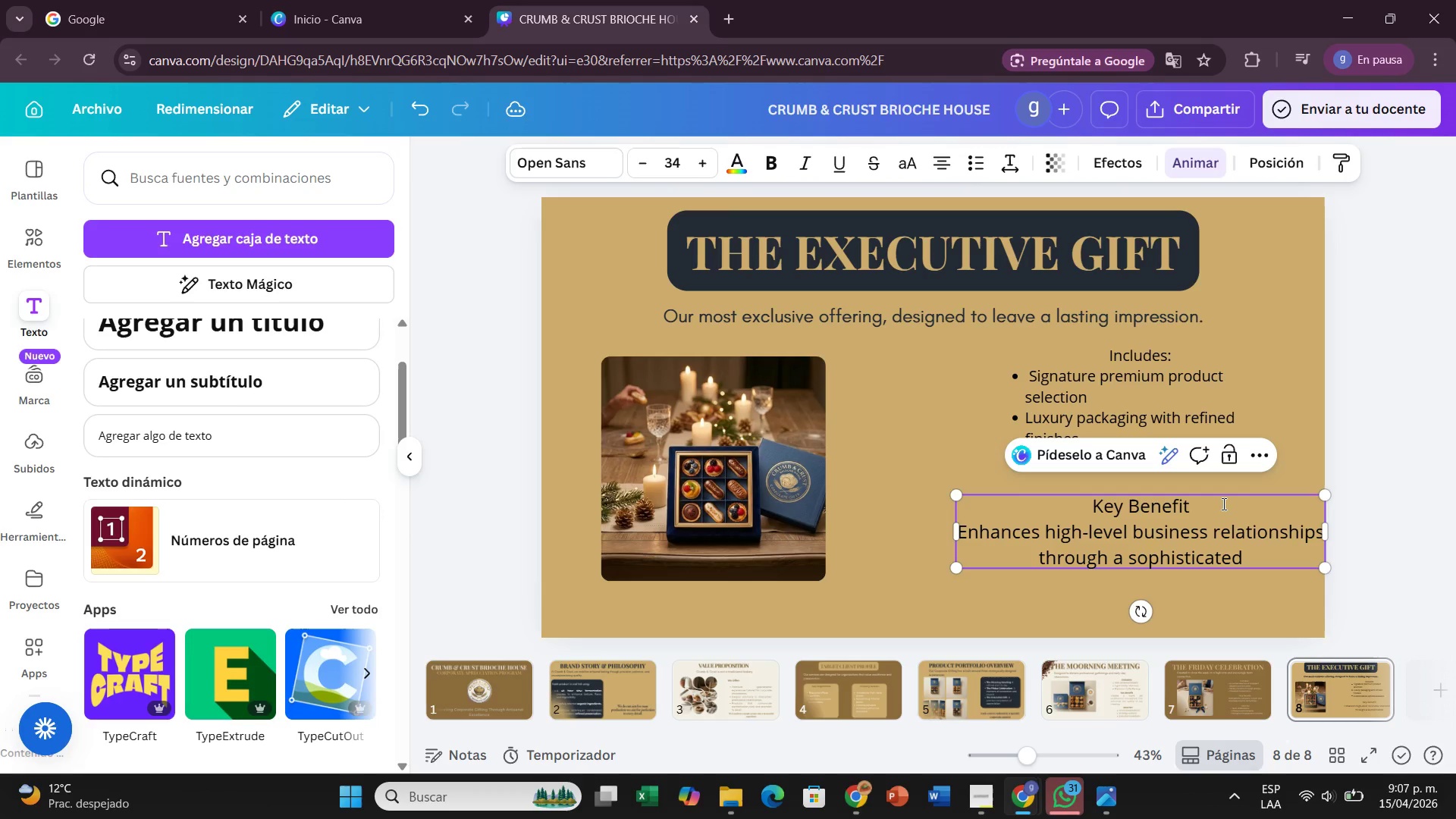 
hold_key(key=N, duration=21.7)
 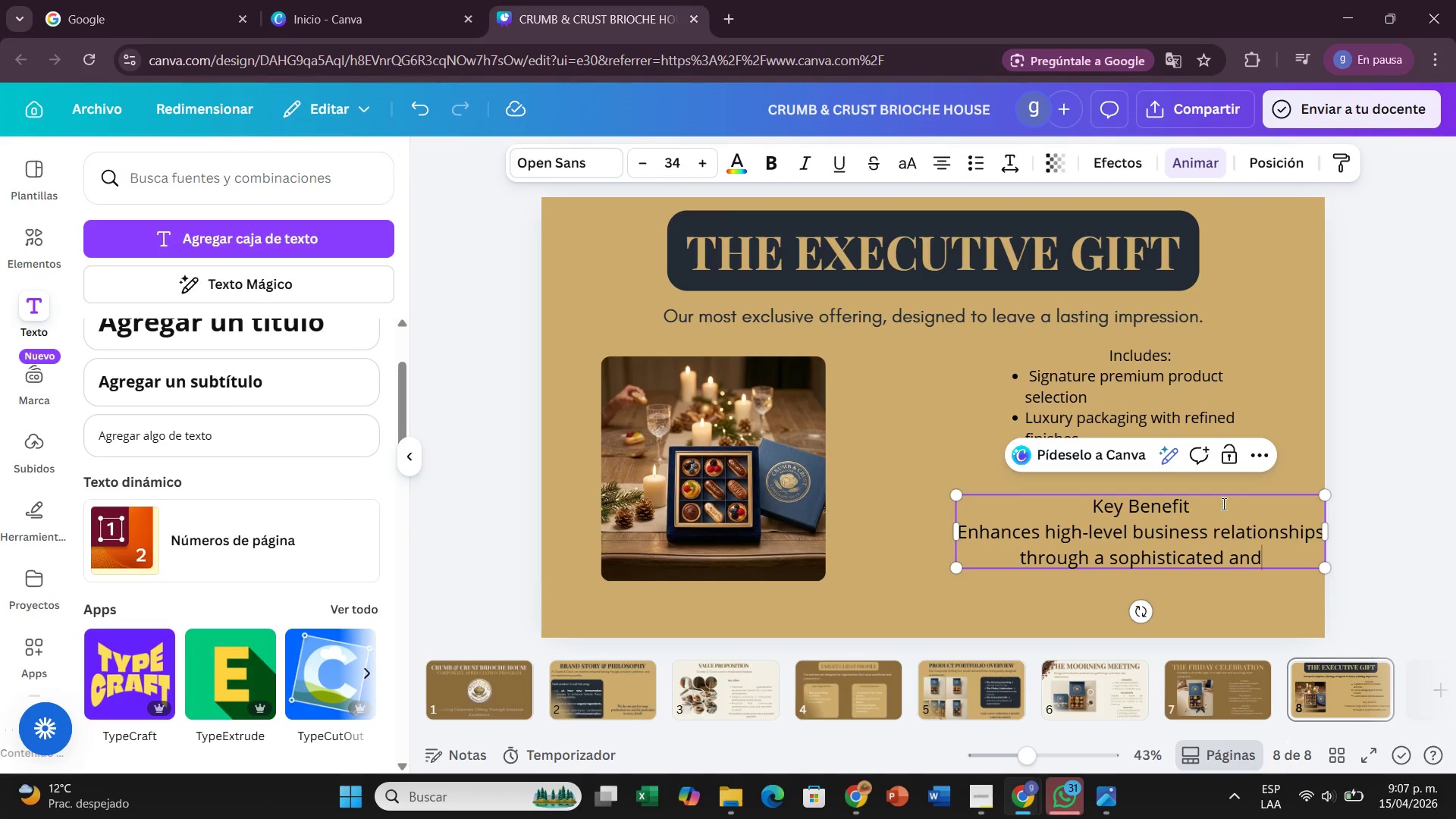 
type( ad thoughtful gesture.)
 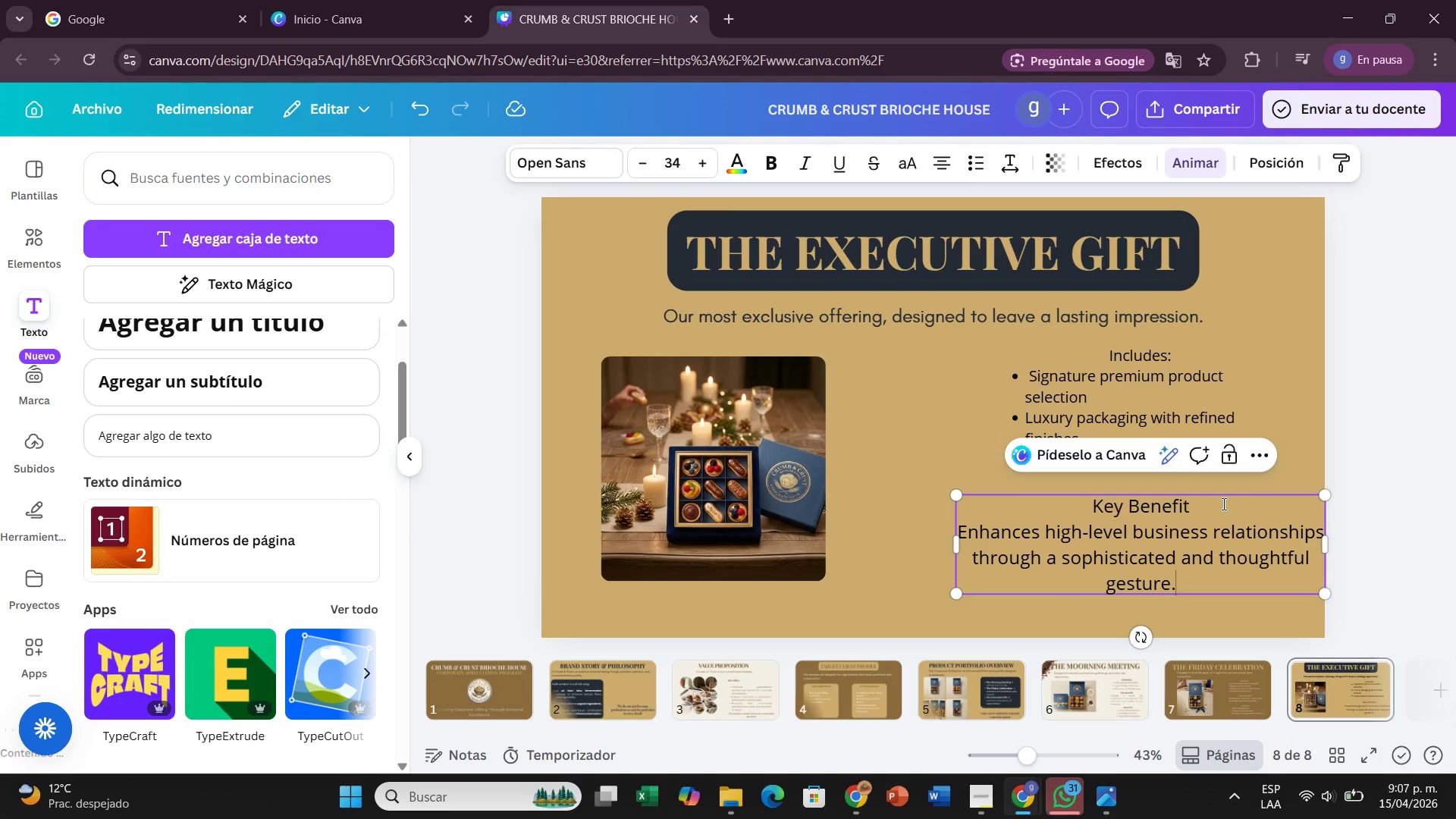 
wait(7.41)
 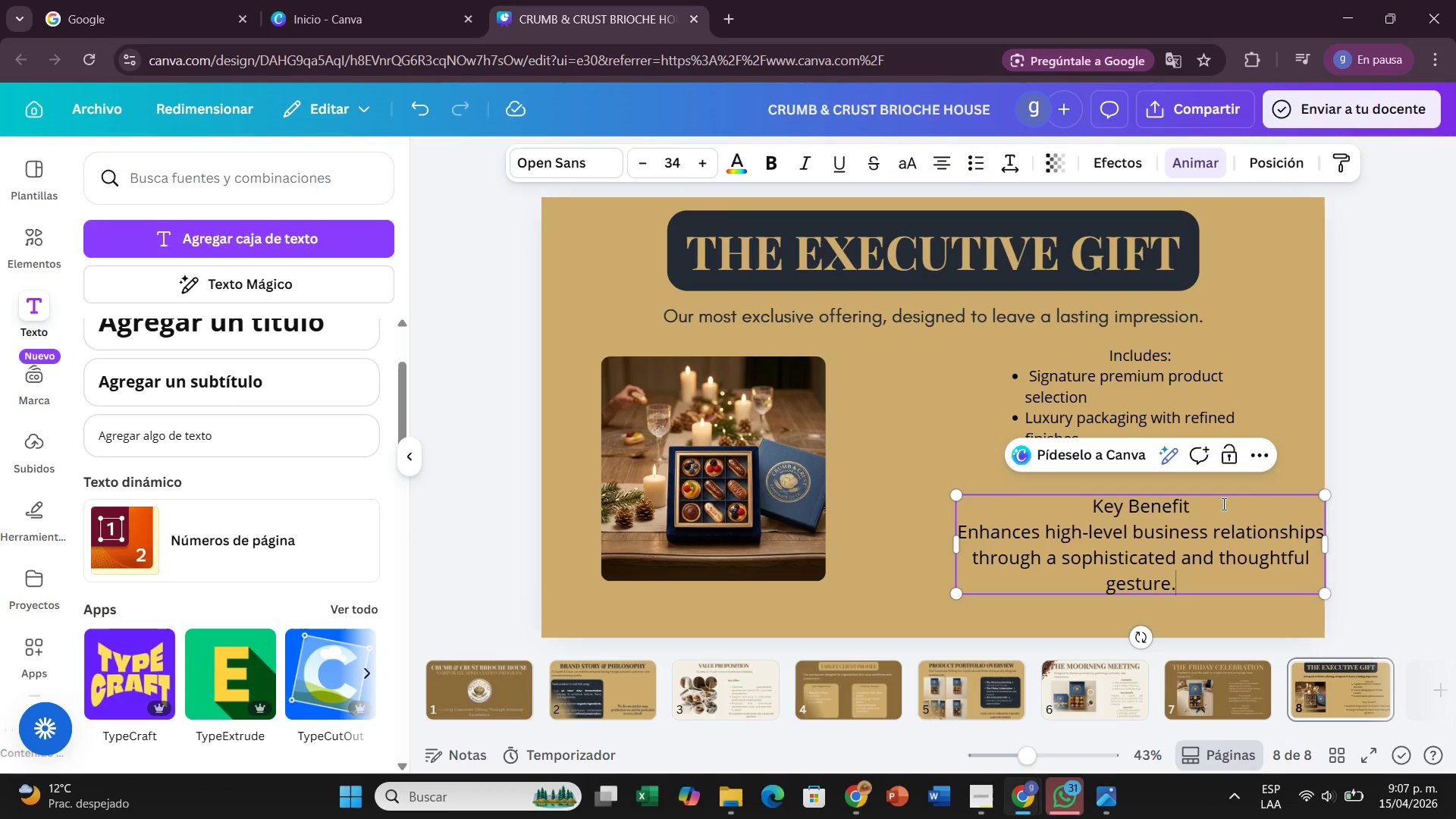 
key(Enter)
 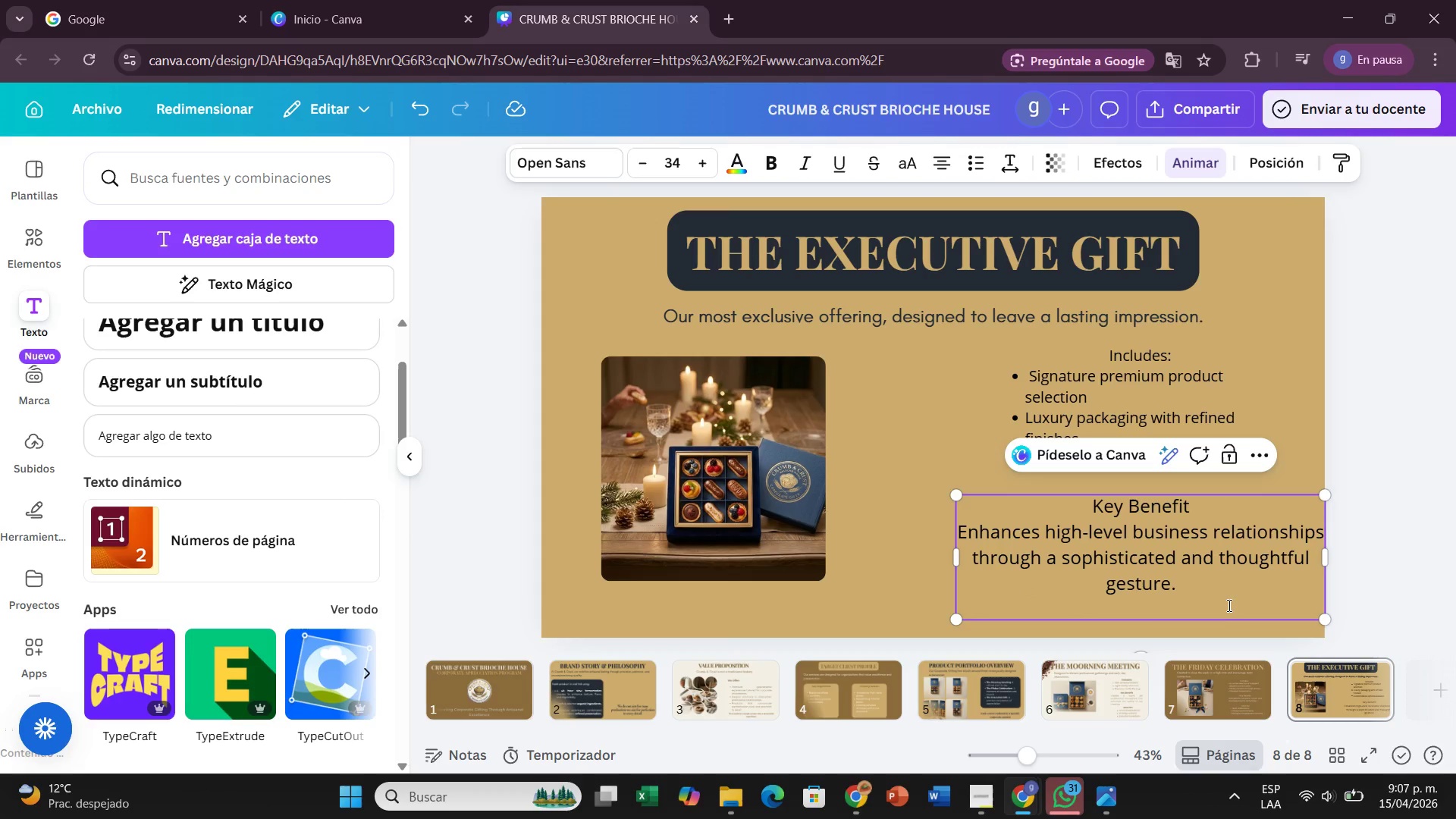 
left_click([1367, 591])
 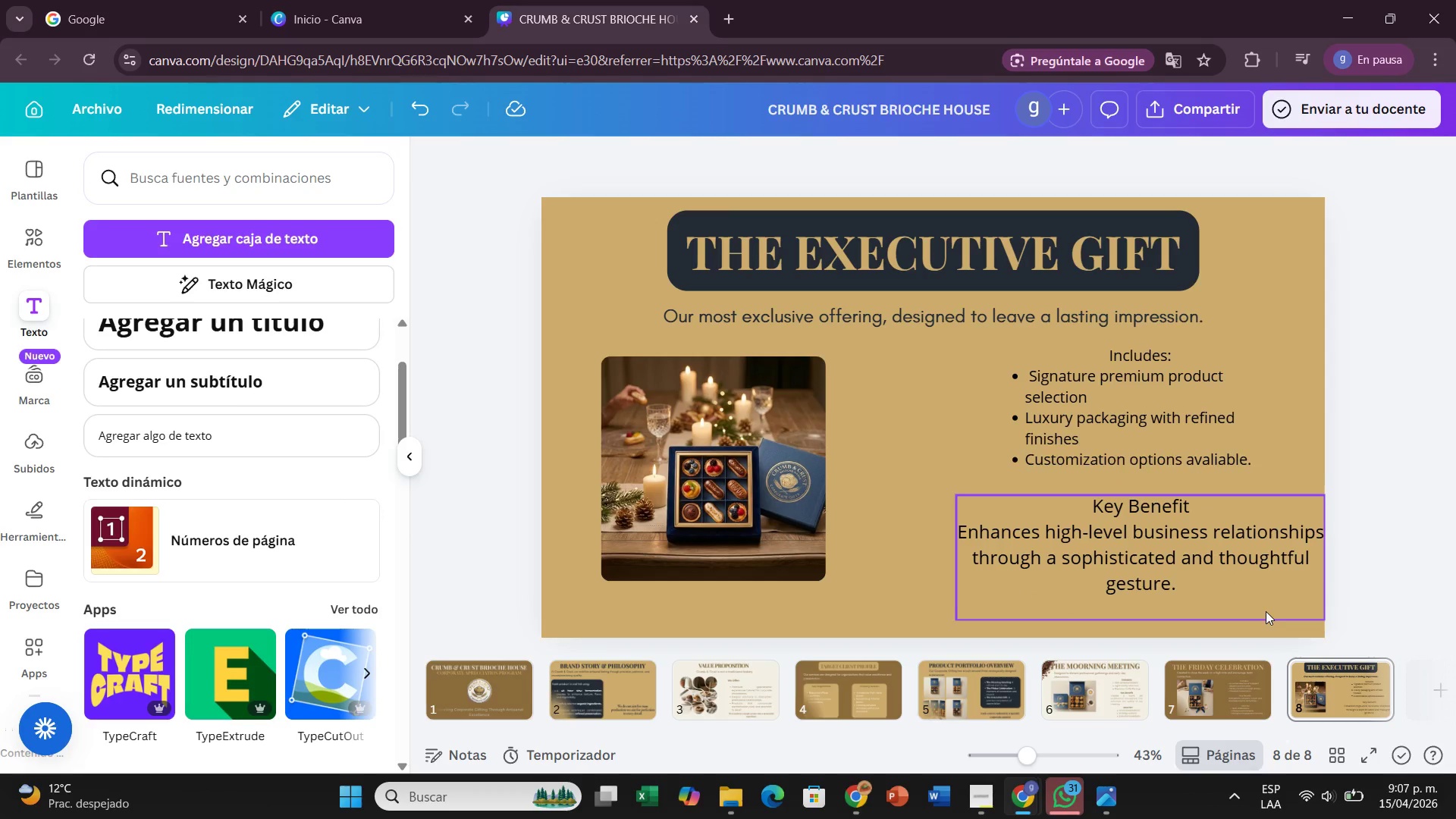 
left_click_drag(start_coordinate=[1266, 611], to_coordinate=[1243, 589])
 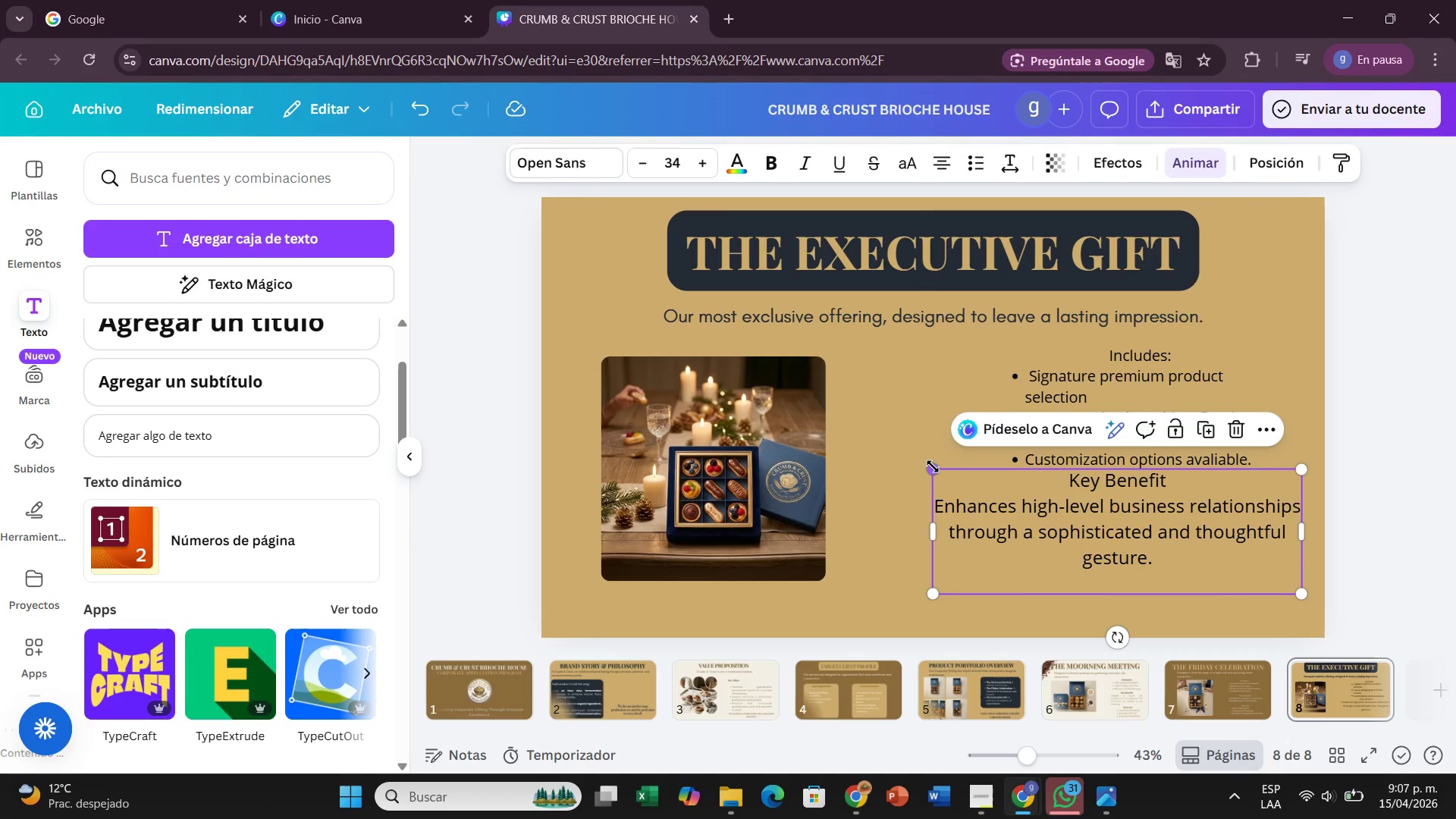 
left_click_drag(start_coordinate=[933, 466], to_coordinate=[1031, 504])
 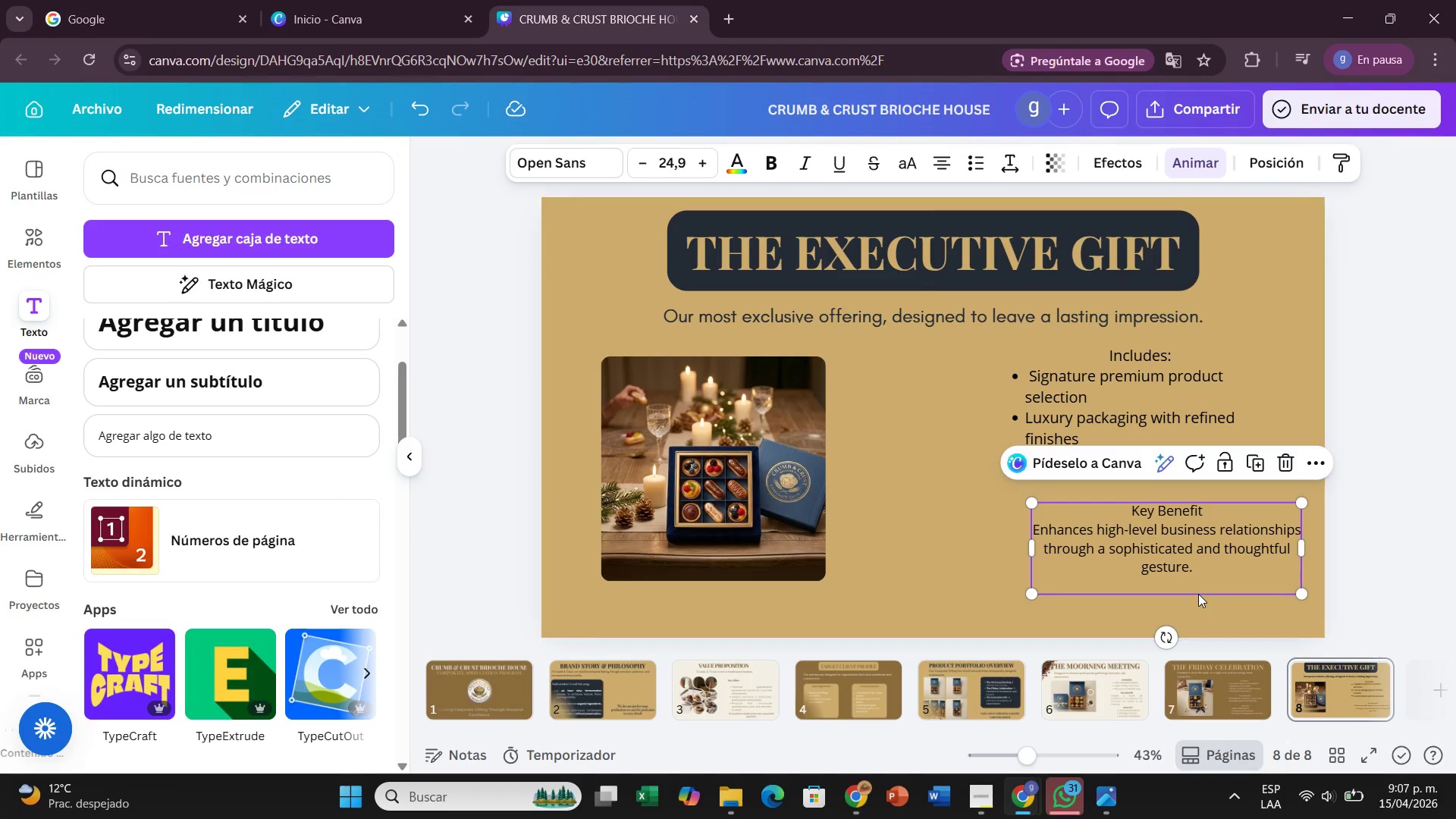 
left_click_drag(start_coordinate=[1198, 588], to_coordinate=[1186, 566])
 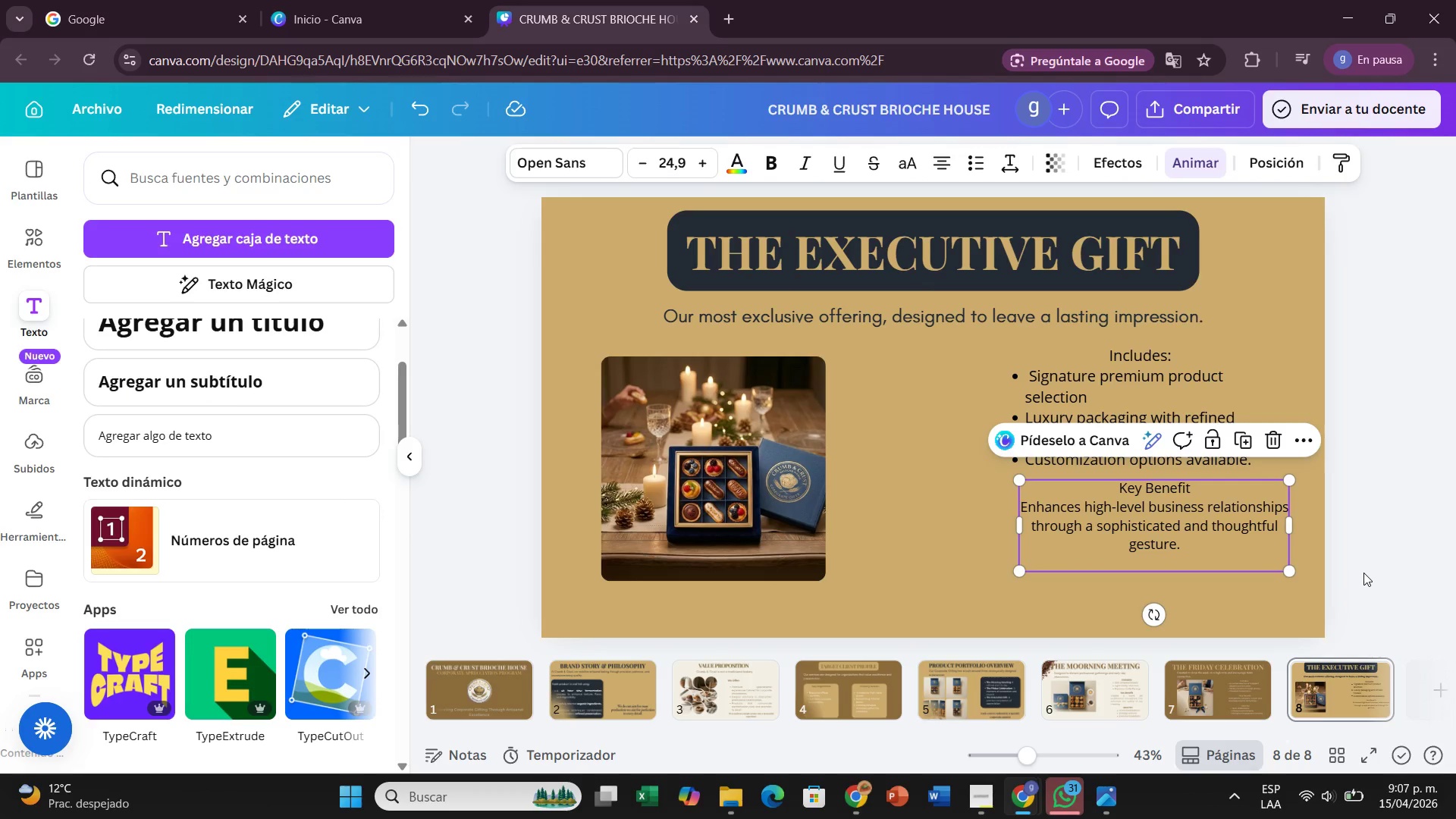 
left_click([1363, 573])
 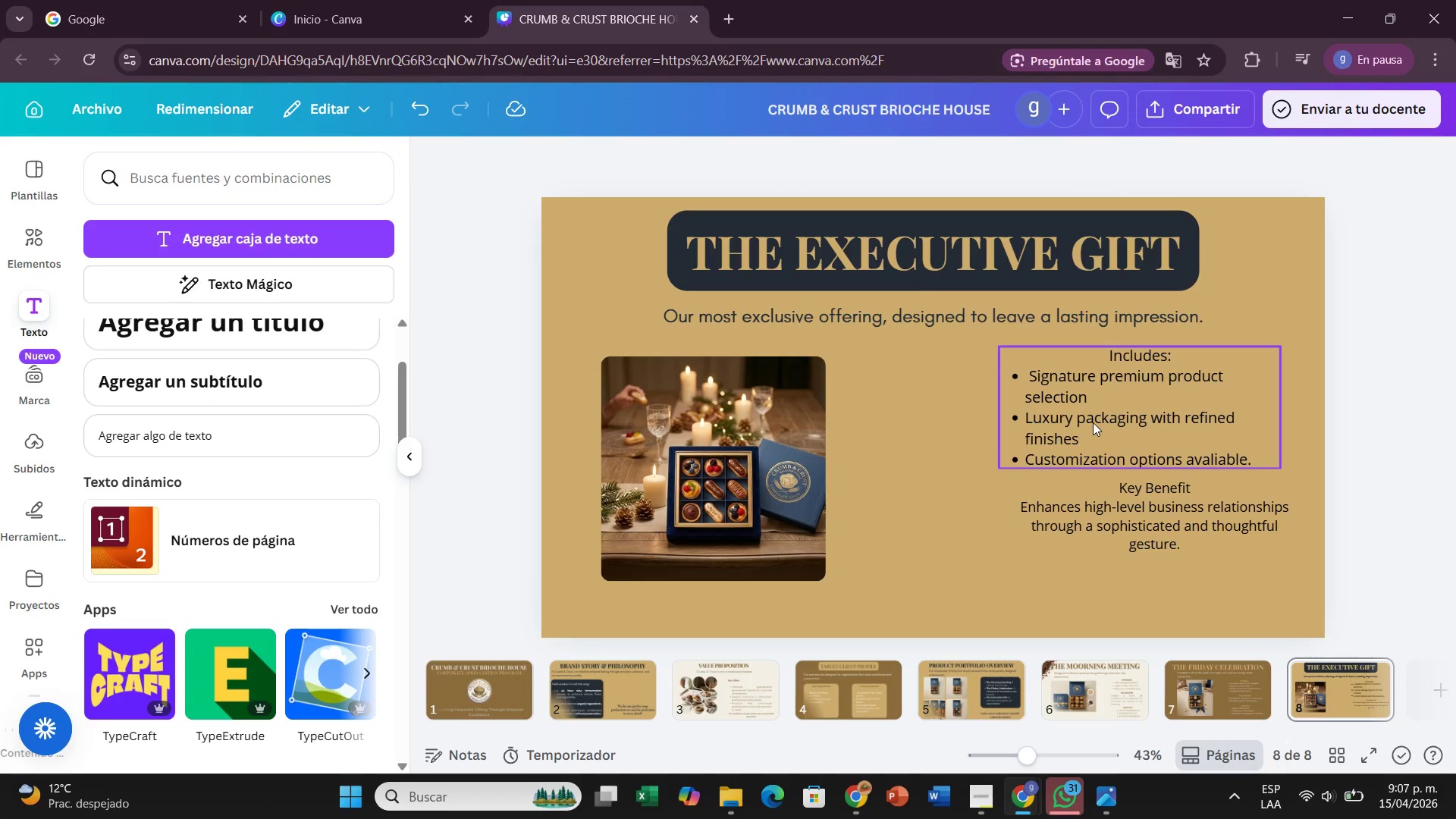 
left_click([1093, 422])
 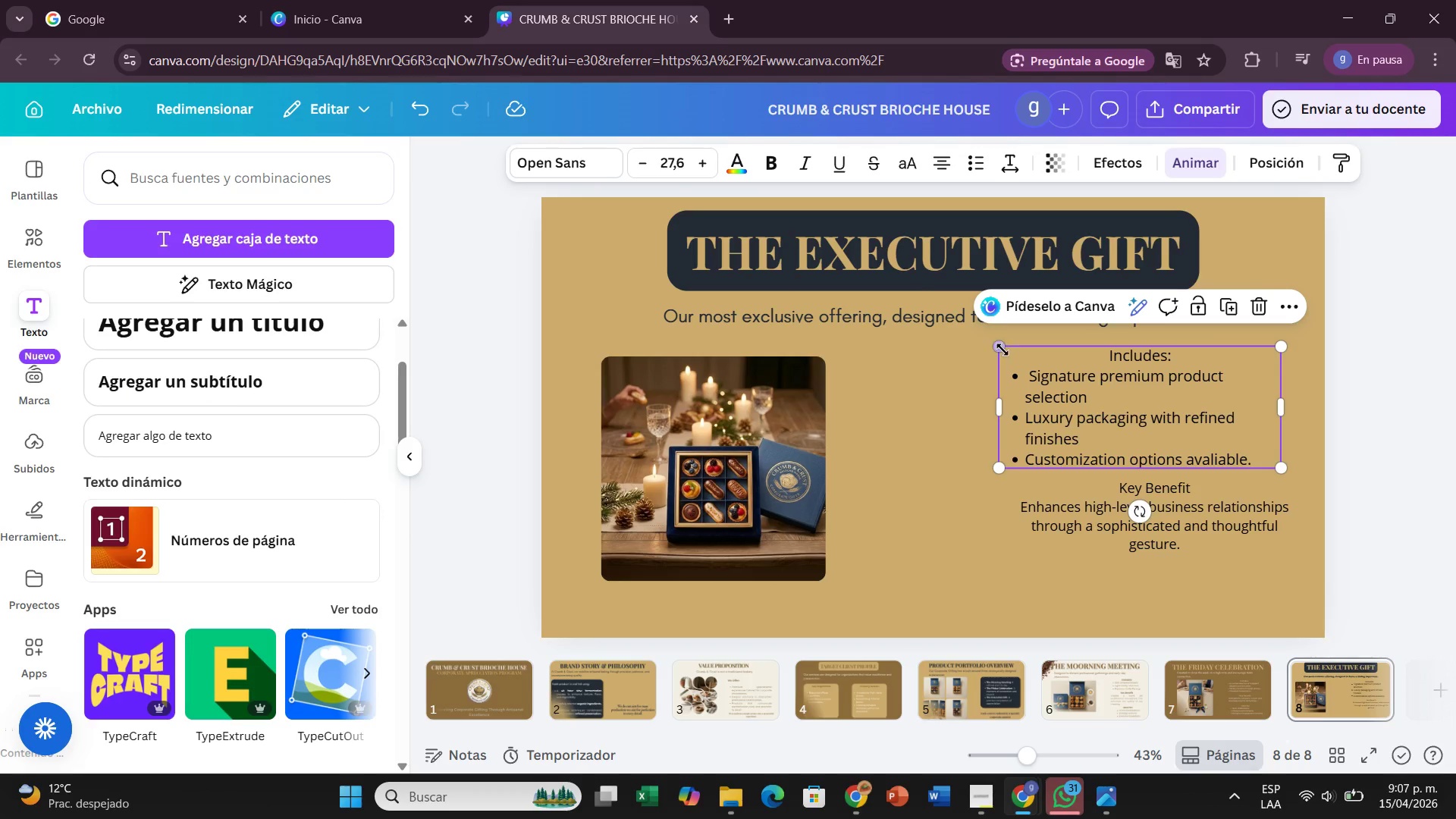 
left_click_drag(start_coordinate=[1003, 350], to_coordinate=[1013, 369])
 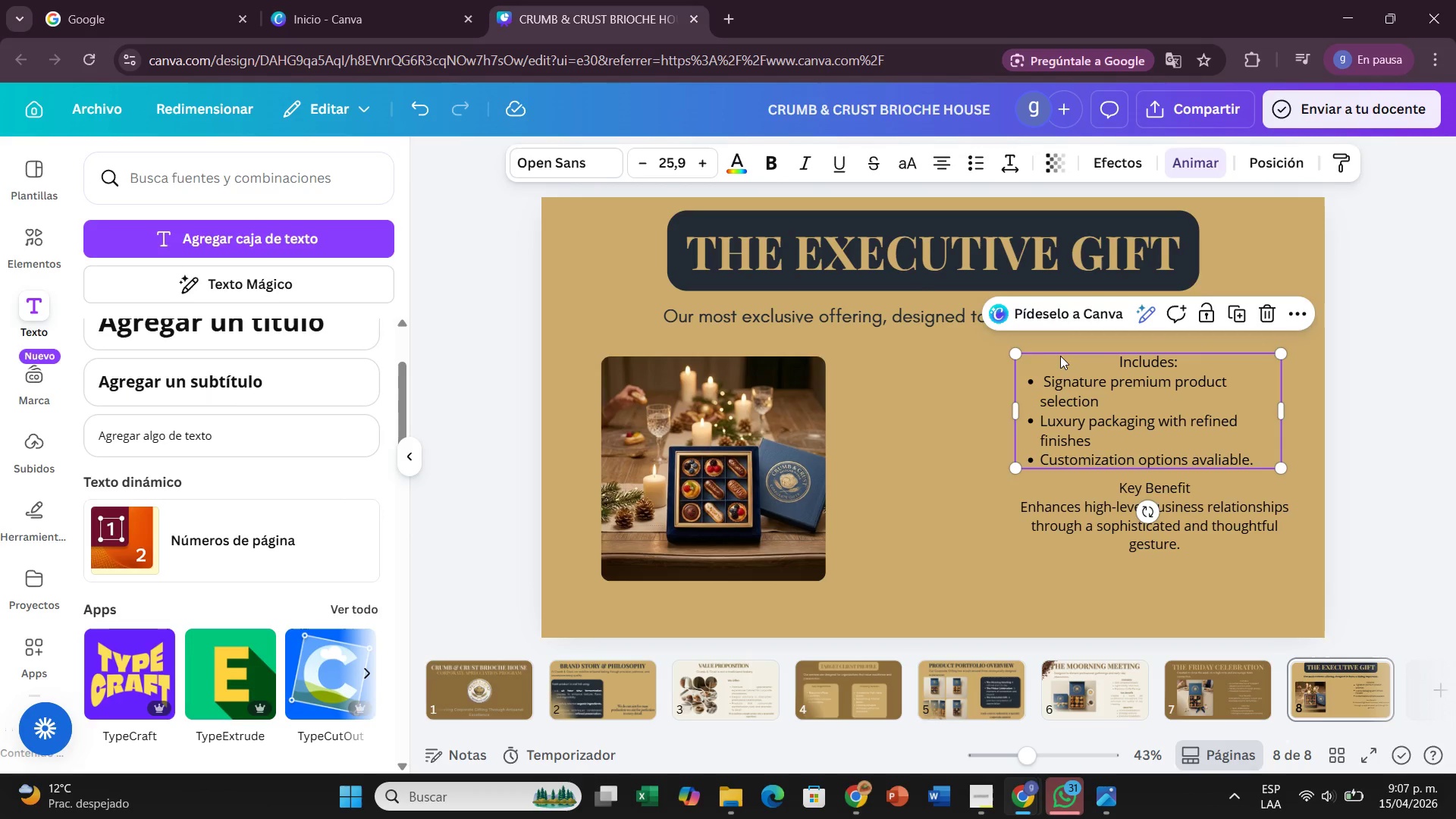 
left_click_drag(start_coordinate=[1061, 356], to_coordinate=[1067, 347])
 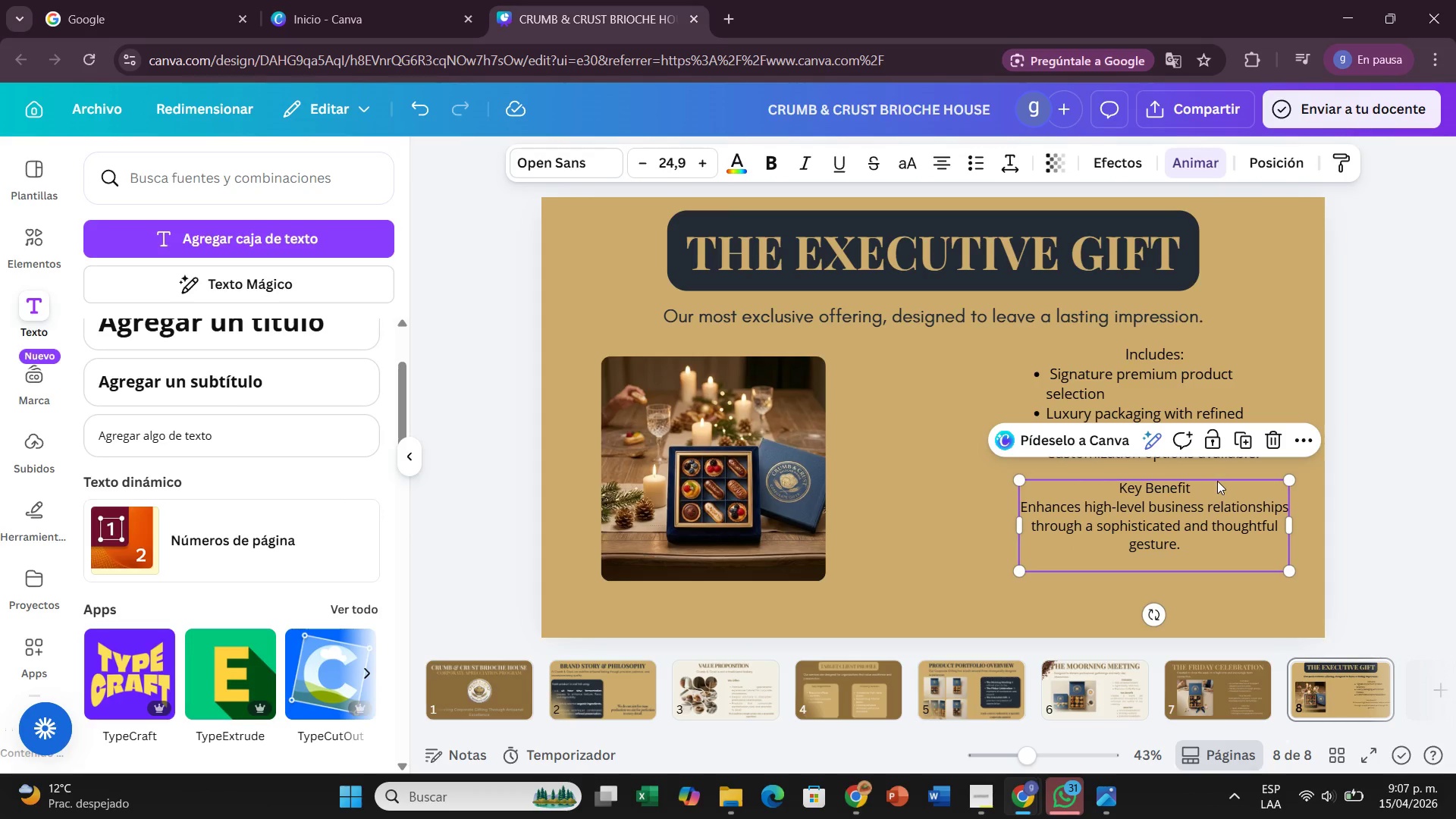 
left_click_drag(start_coordinate=[1217, 481], to_coordinate=[1218, 475])
 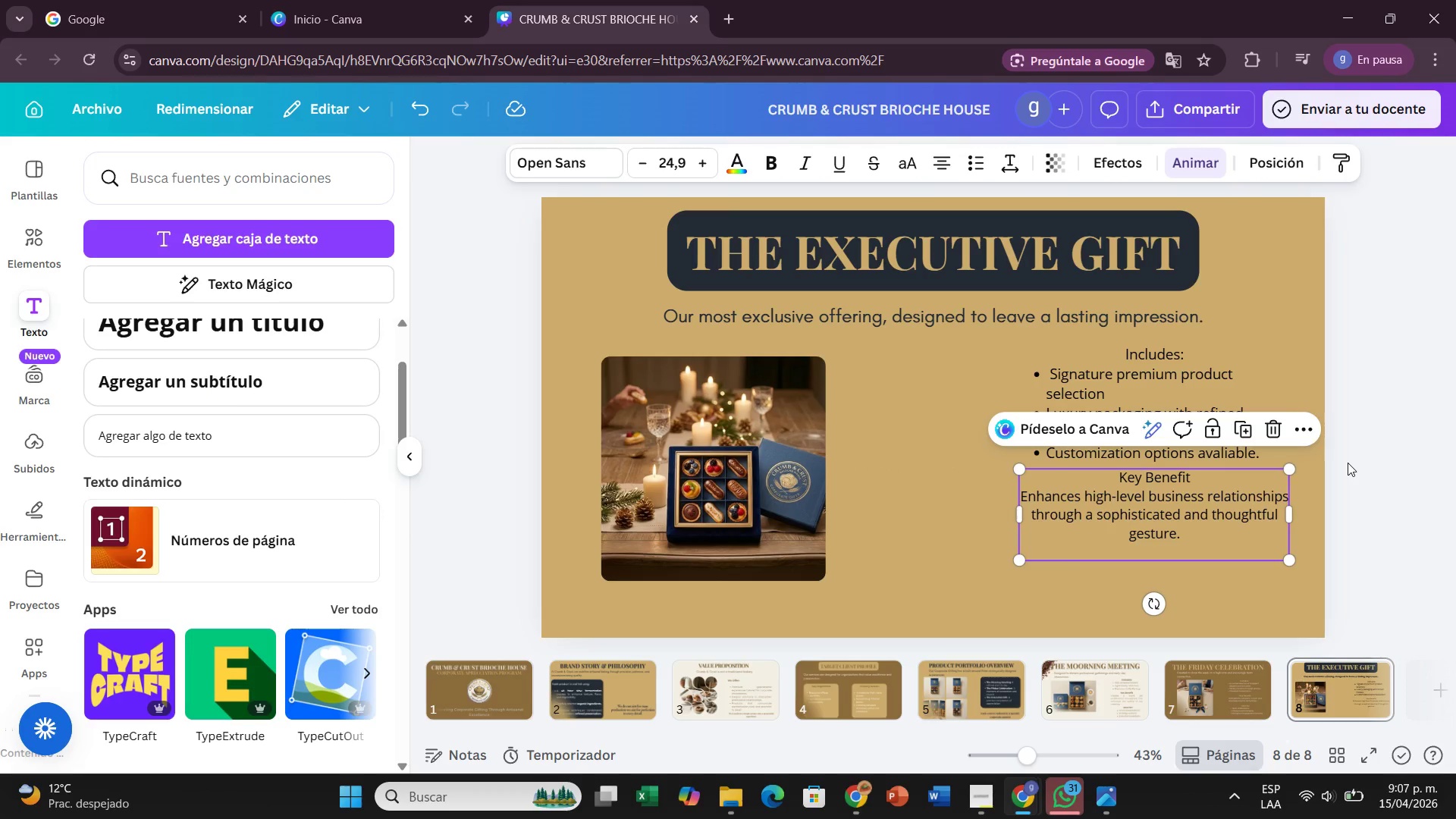 
left_click([1348, 463])
 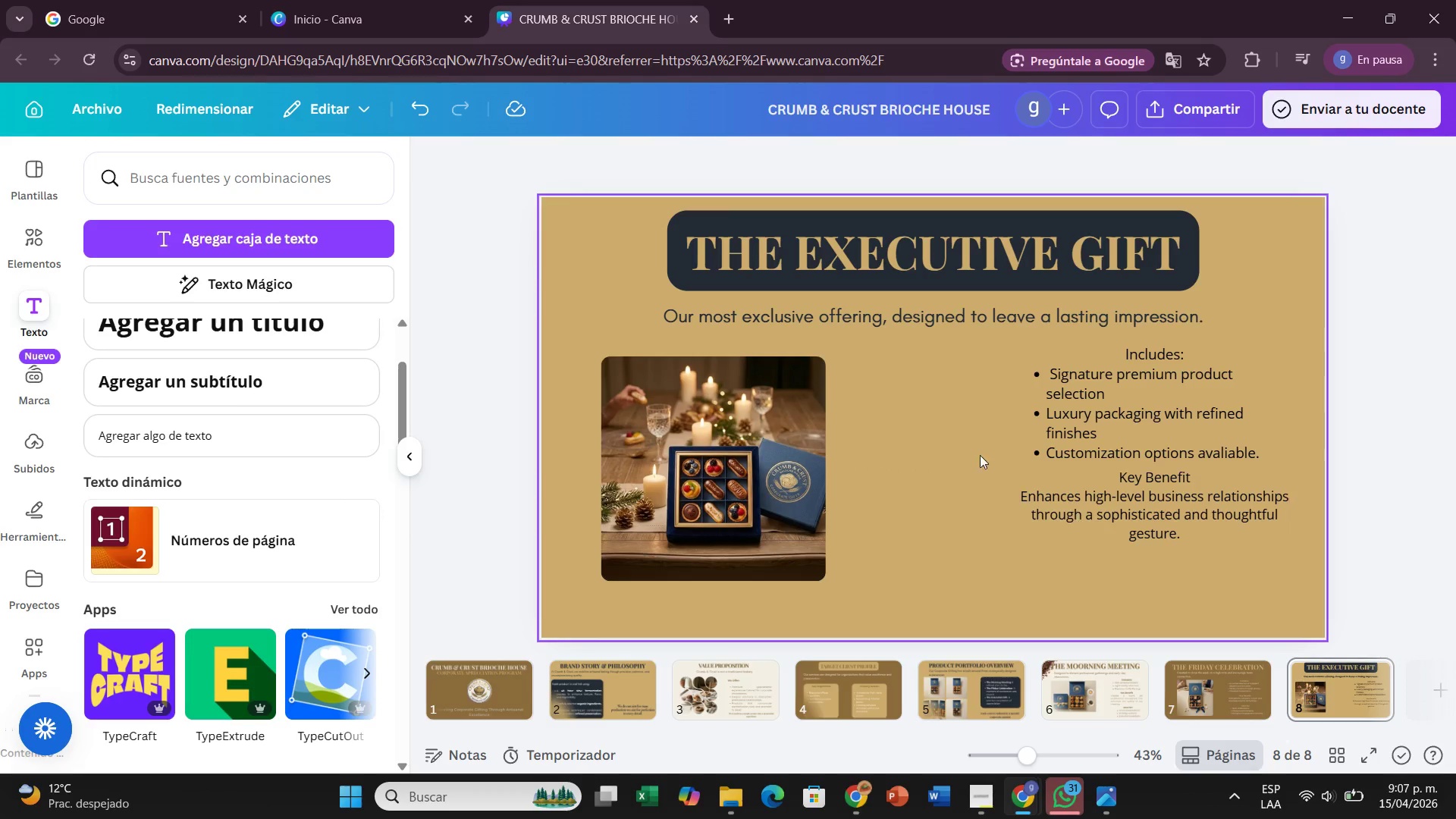 
left_click([1184, 427])
 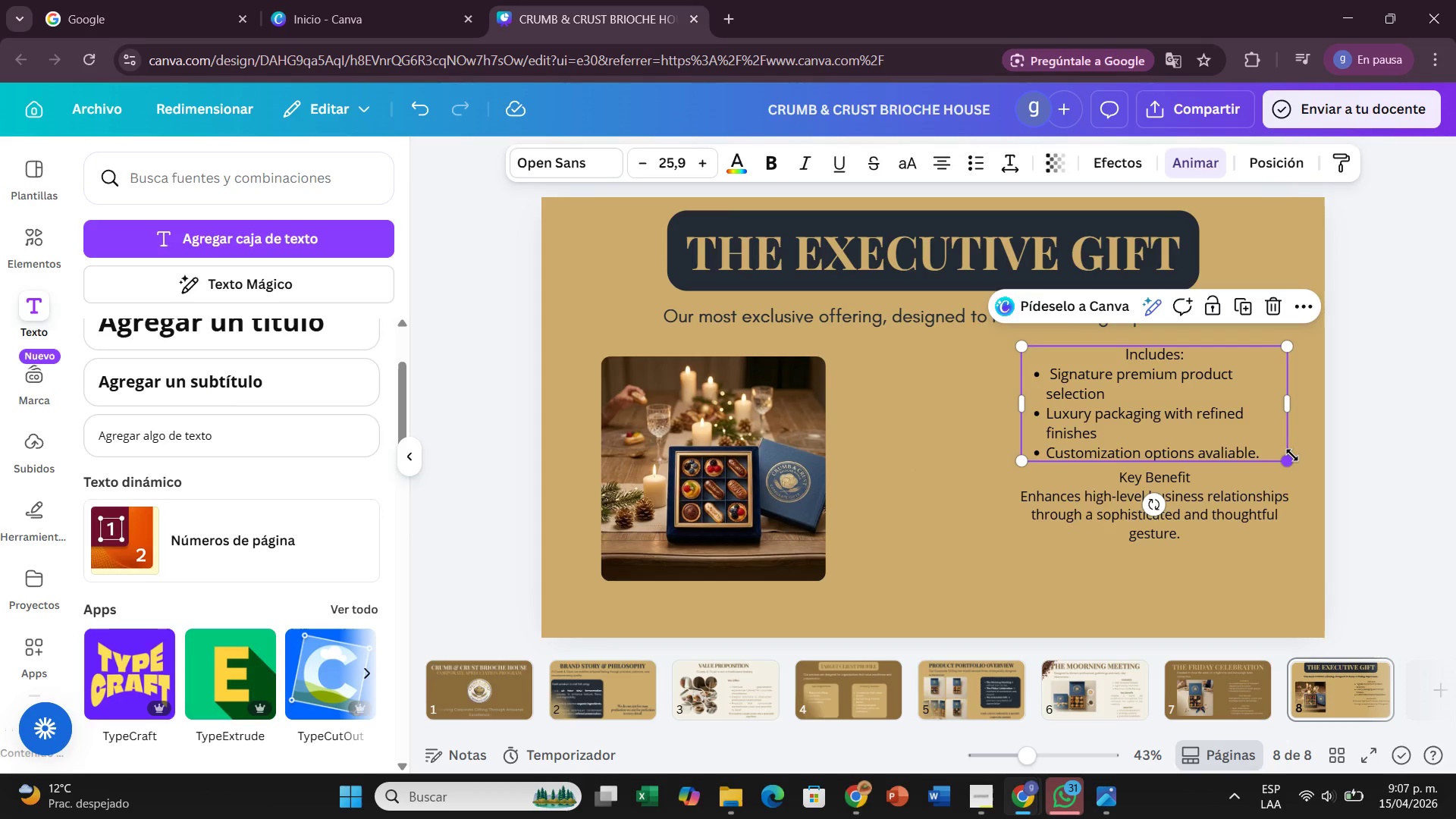 
left_click_drag(start_coordinate=[1292, 455], to_coordinate=[1279, 441])
 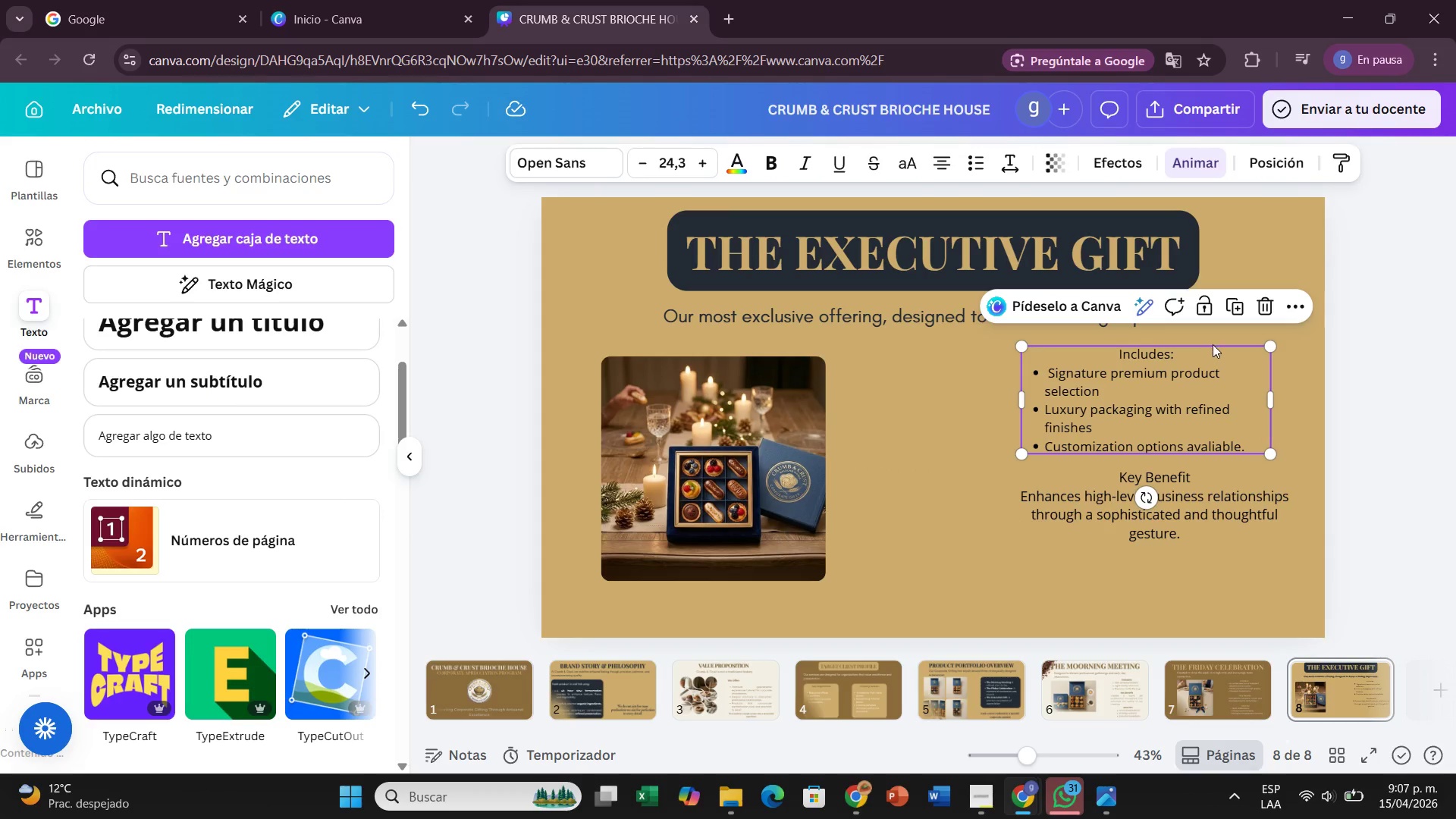 
left_click_drag(start_coordinate=[1213, 344], to_coordinate=[1218, 337])
 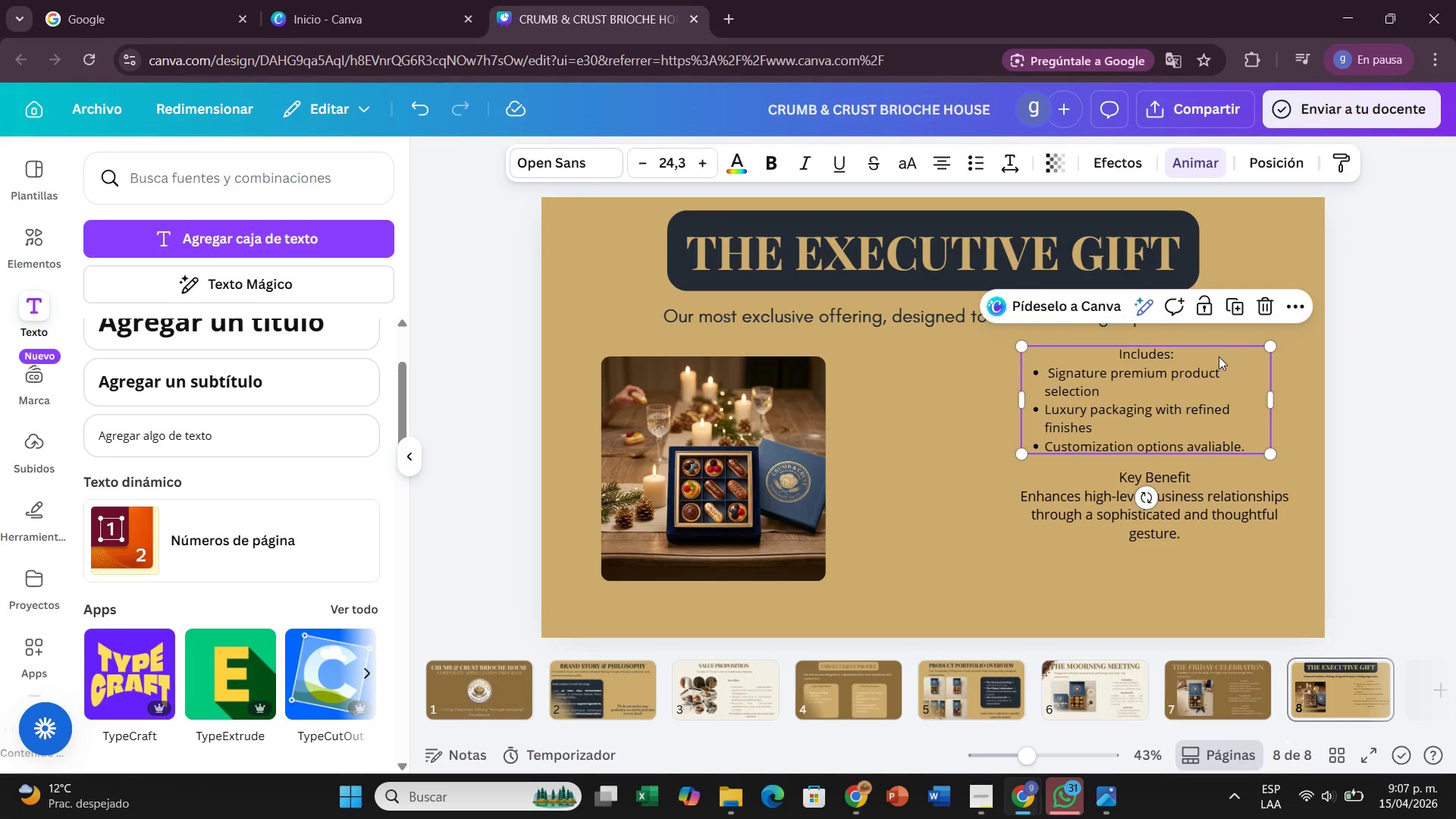 
left_click_drag(start_coordinate=[1219, 356], to_coordinate=[1231, 359])
 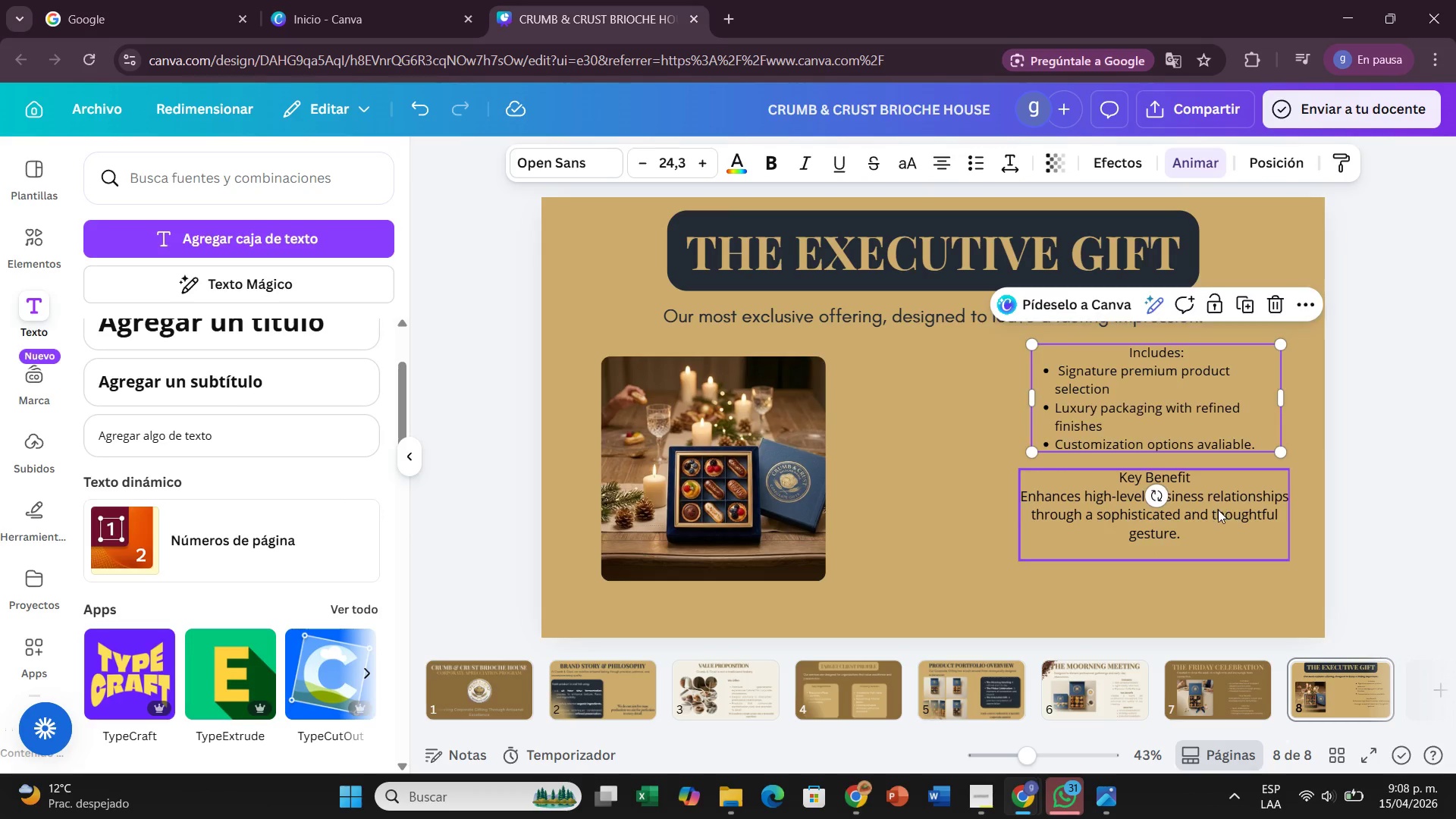 
left_click_drag(start_coordinate=[1218, 510], to_coordinate=[1215, 504])
 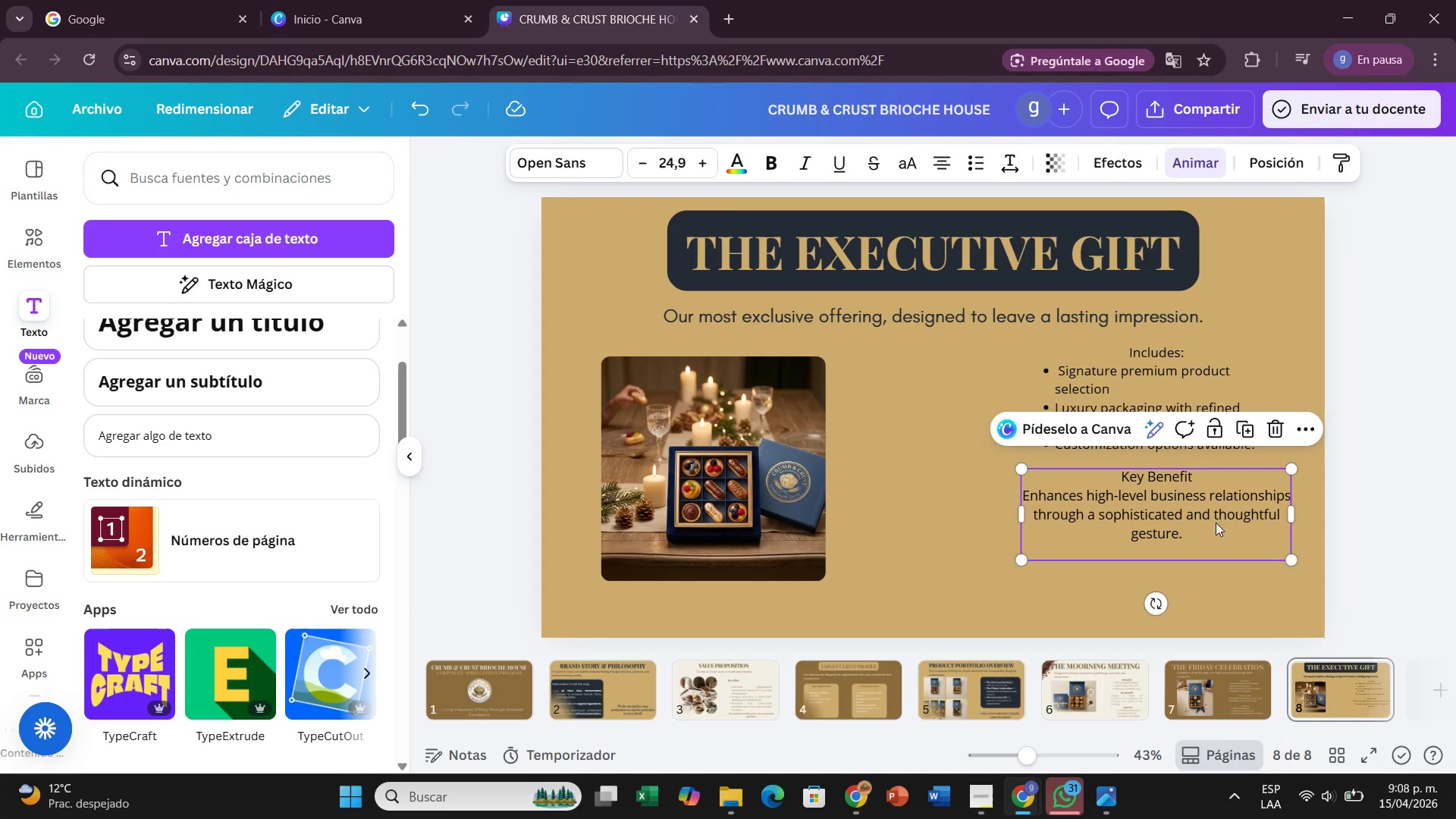 
wait(8.75)
 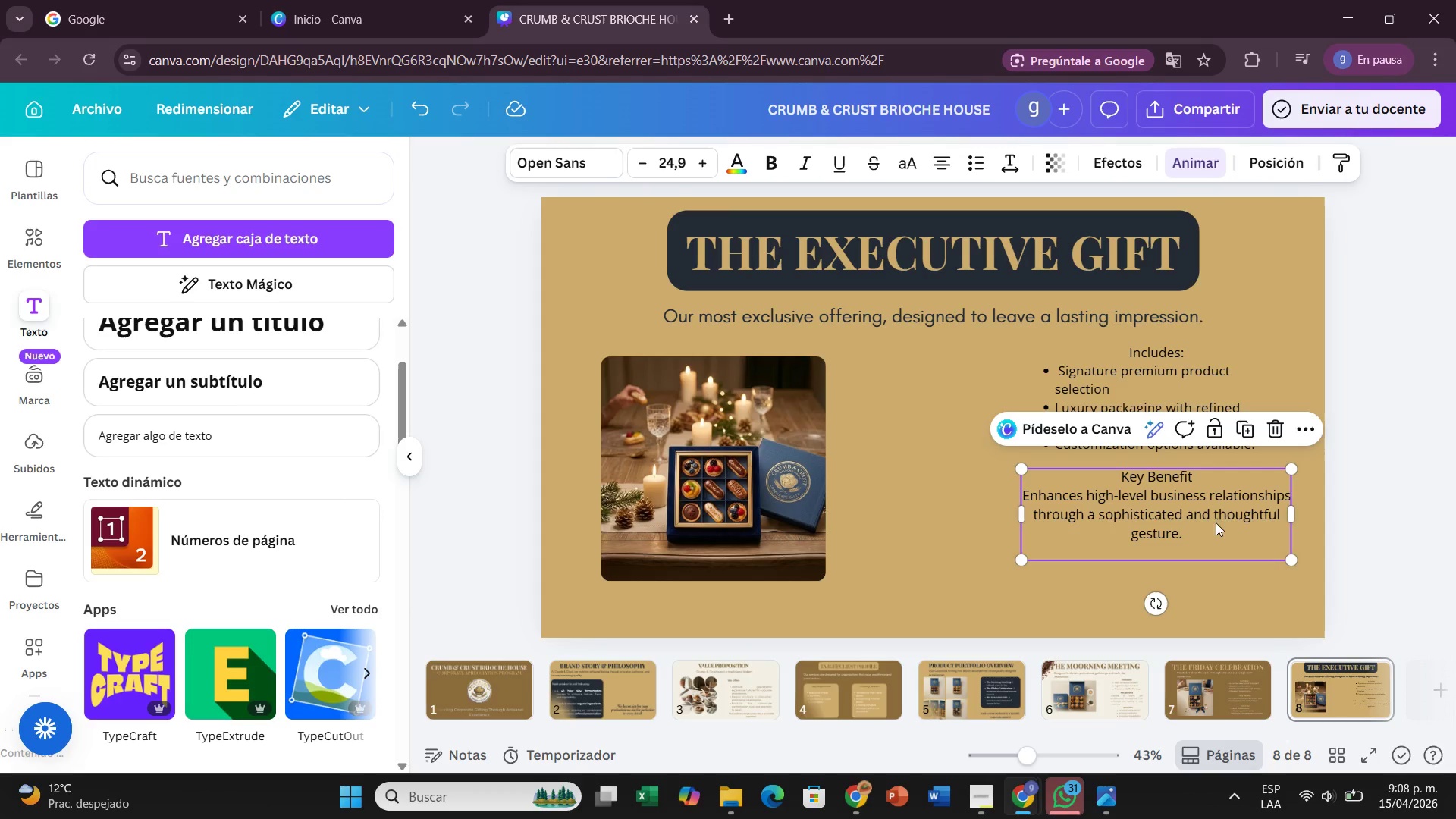 
left_click([1398, 488])
 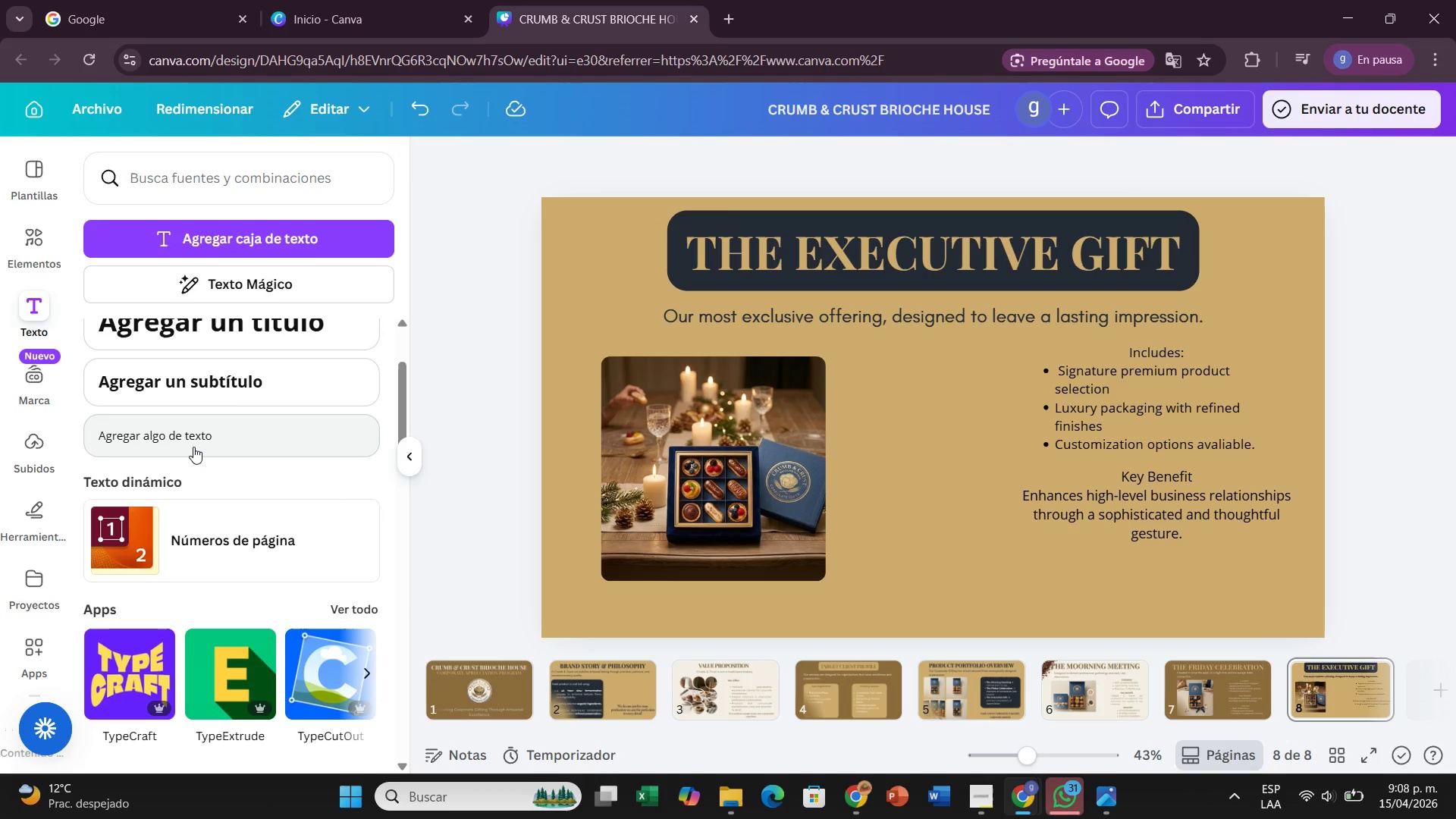 
left_click_drag(start_coordinate=[193, 445], to_coordinate=[1138, 561])
 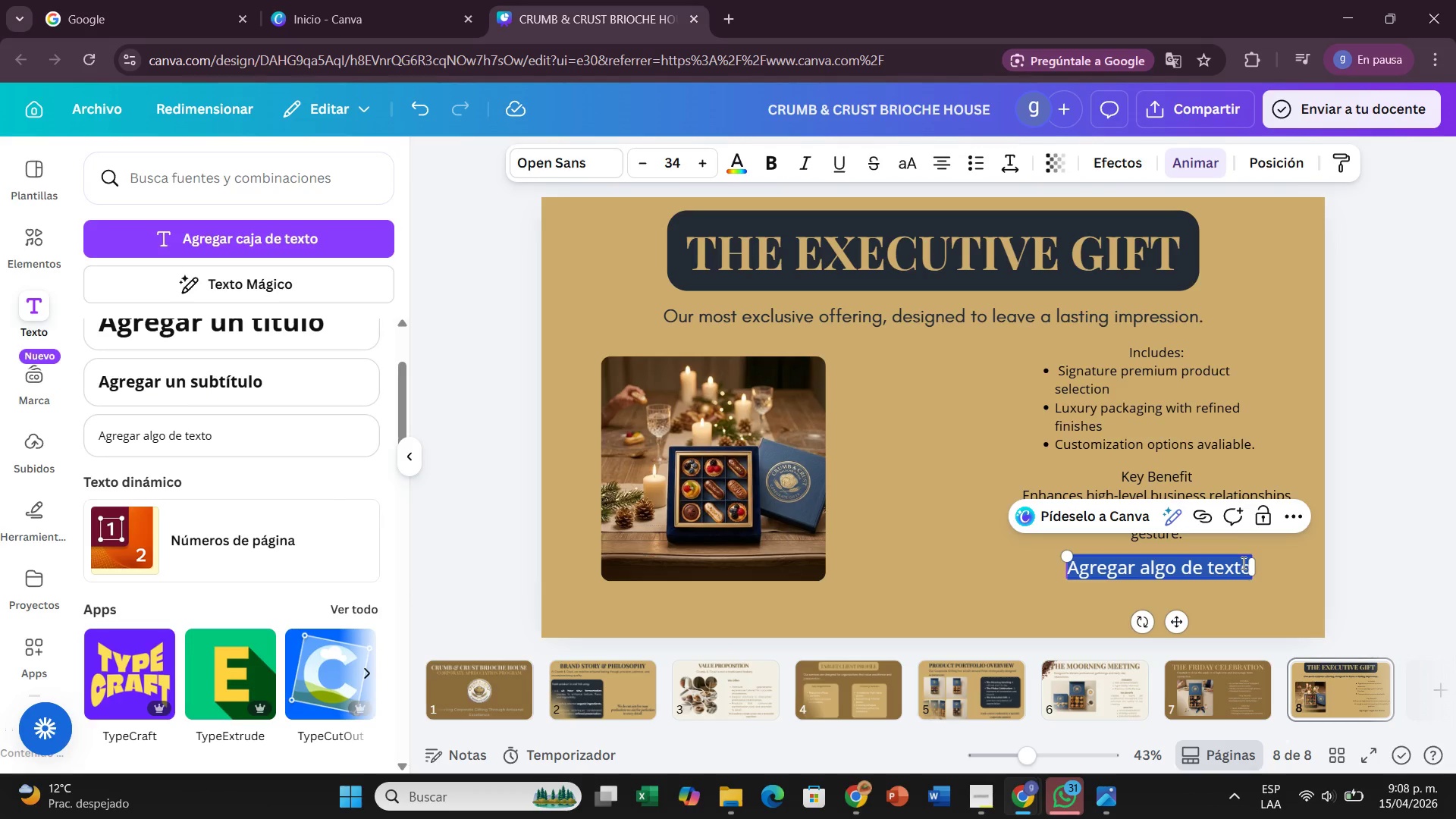 
left_click([1242, 563])
 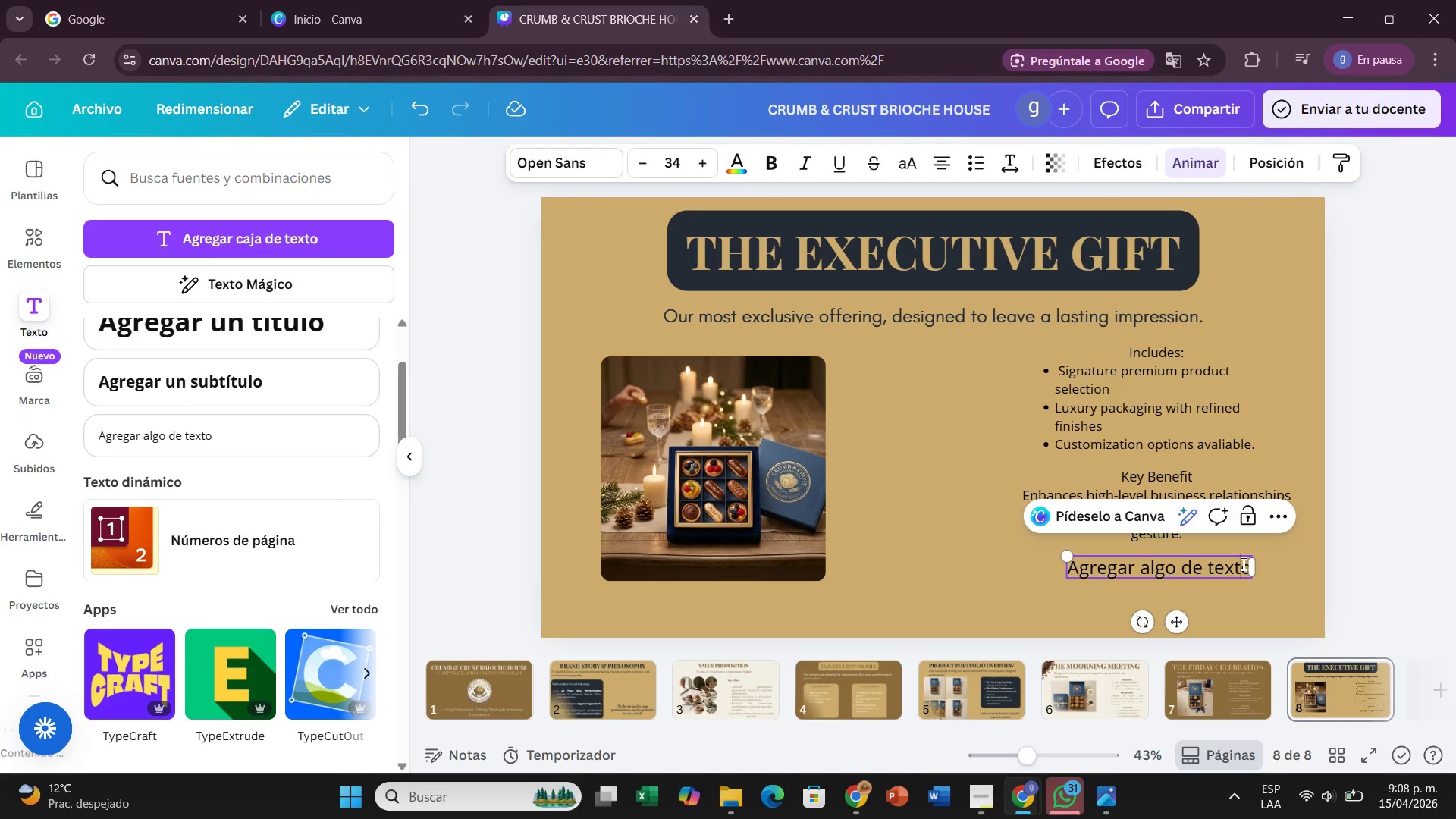 
key(ArrowRight)
 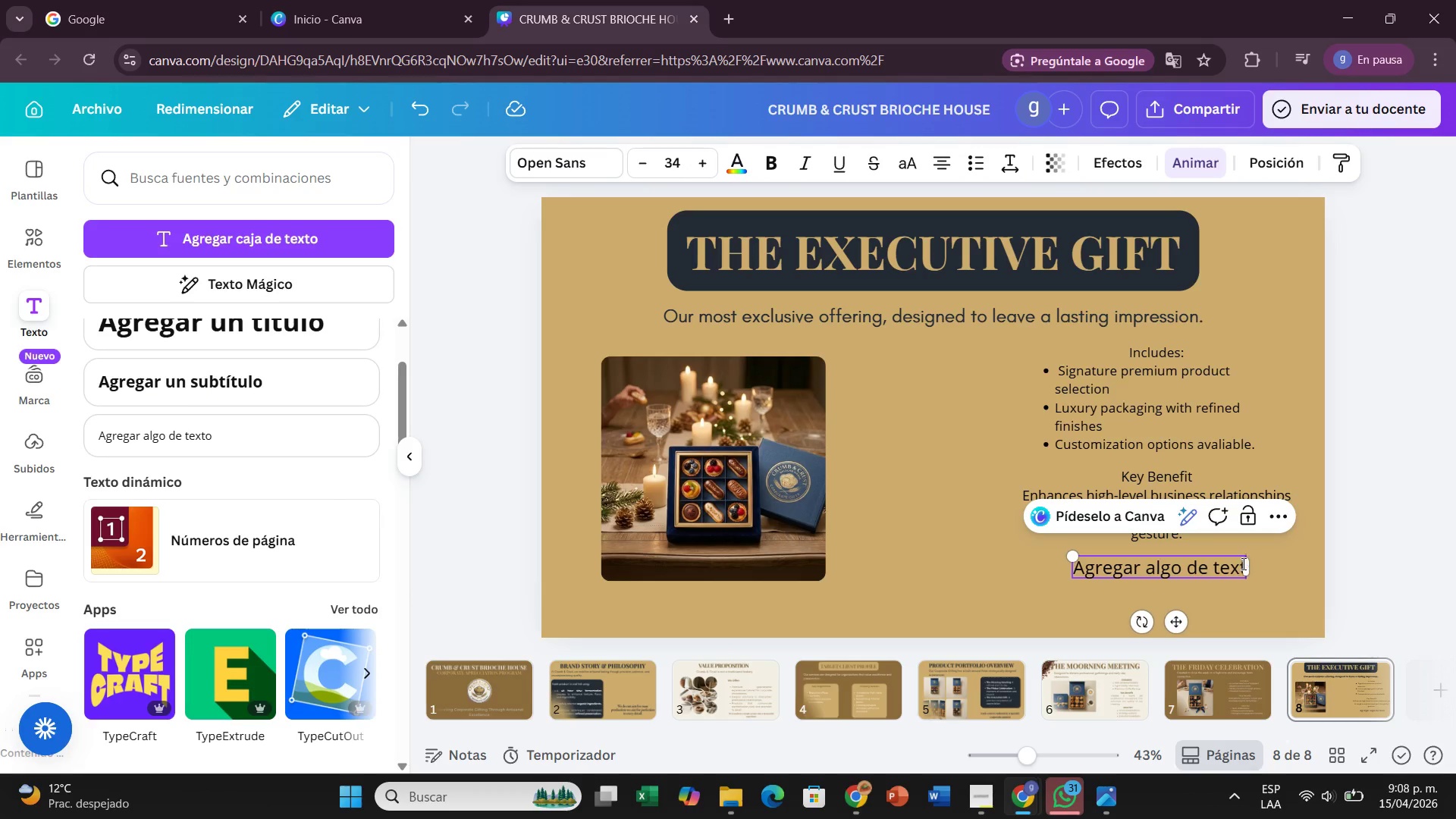 
hold_key(key=Backspace, duration=0.73)
 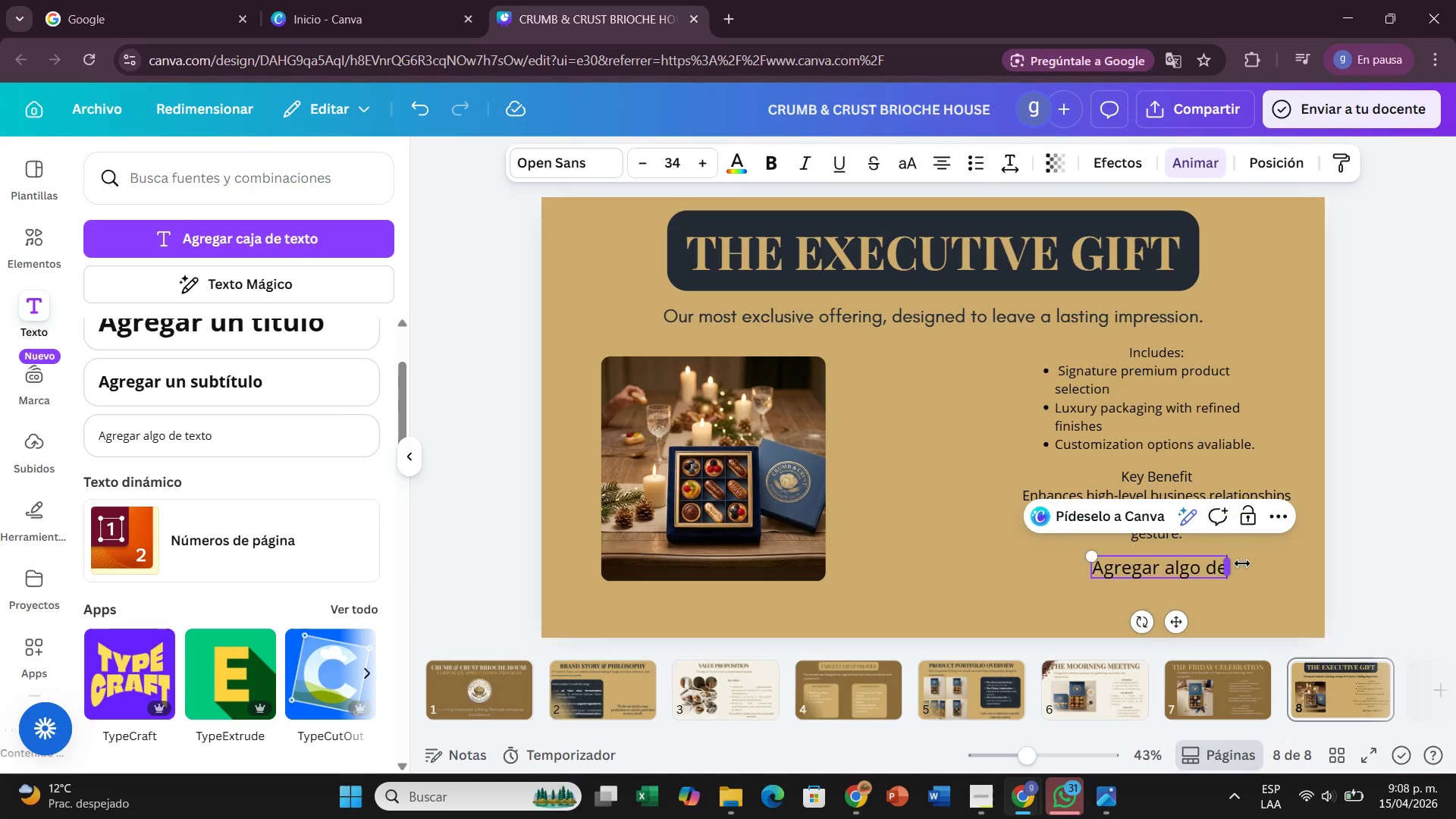 
key(Backspace)
key(Backspace)
key(Backspace)
key(Backspace)
key(Backspace)
key(Backspace)
key(Backspace)
key(Backspace)
key(Backspace)
key(Backspace)
key(Backspace)
key(Backspace)
type(Ideal for>)
 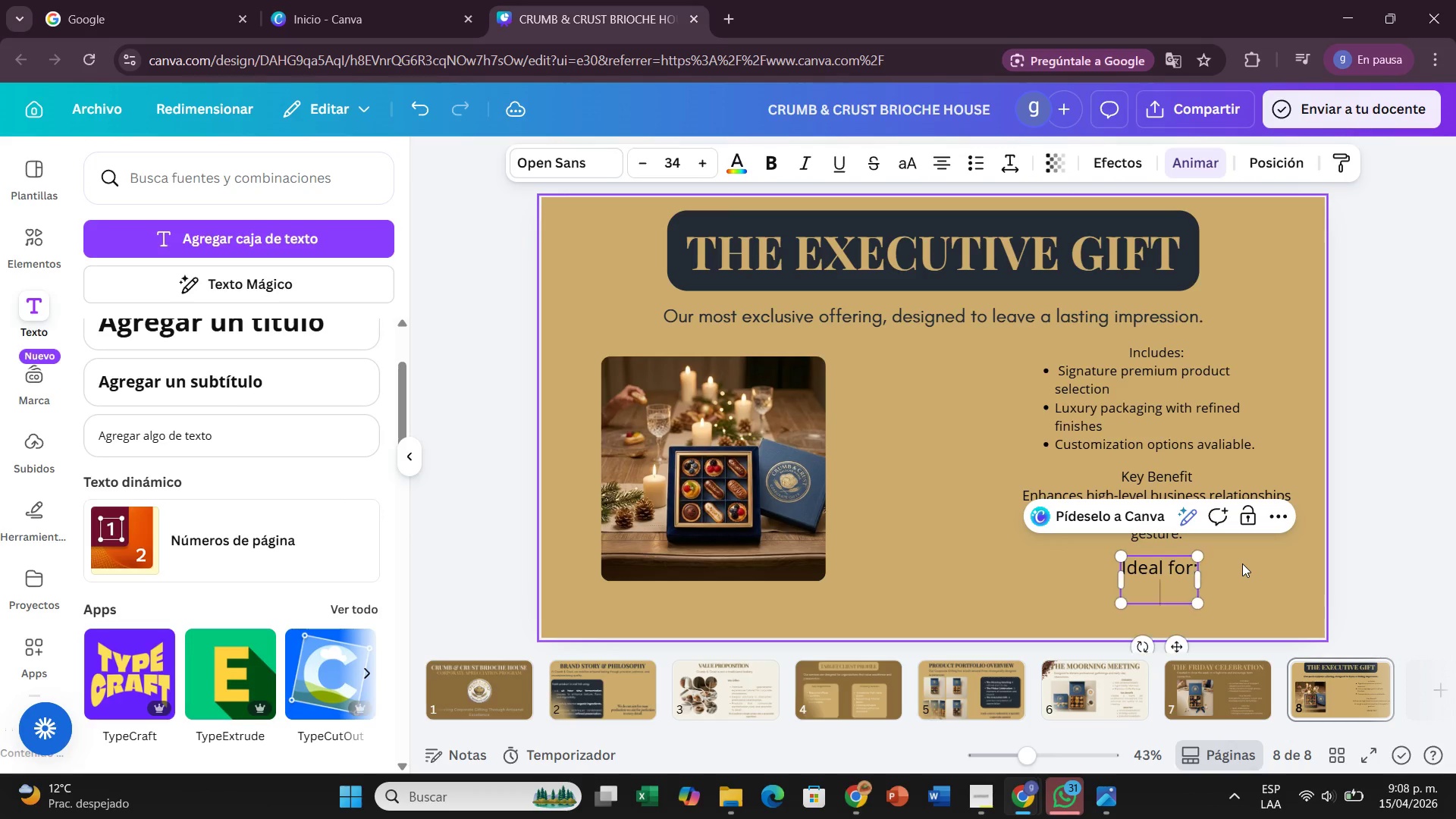 
key(Enter)
 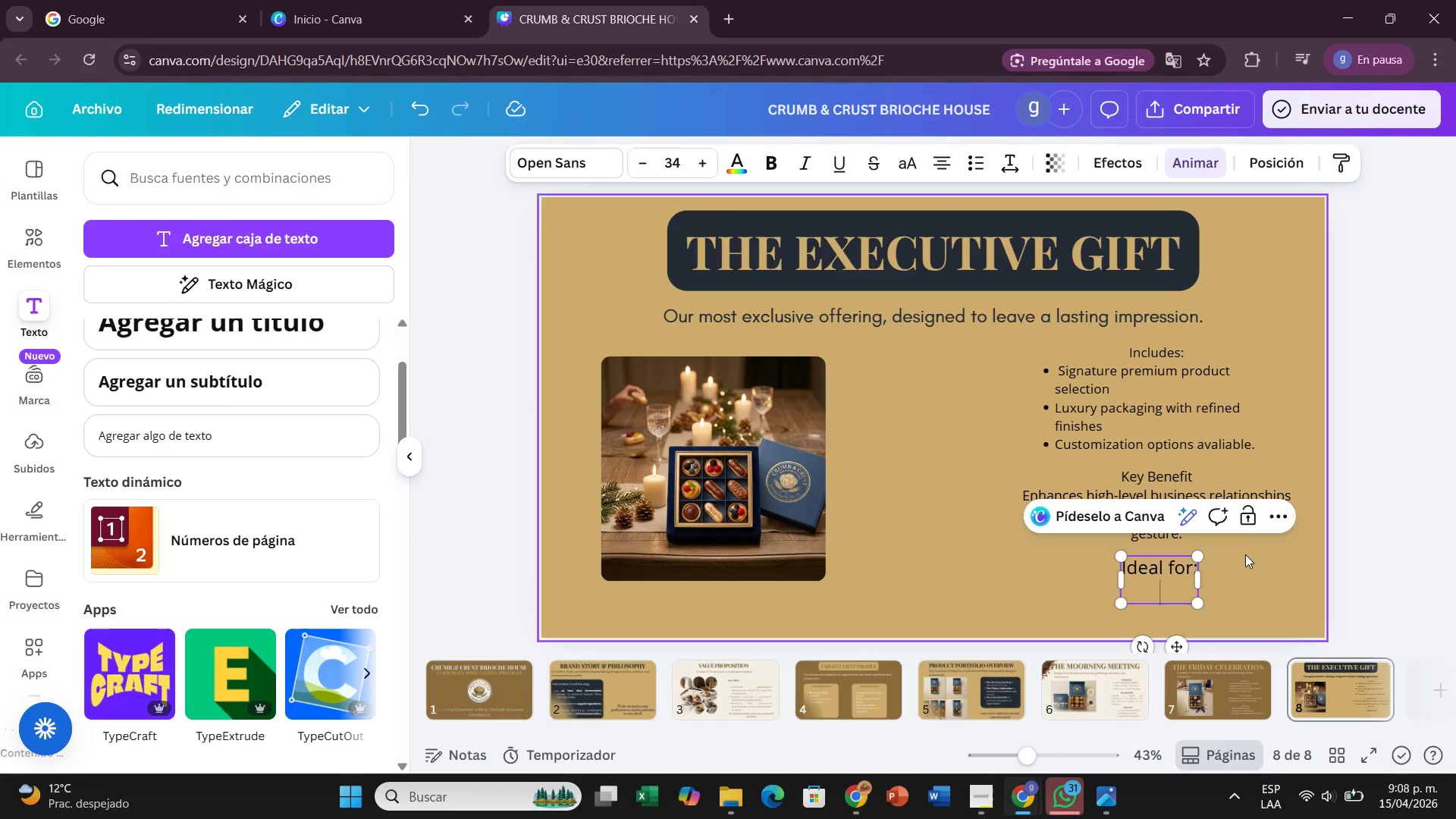 
left_click([977, 156])
 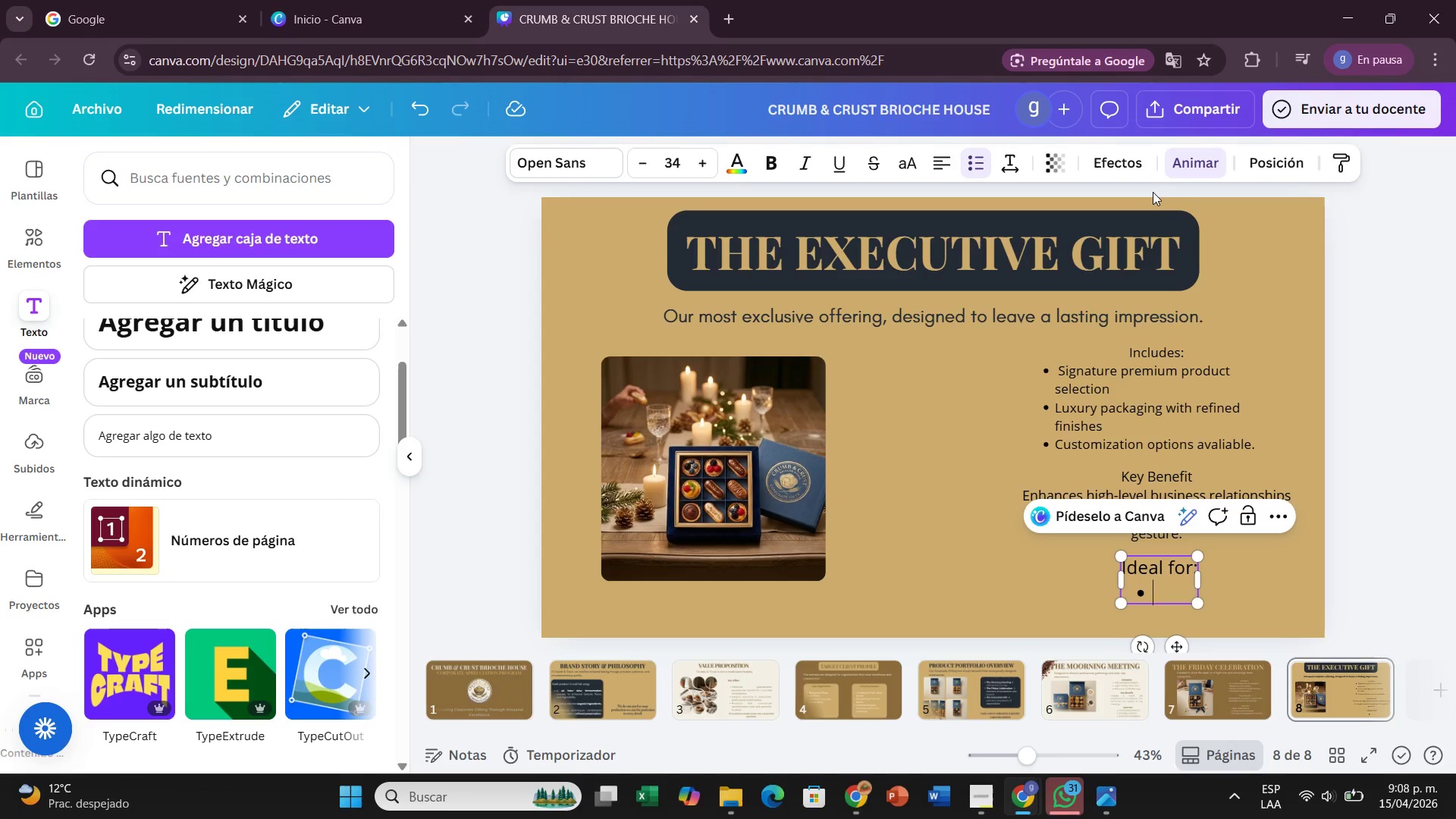 
type(VIPO)
key(Backspace)
type( clients)
 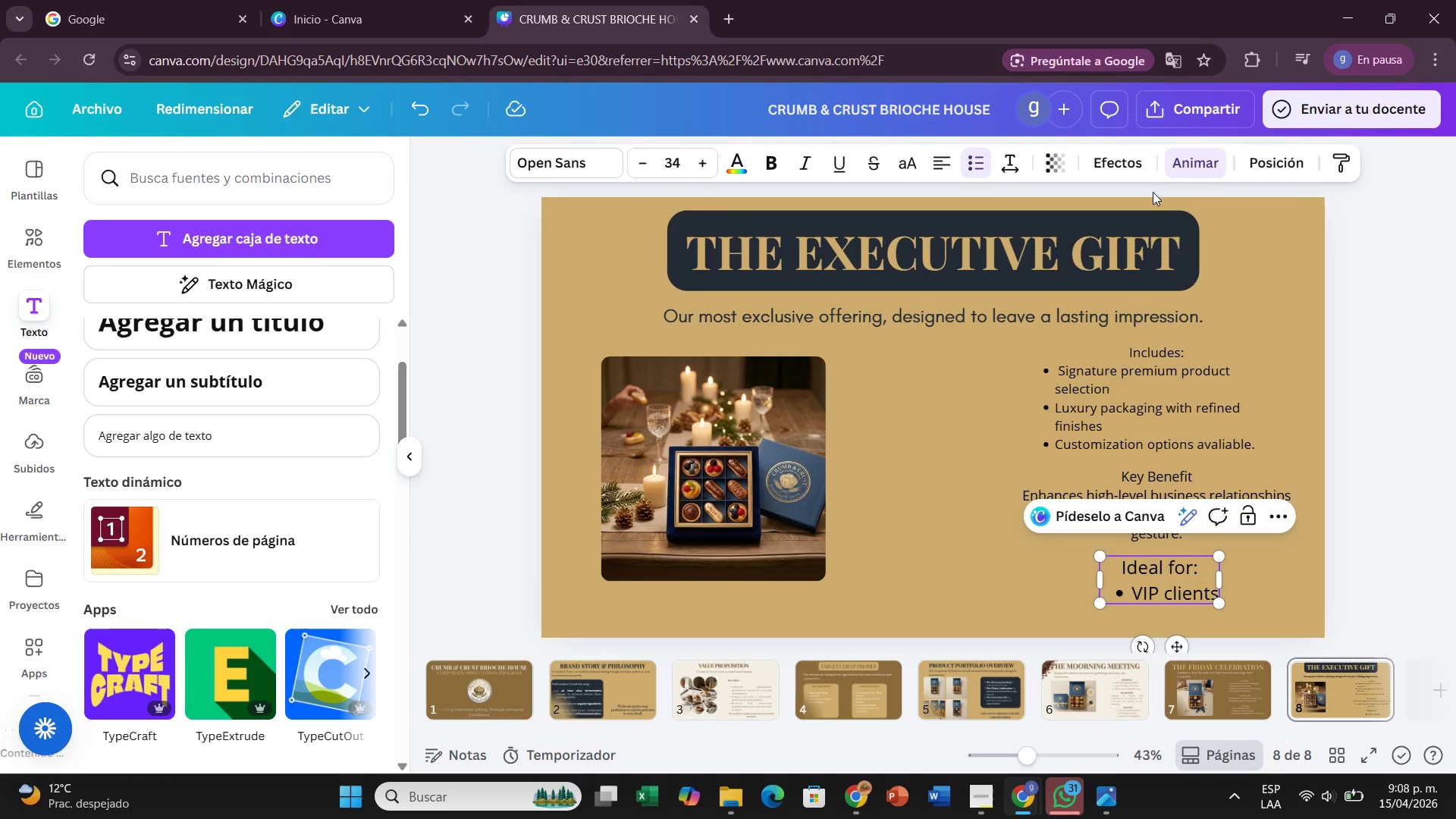 
key(Enter)
 